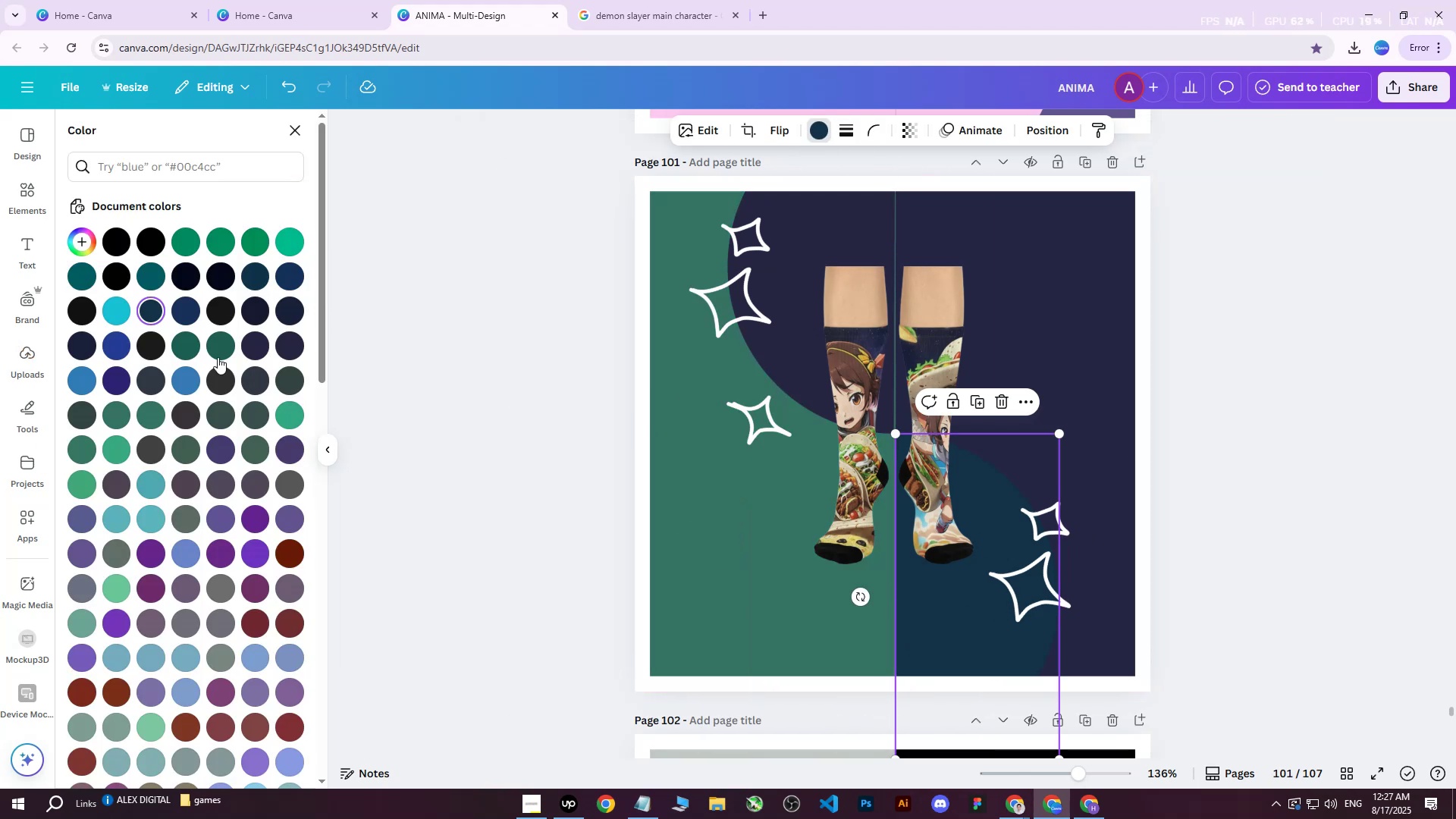 
left_click([212, 351])
 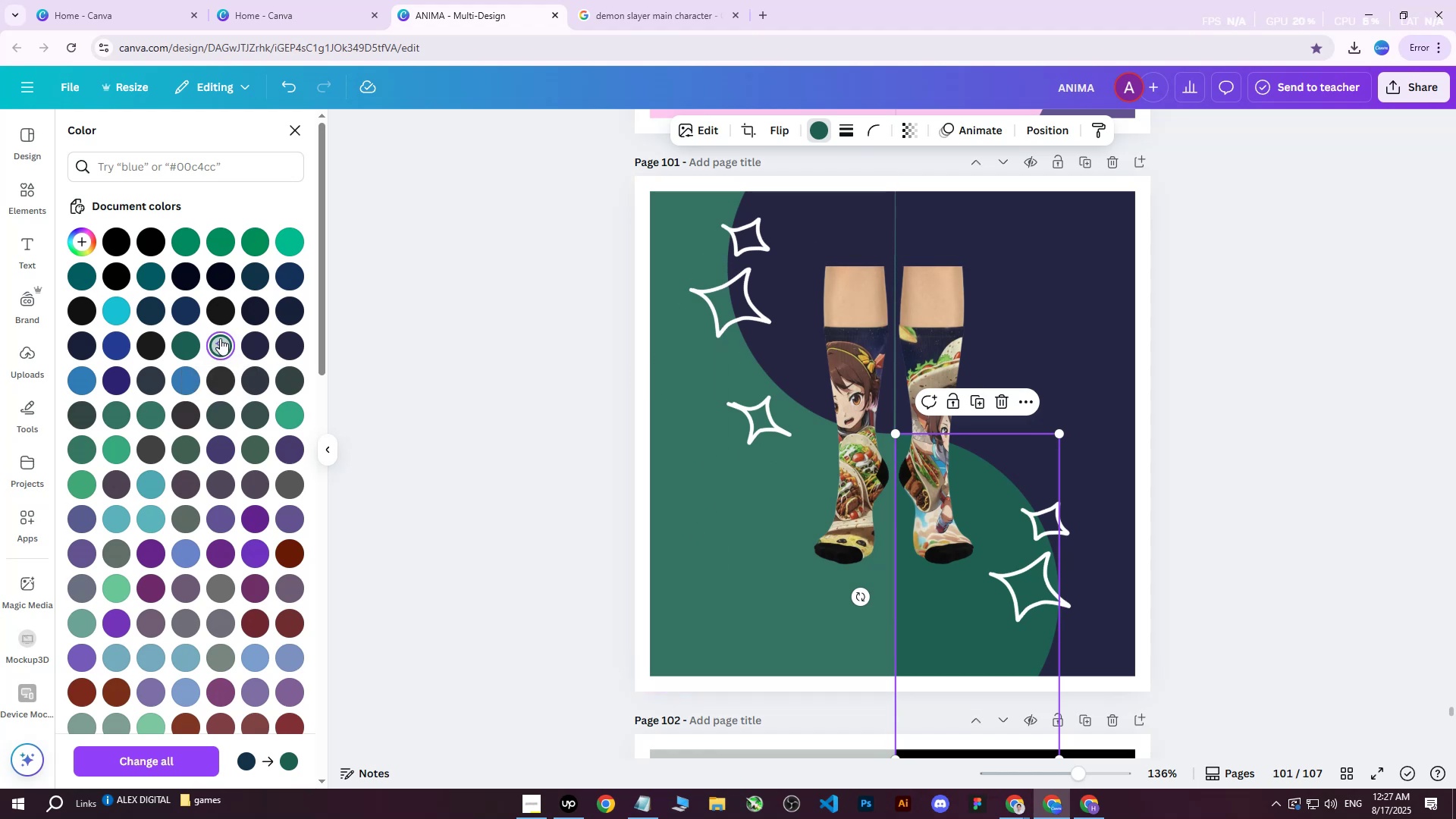 
double_click([218, 337])
 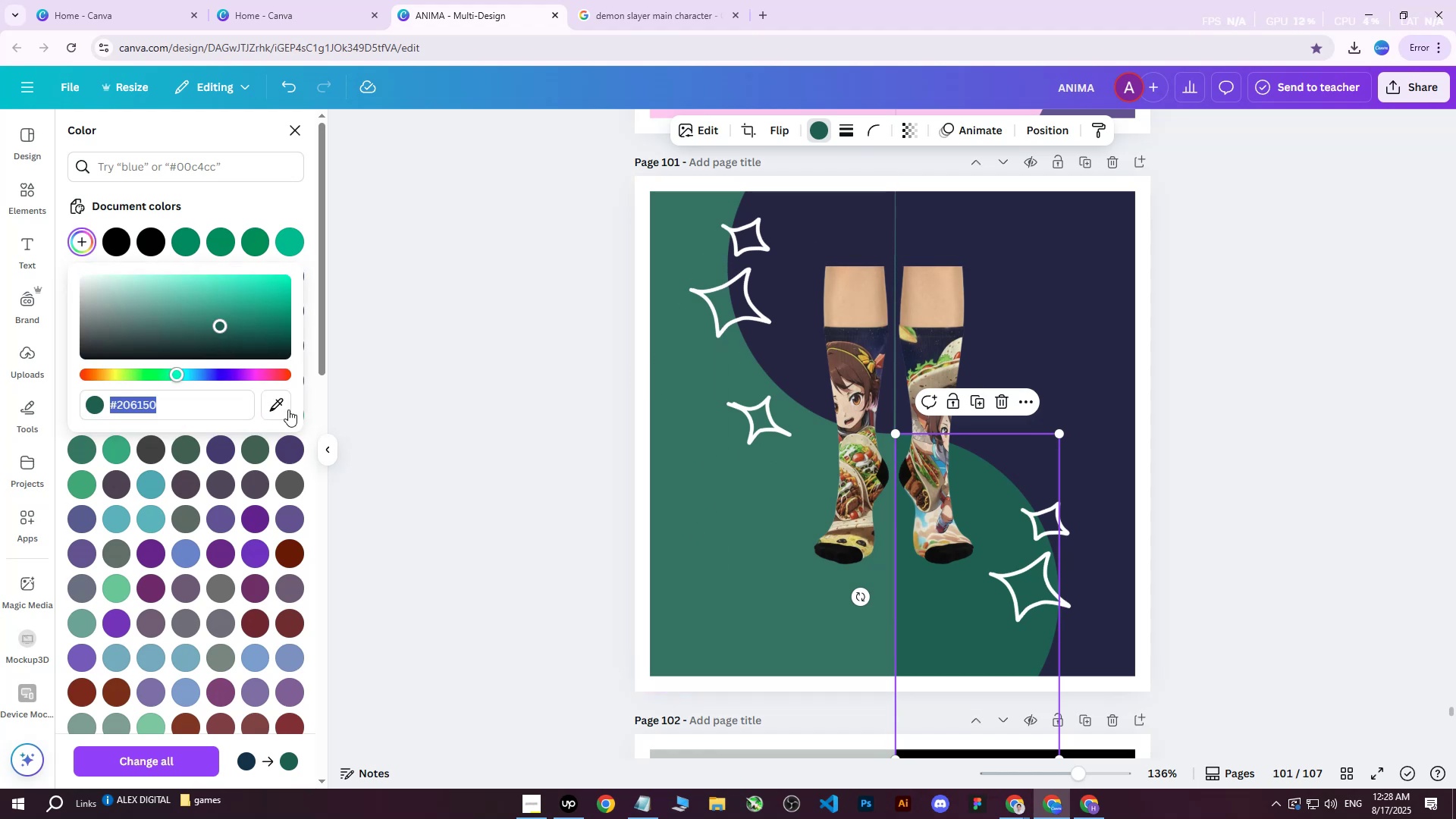 
left_click([287, 410])
 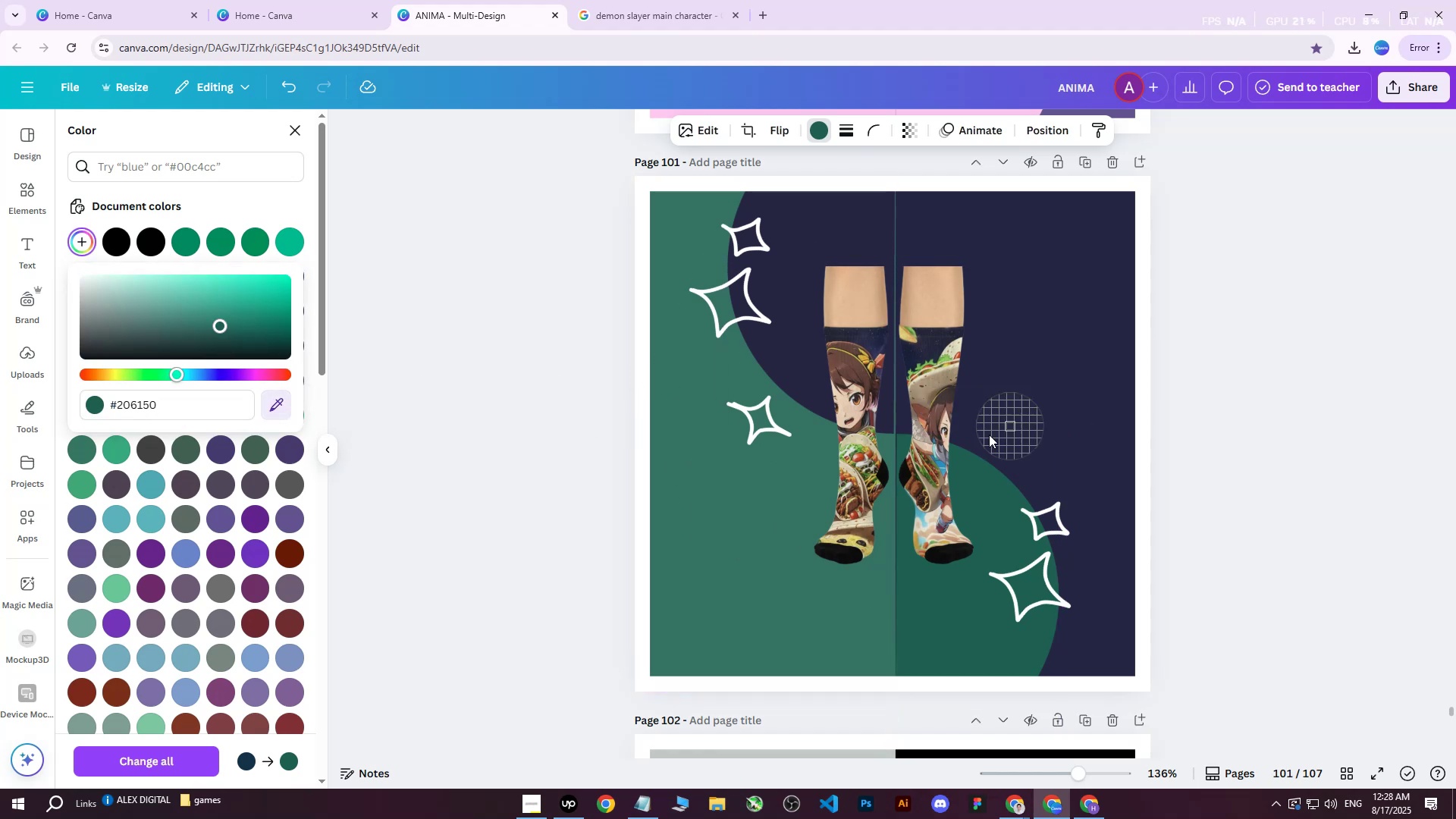 
left_click([759, 521])
 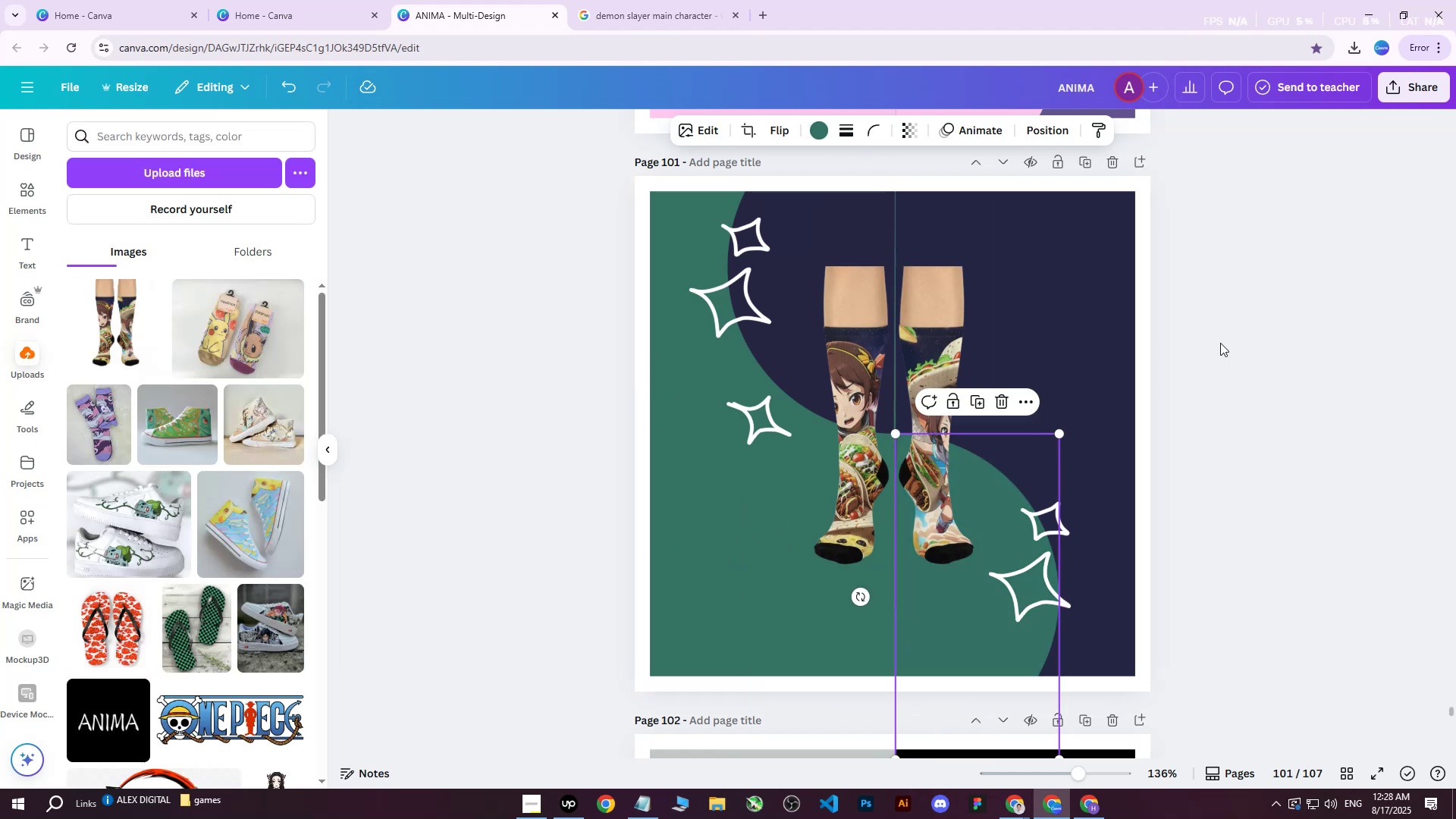 
double_click([1220, 343])
 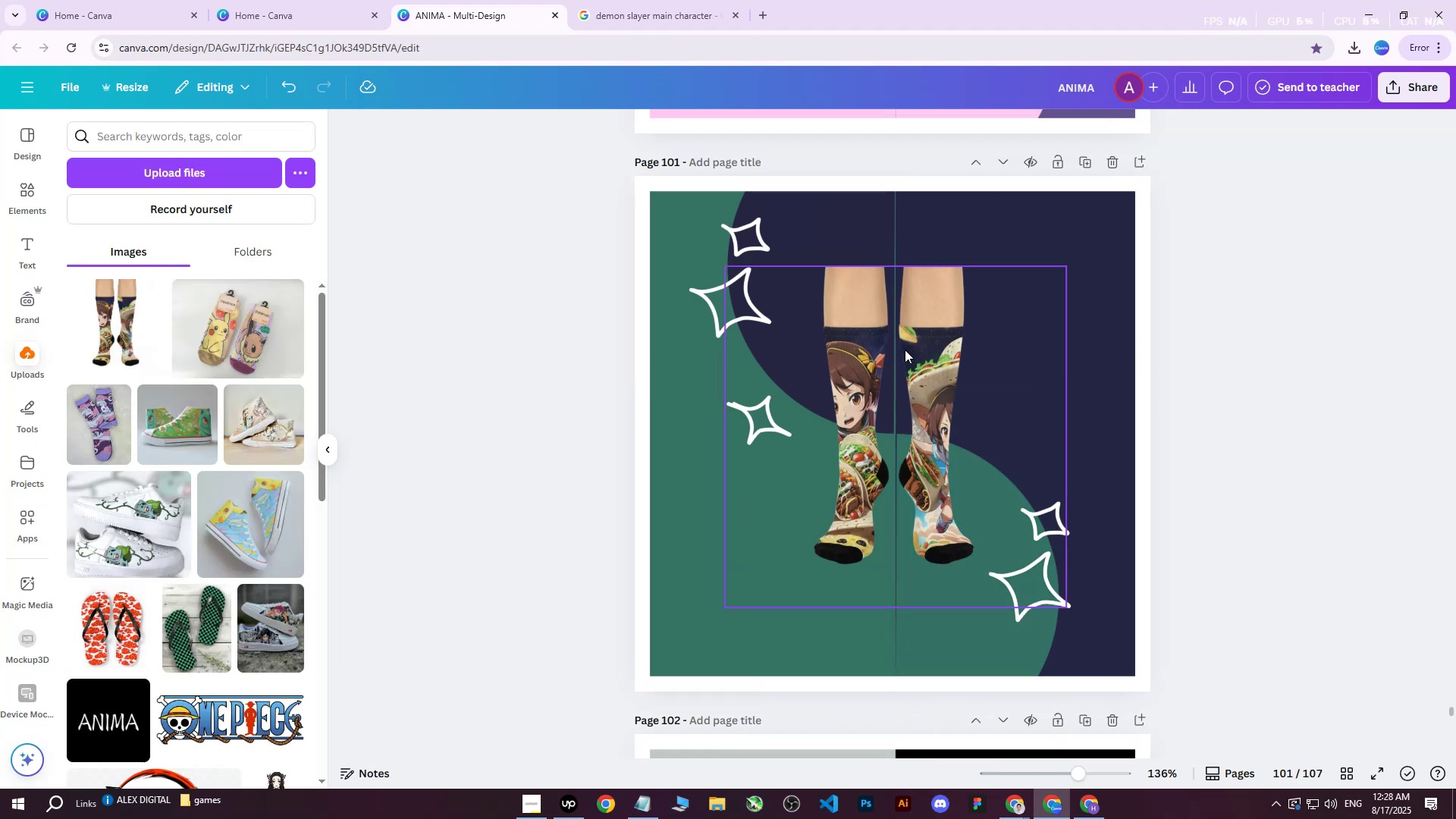 
left_click([905, 350])
 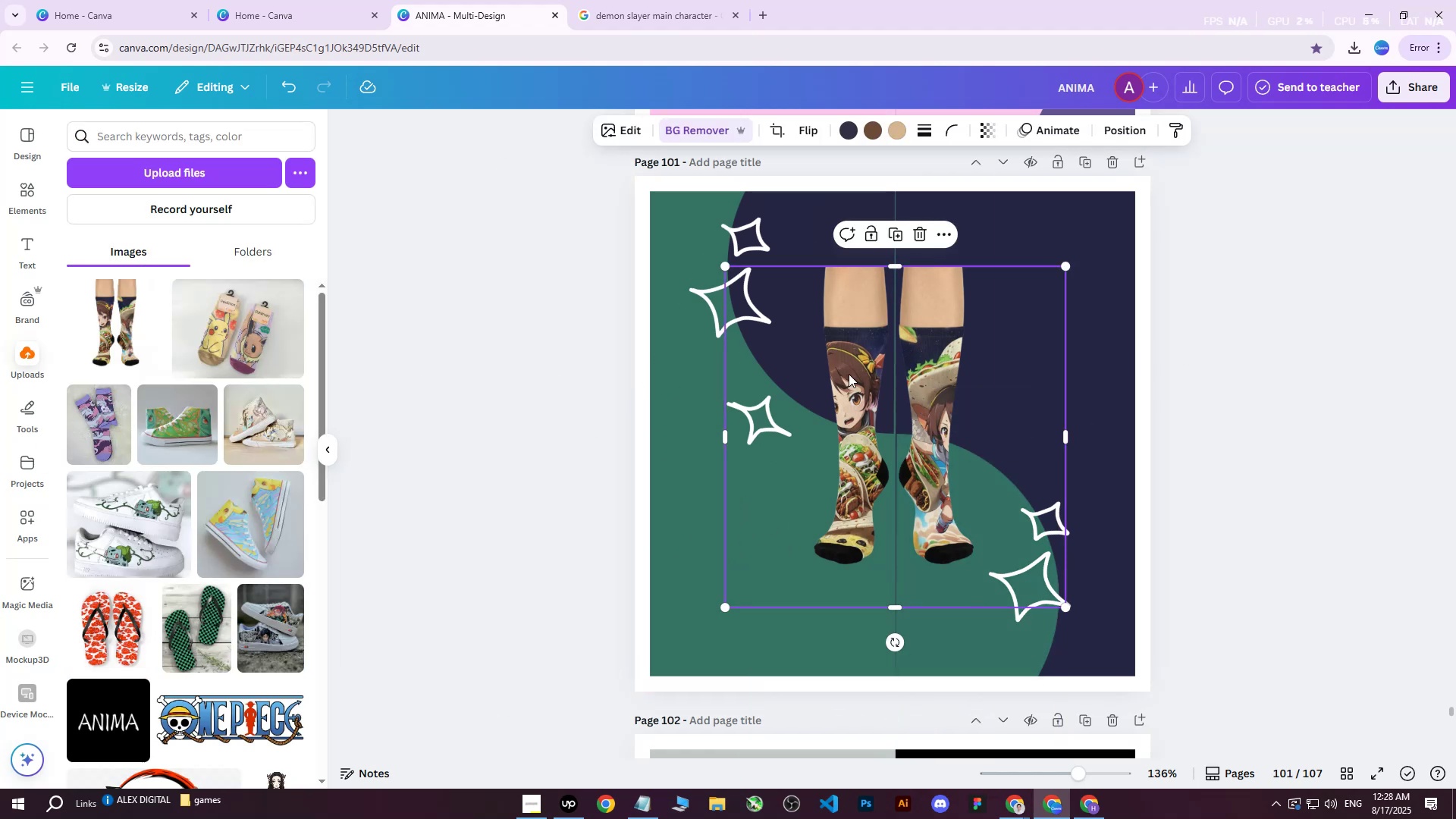 
left_click([847, 374])
 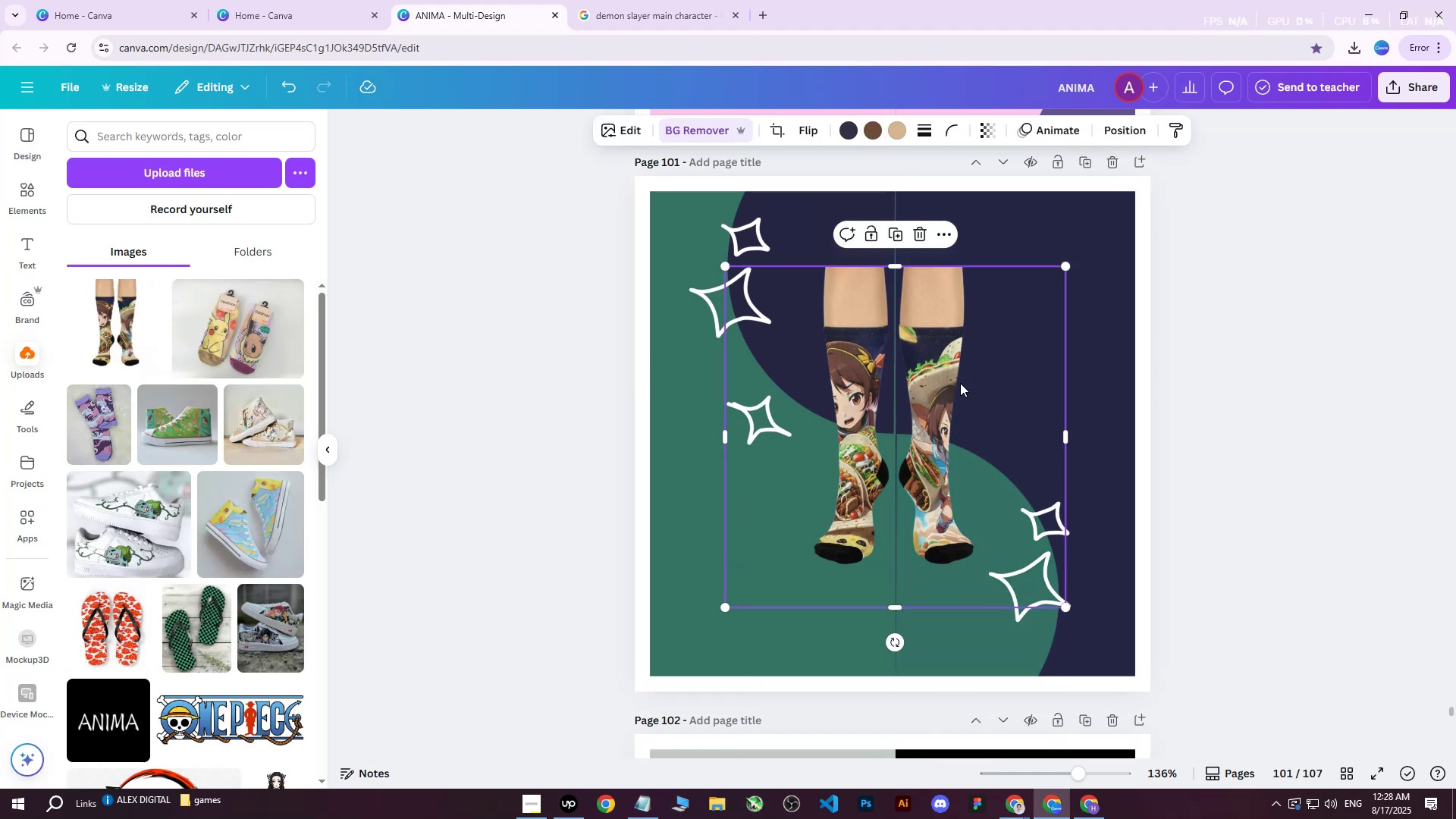 
left_click([1249, 317])
 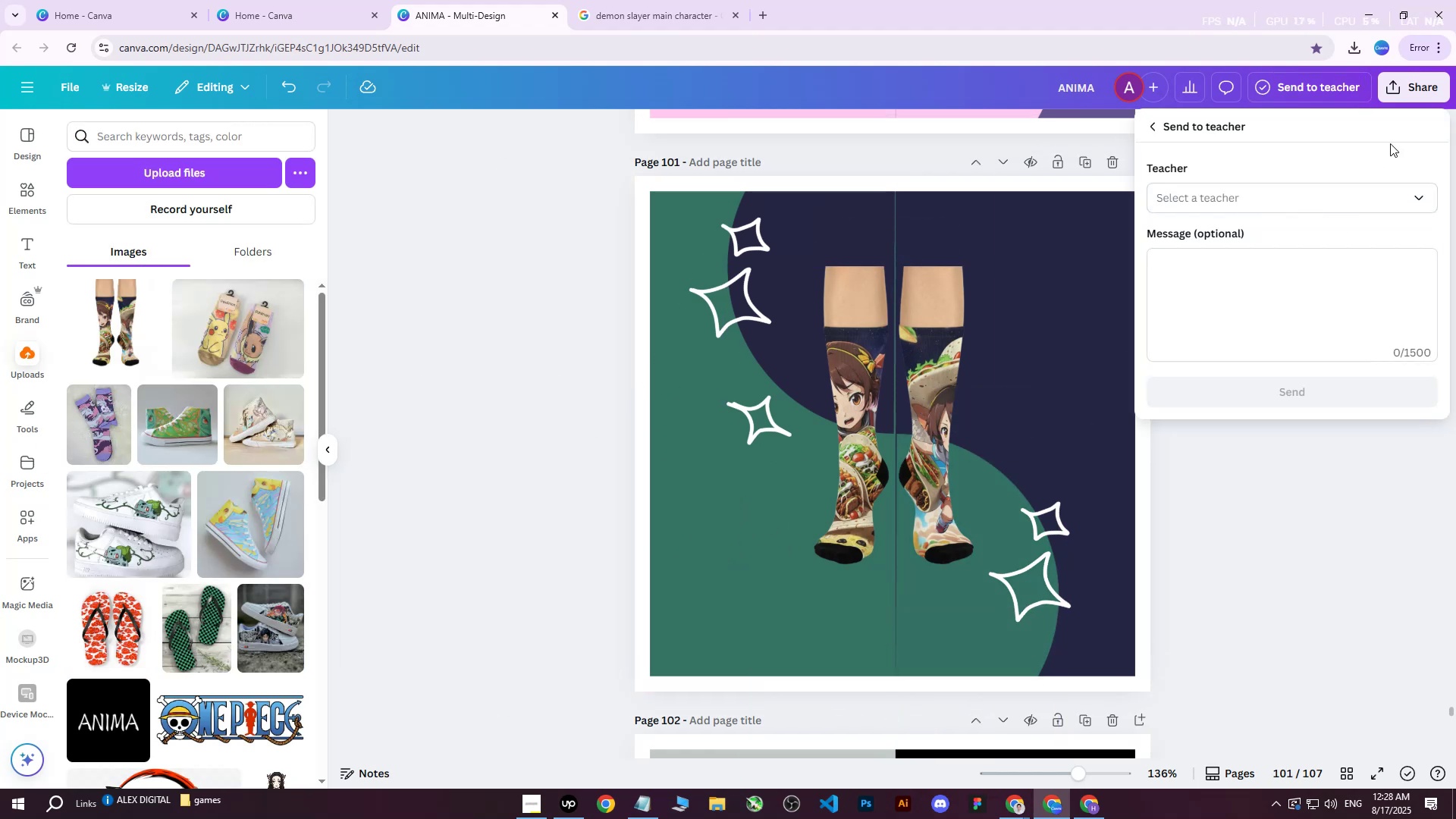 
left_click([1298, 532])
 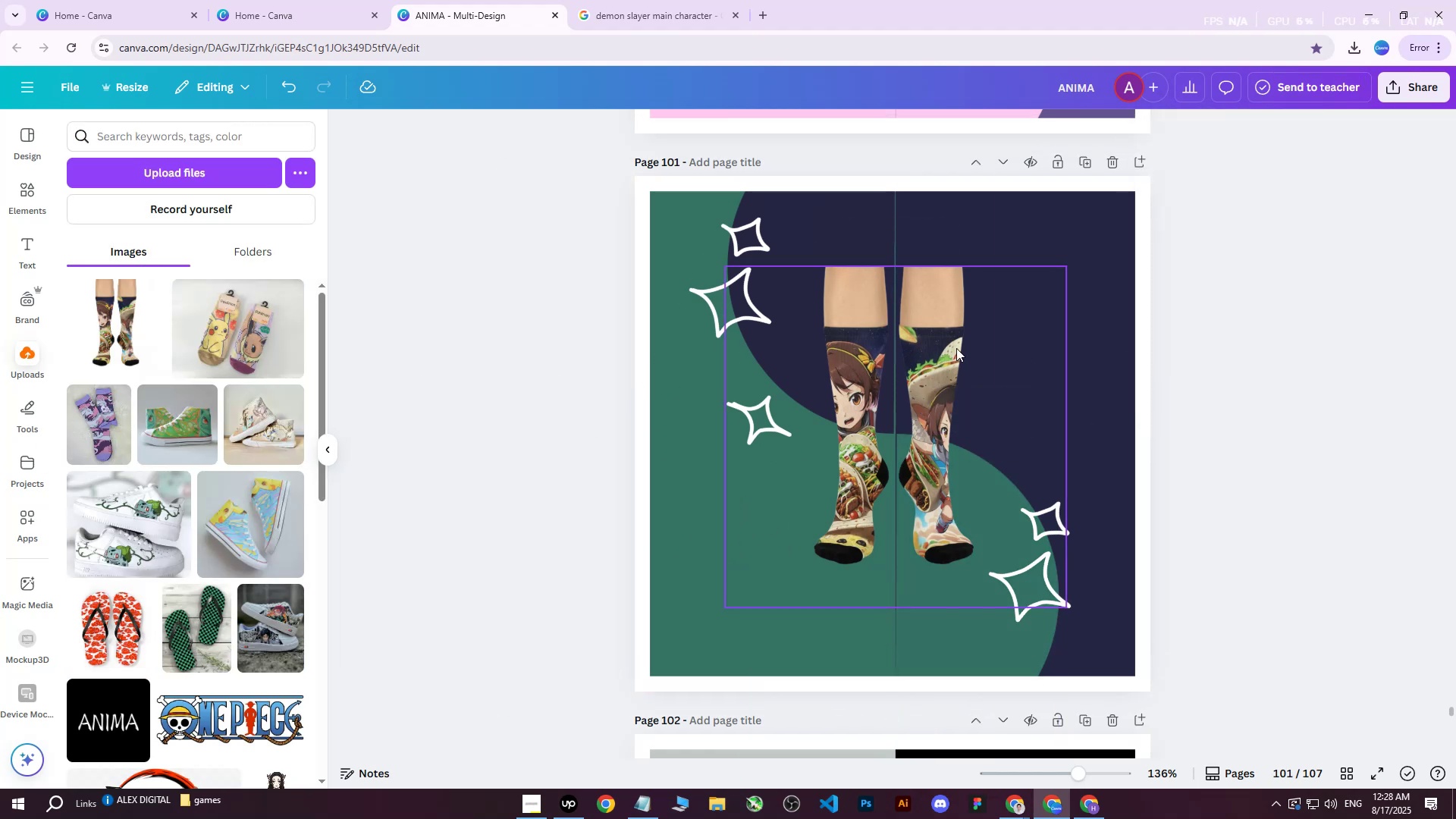 
left_click([924, 341])
 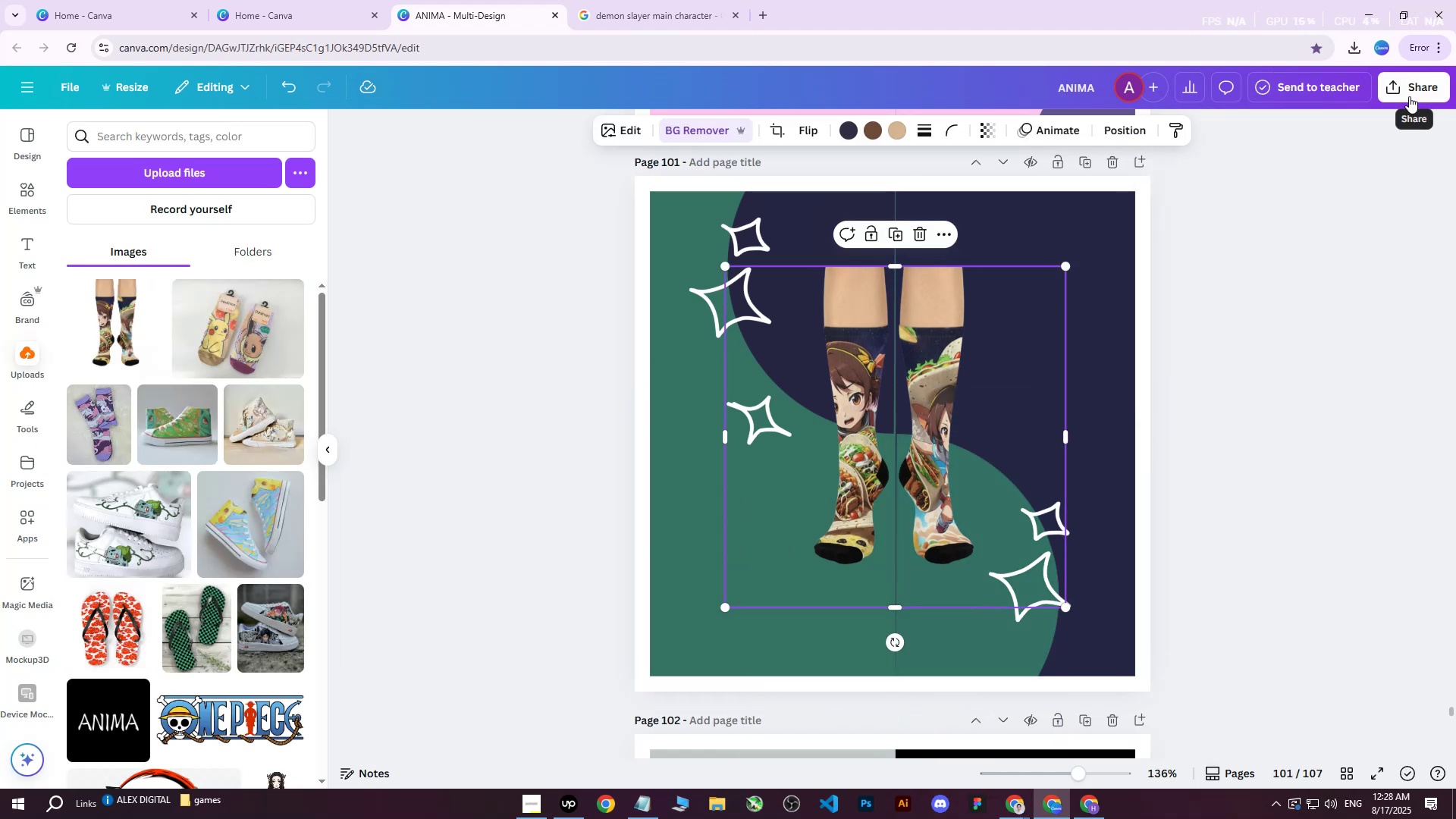 
left_click([1409, 96])
 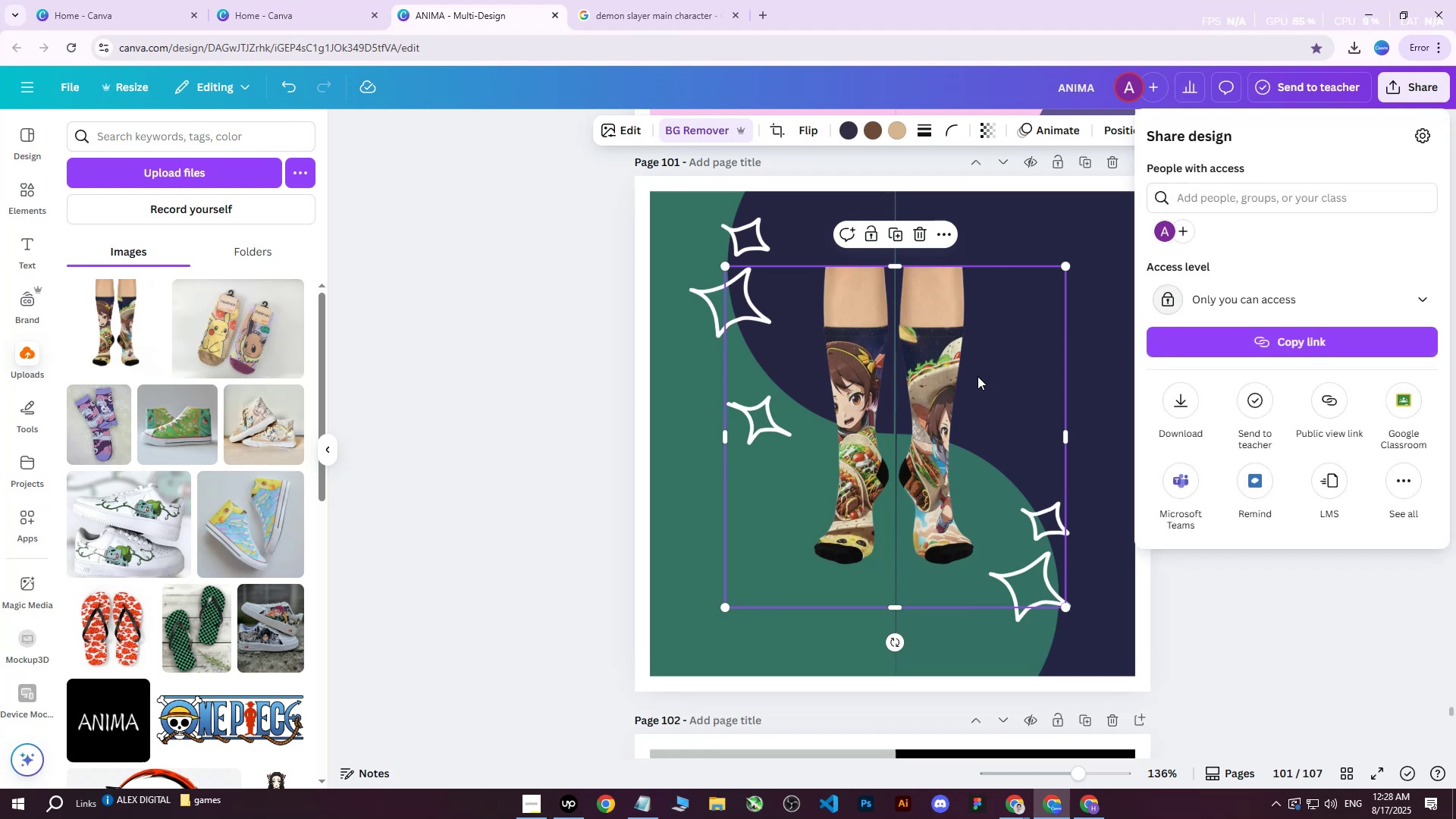 
left_click([1227, 676])
 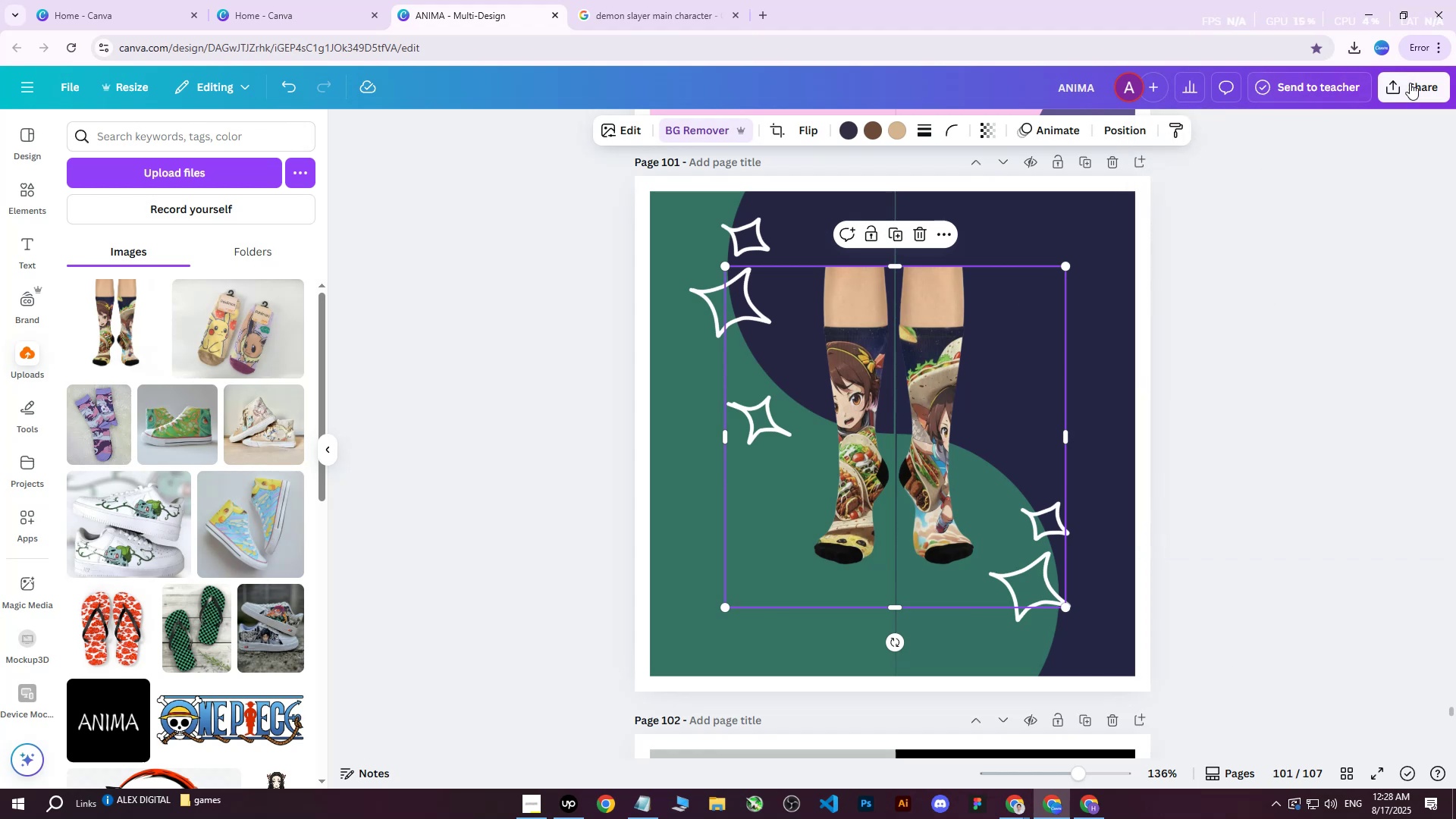 
left_click([1412, 83])
 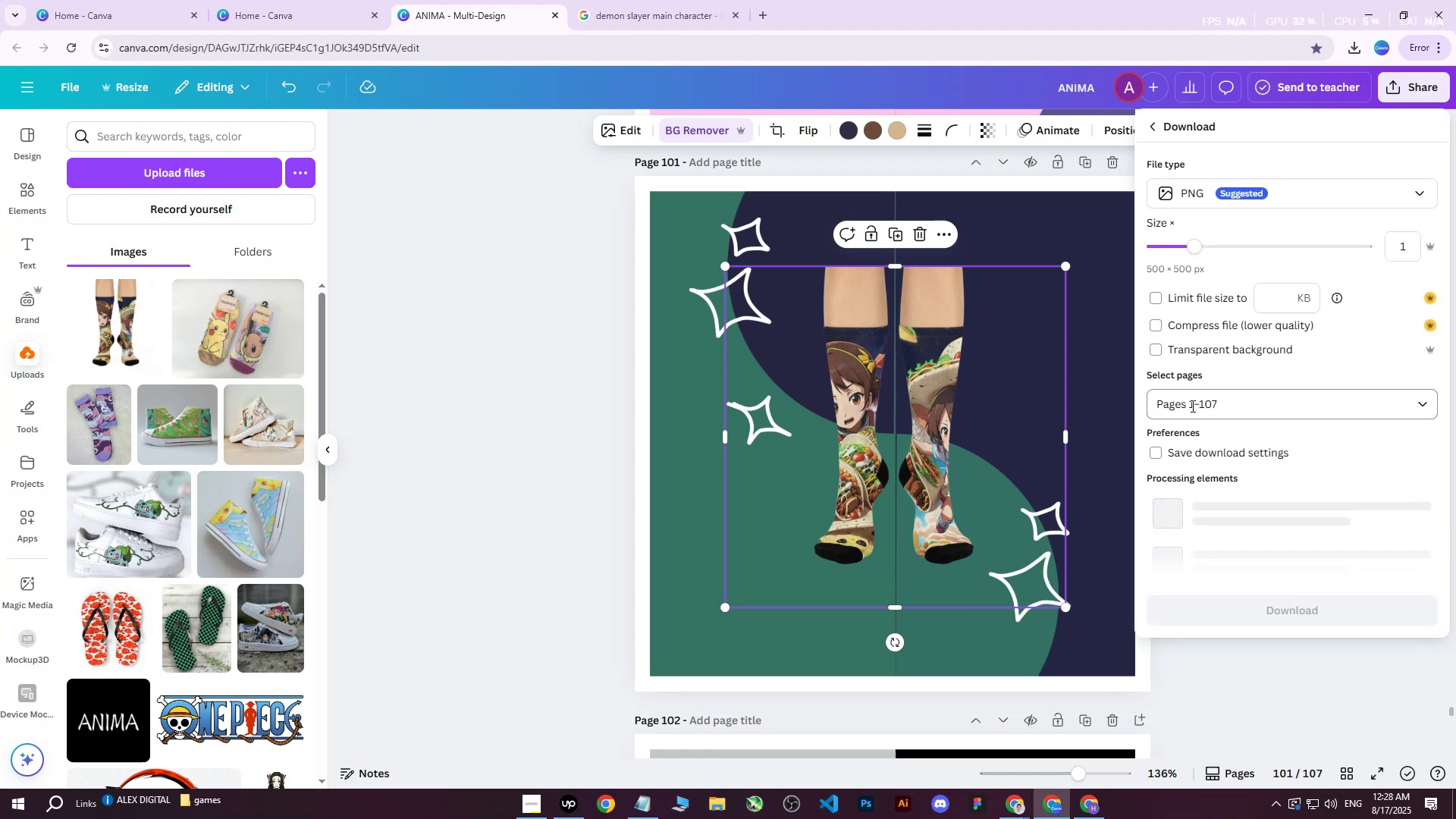 
double_click([1217, 406])
 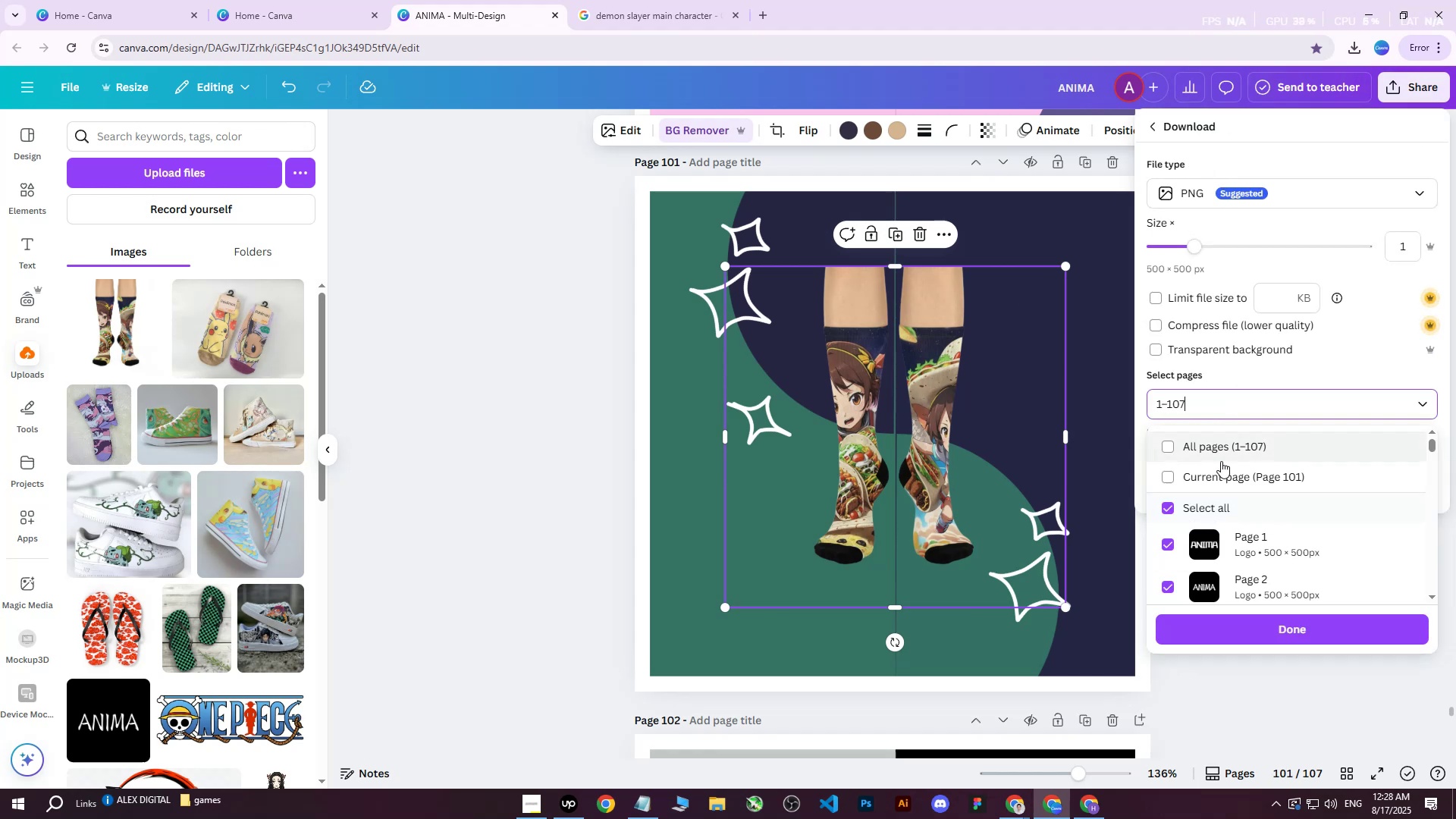 
triple_click([1221, 461])
 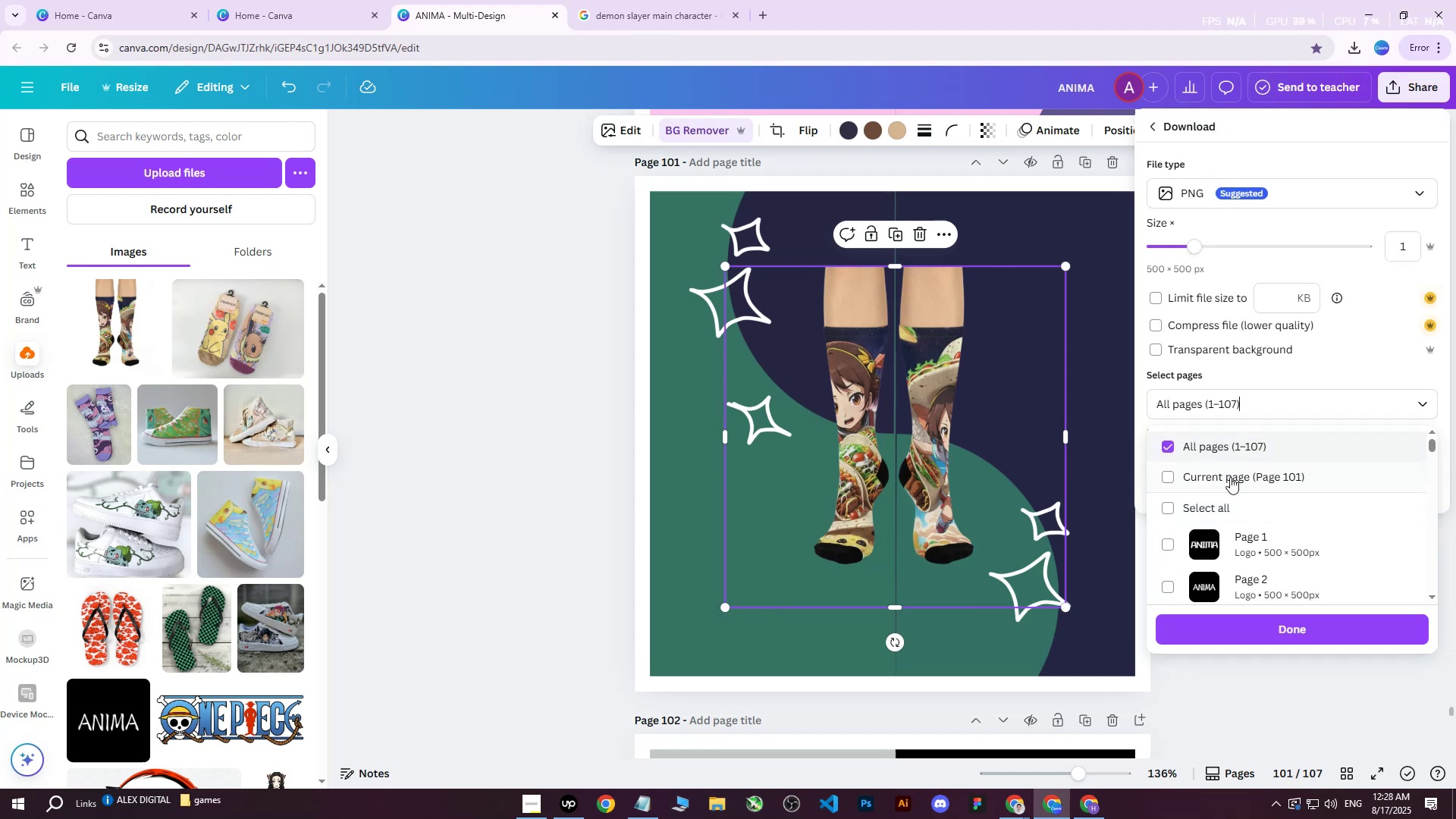 
triple_click([1230, 477])
 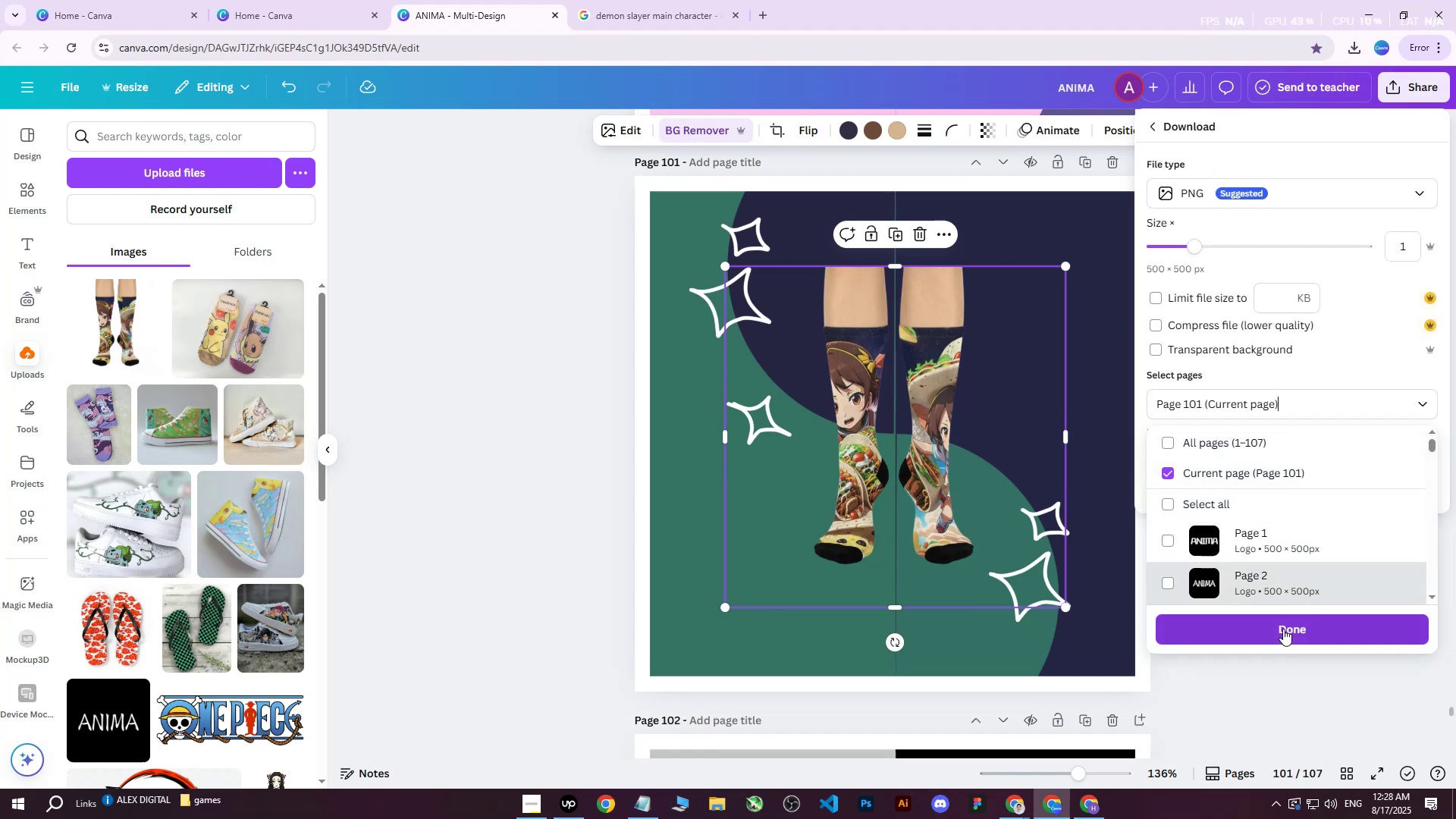 
triple_click([1282, 629])
 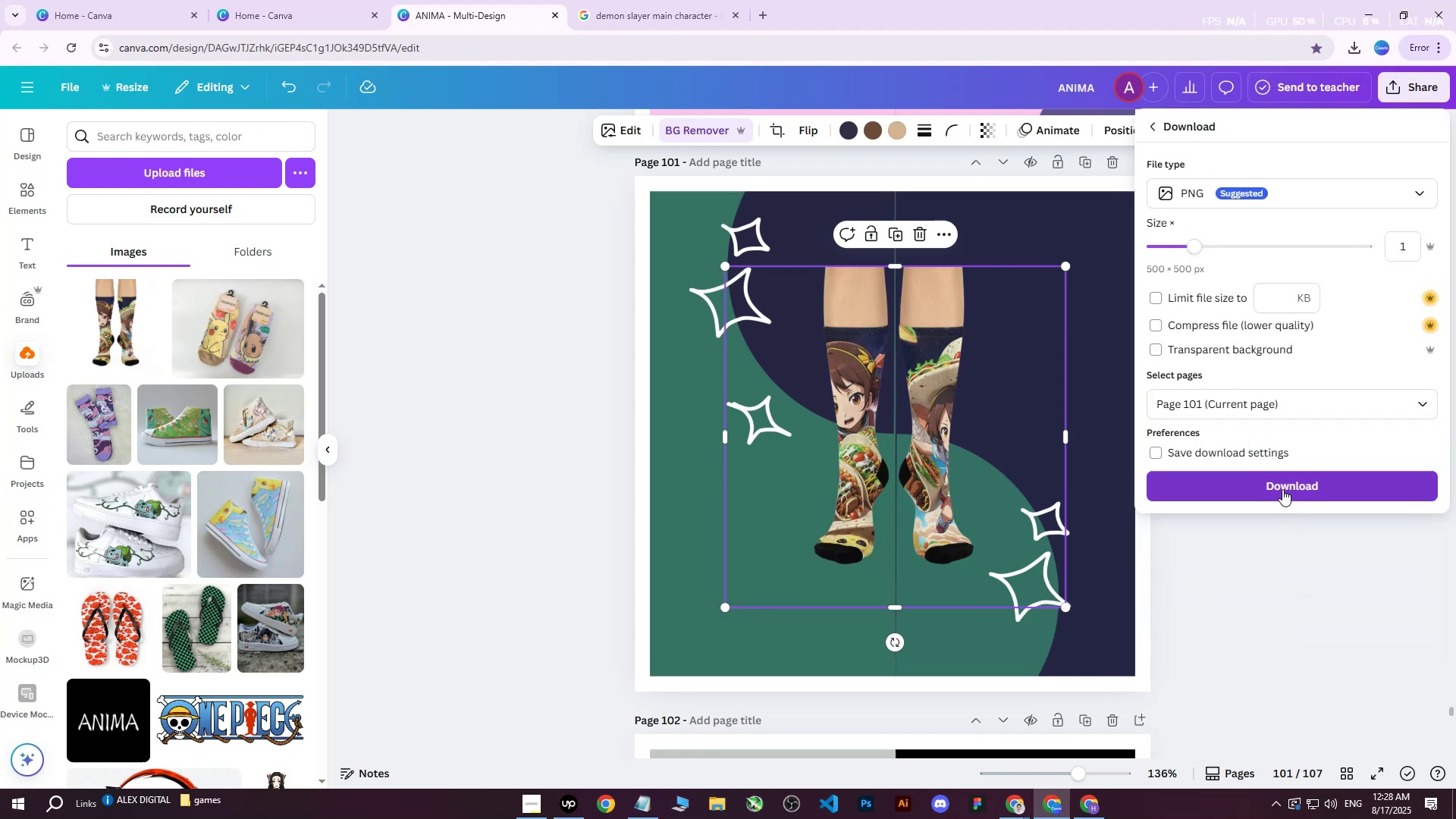 
left_click([1282, 489])
 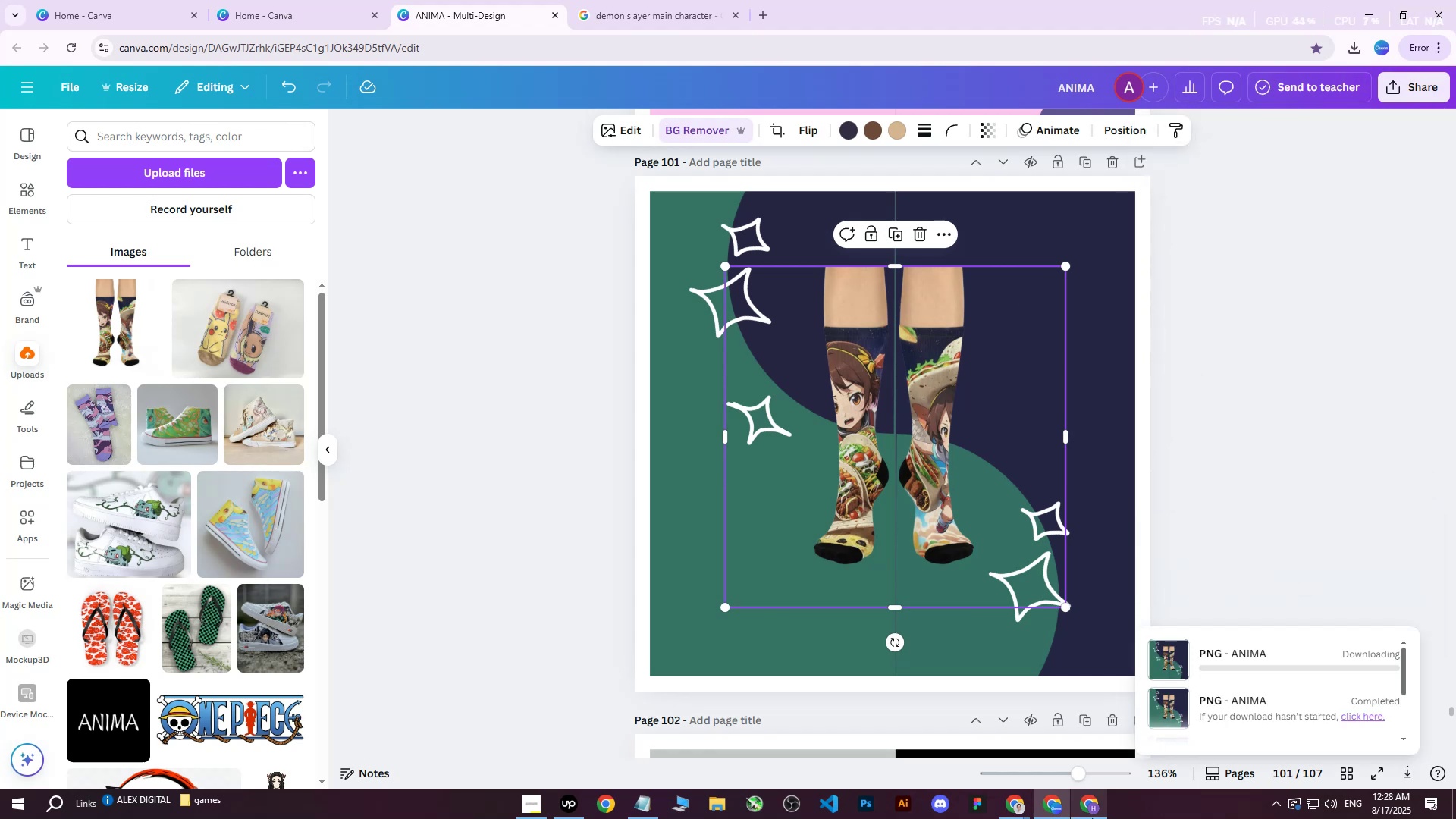 
left_click([1092, 818])
 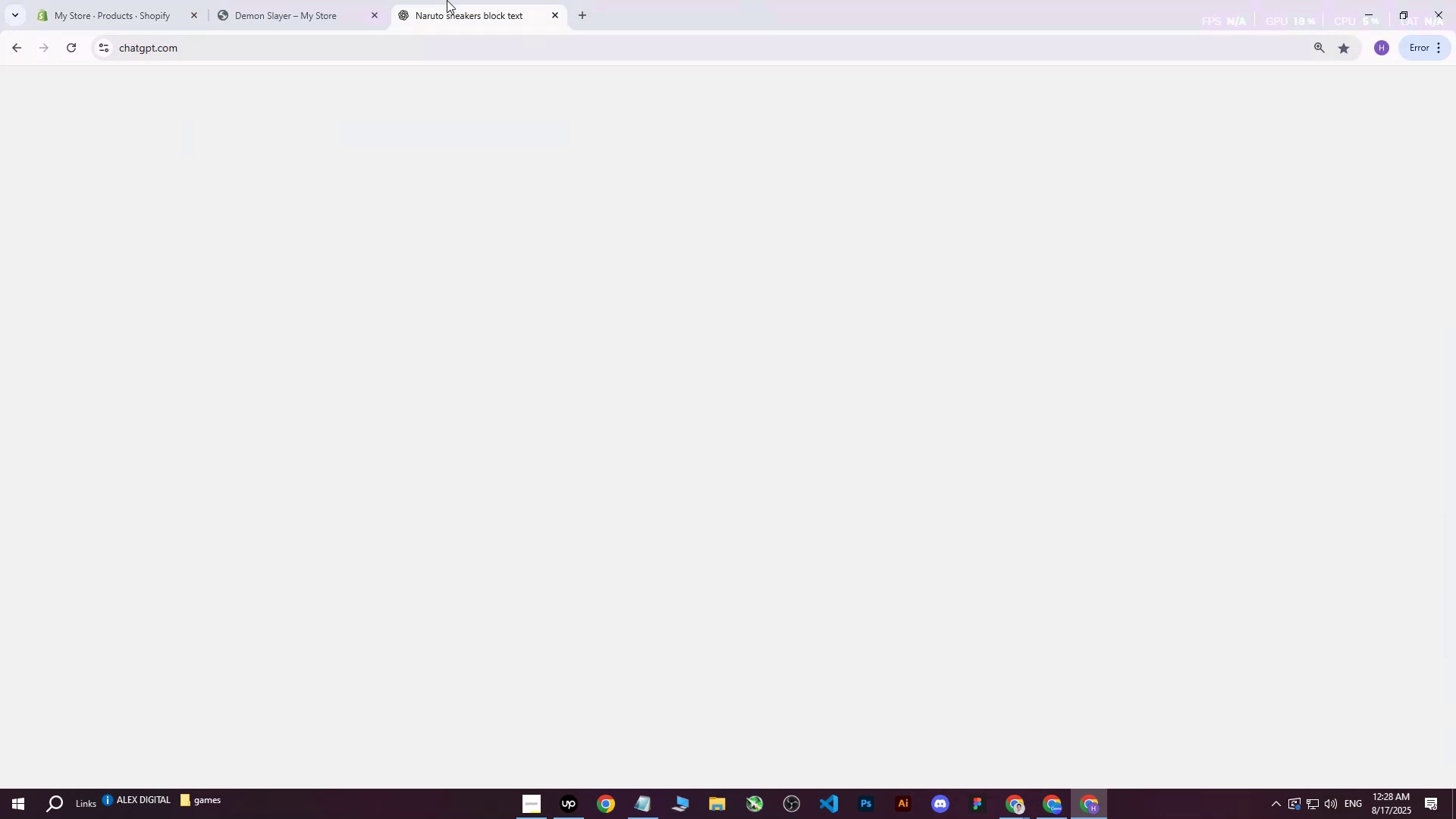 
left_click([447, 0])
 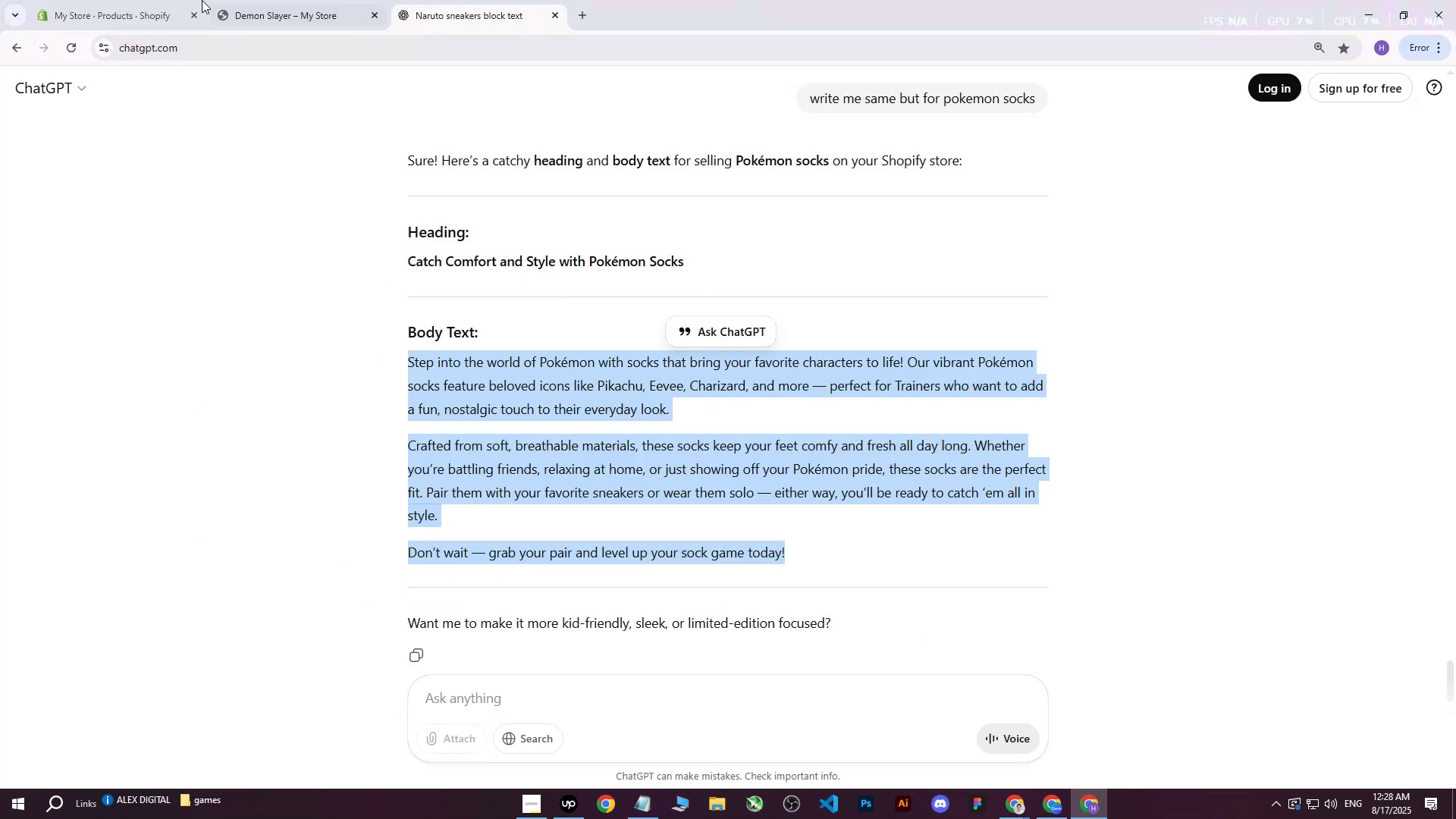 
left_click([177, 0])
 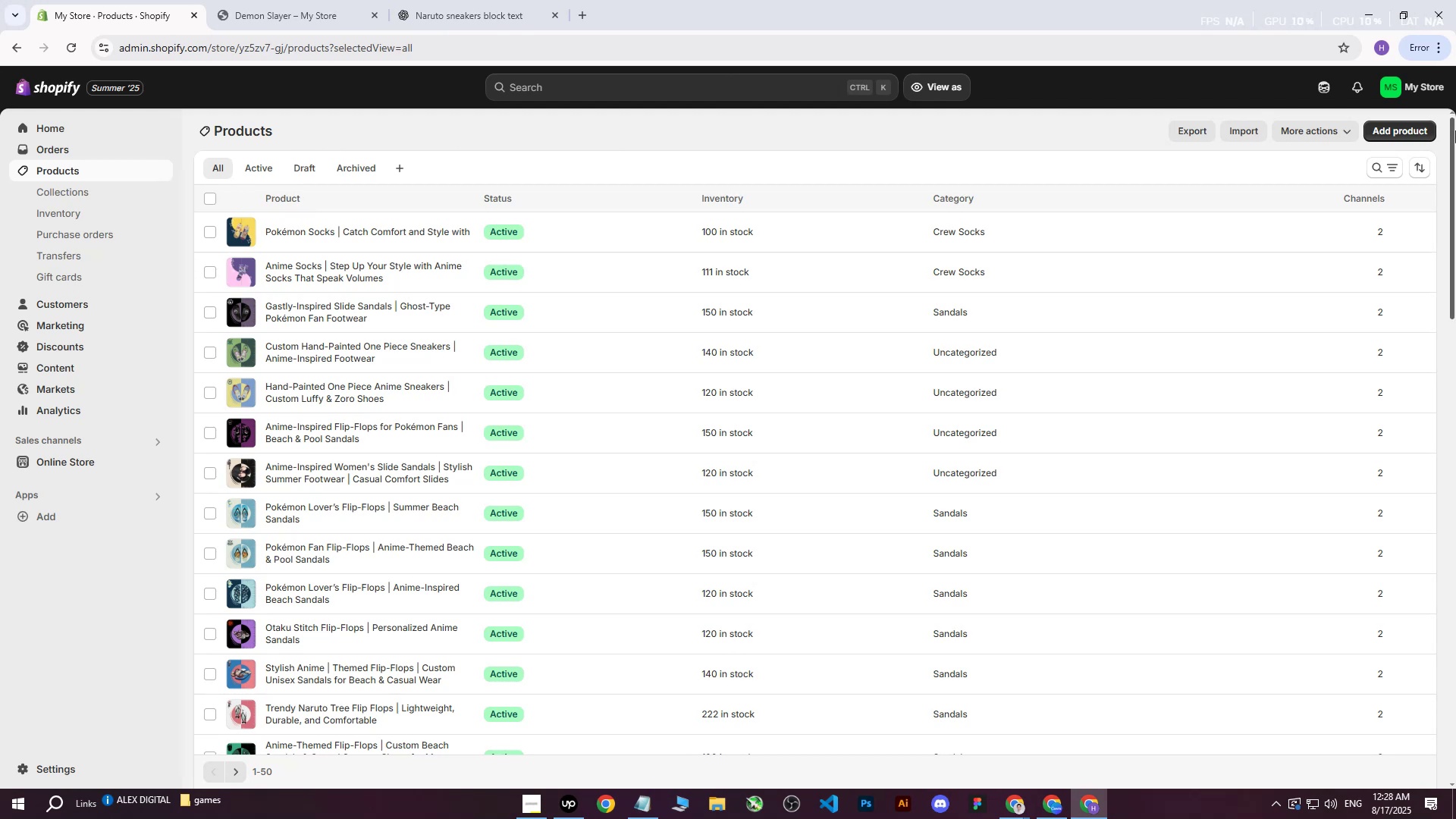 
left_click([1408, 137])
 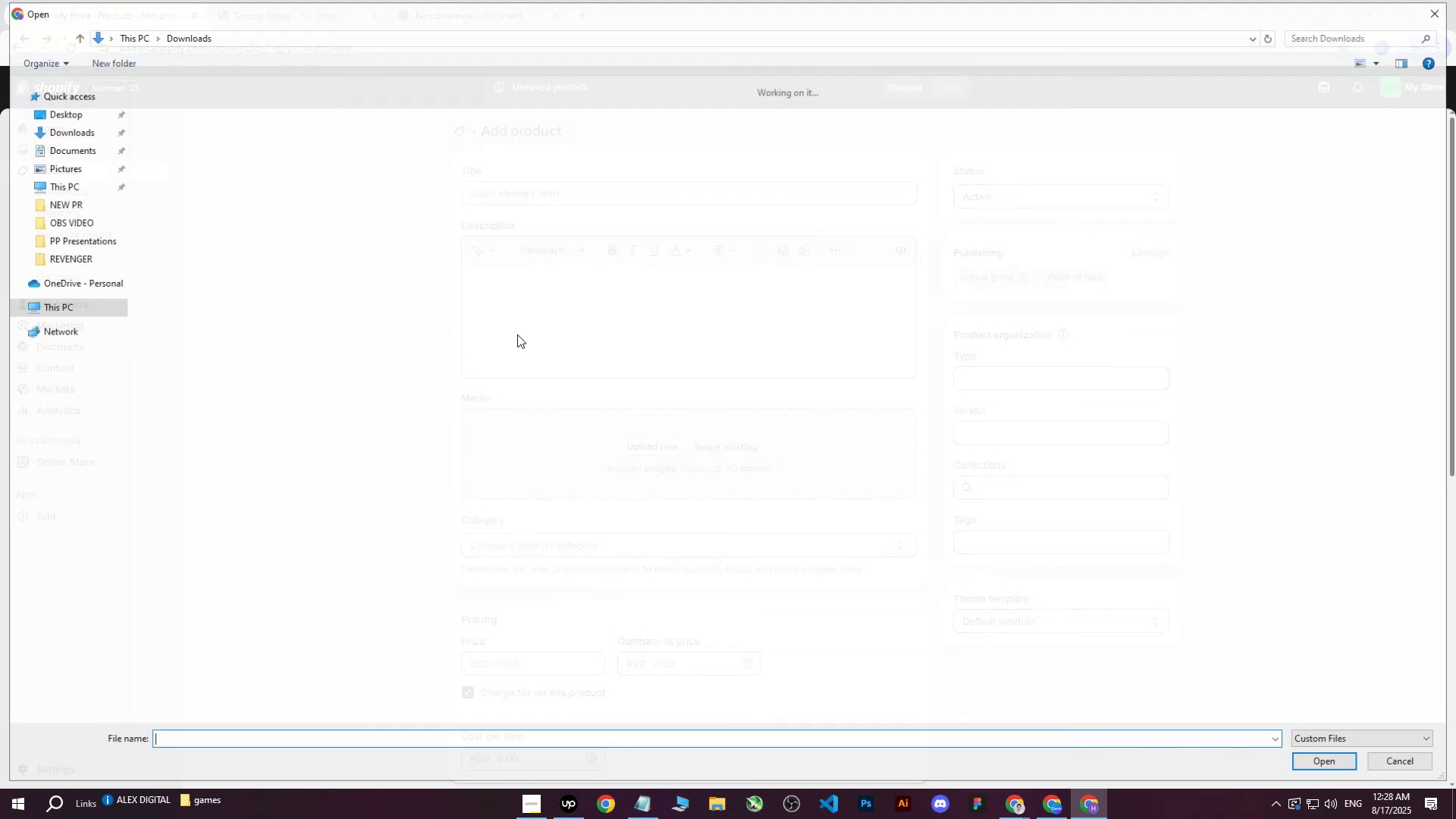 
left_click([184, 165])
 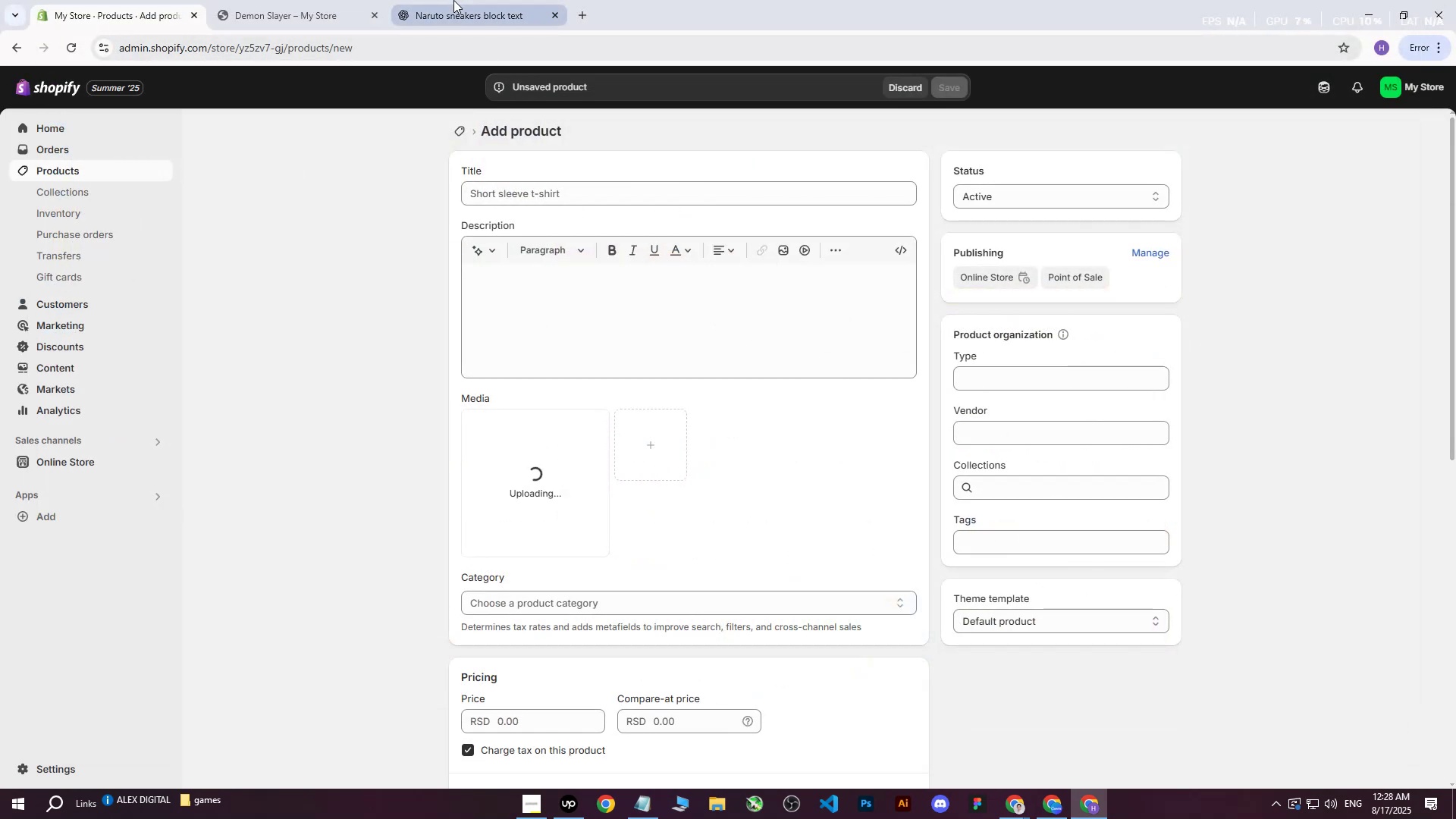 
left_click([458, 0])
 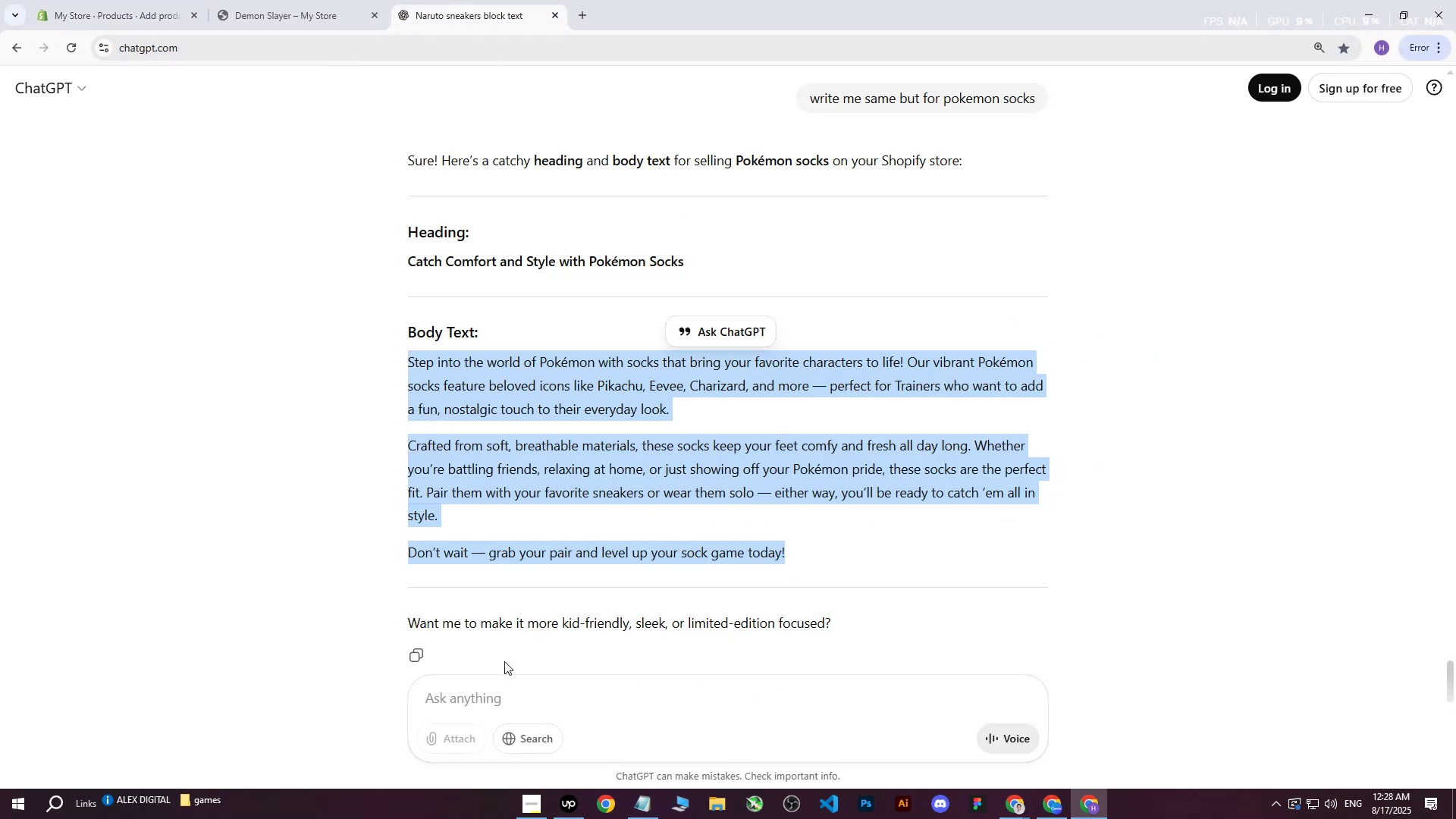 
left_click([482, 686])
 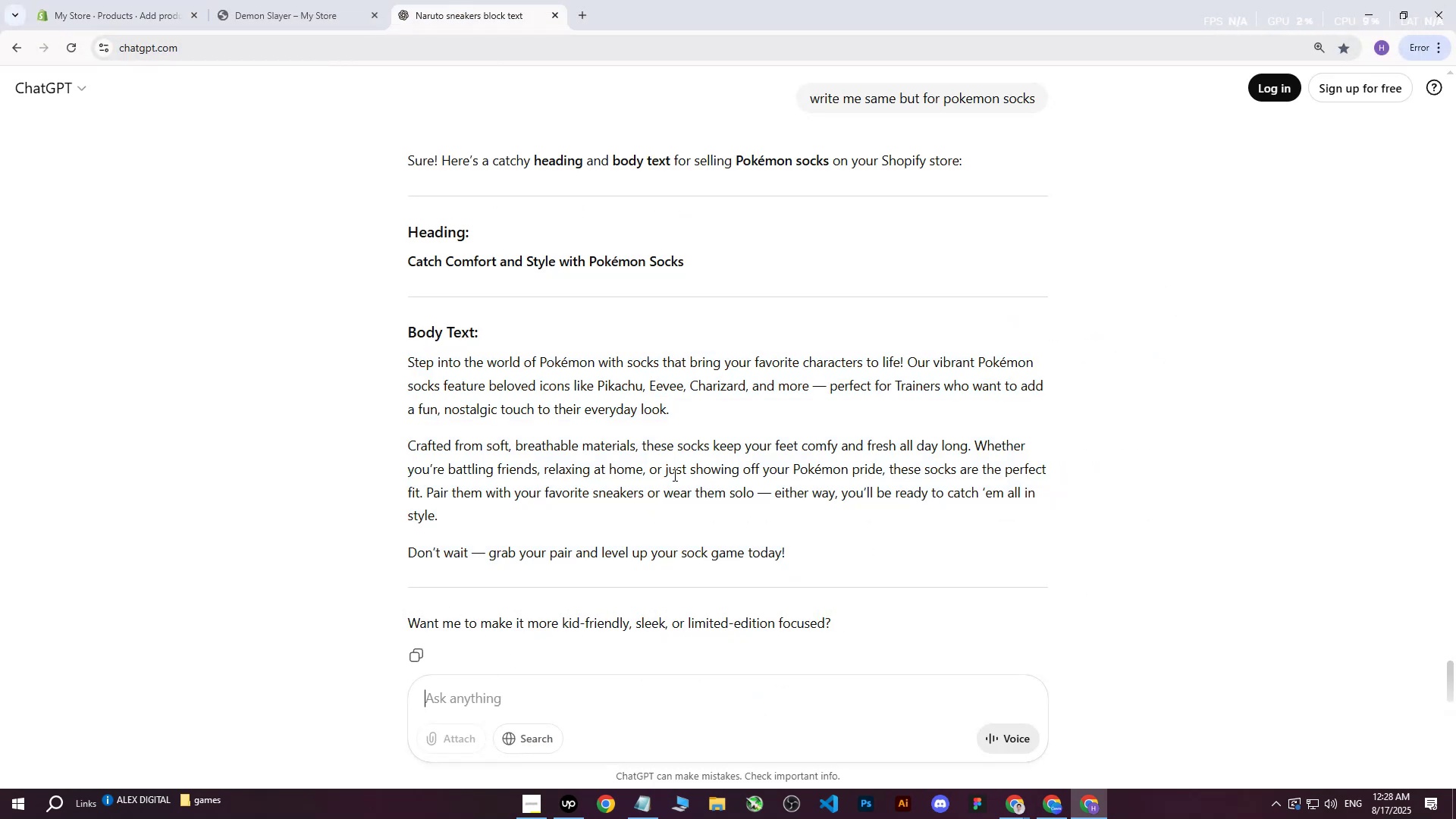 
scroll: coordinate [733, 480], scroll_direction: down, amount: 5.0
 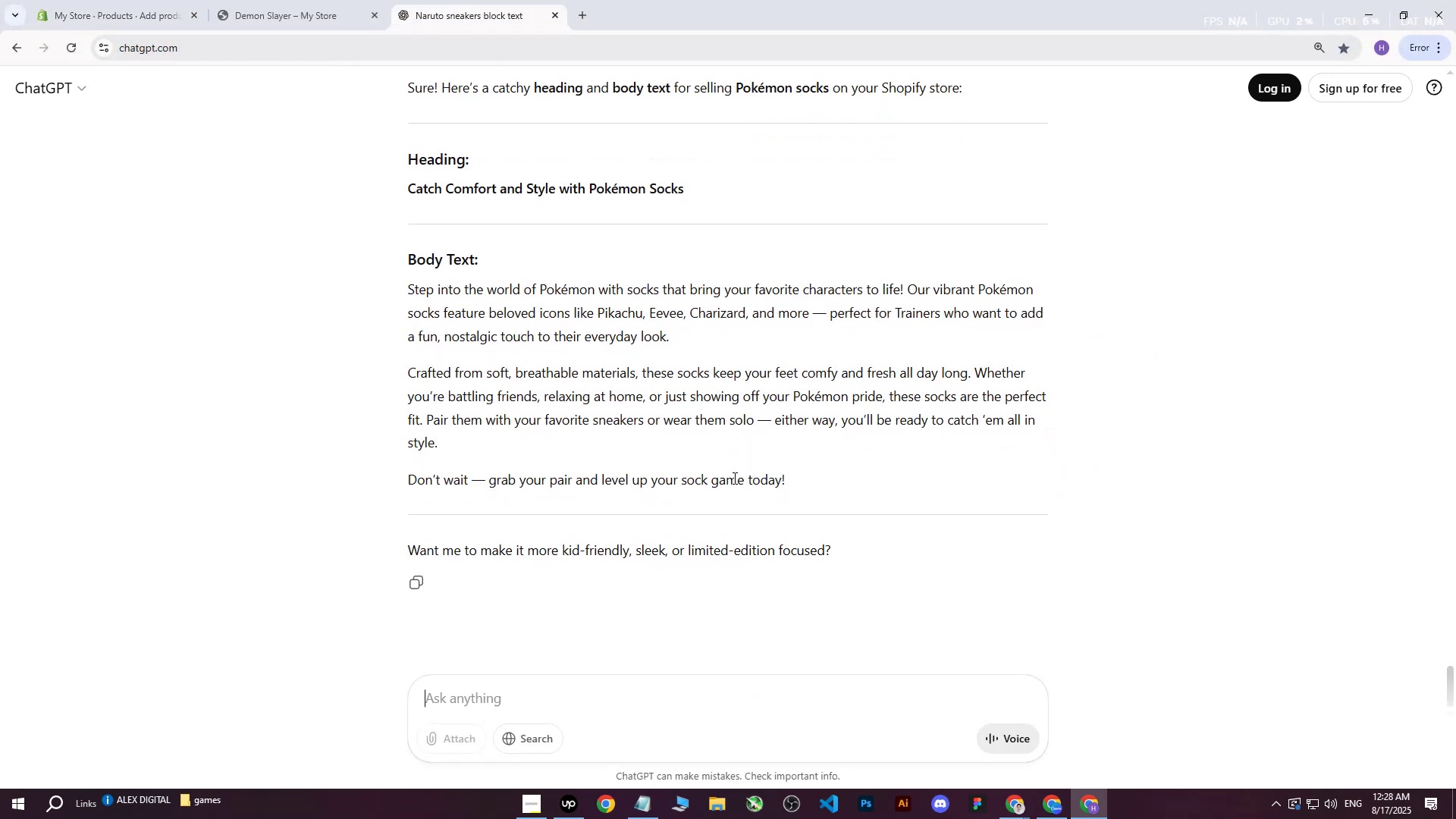 
type(Write me same but for )
 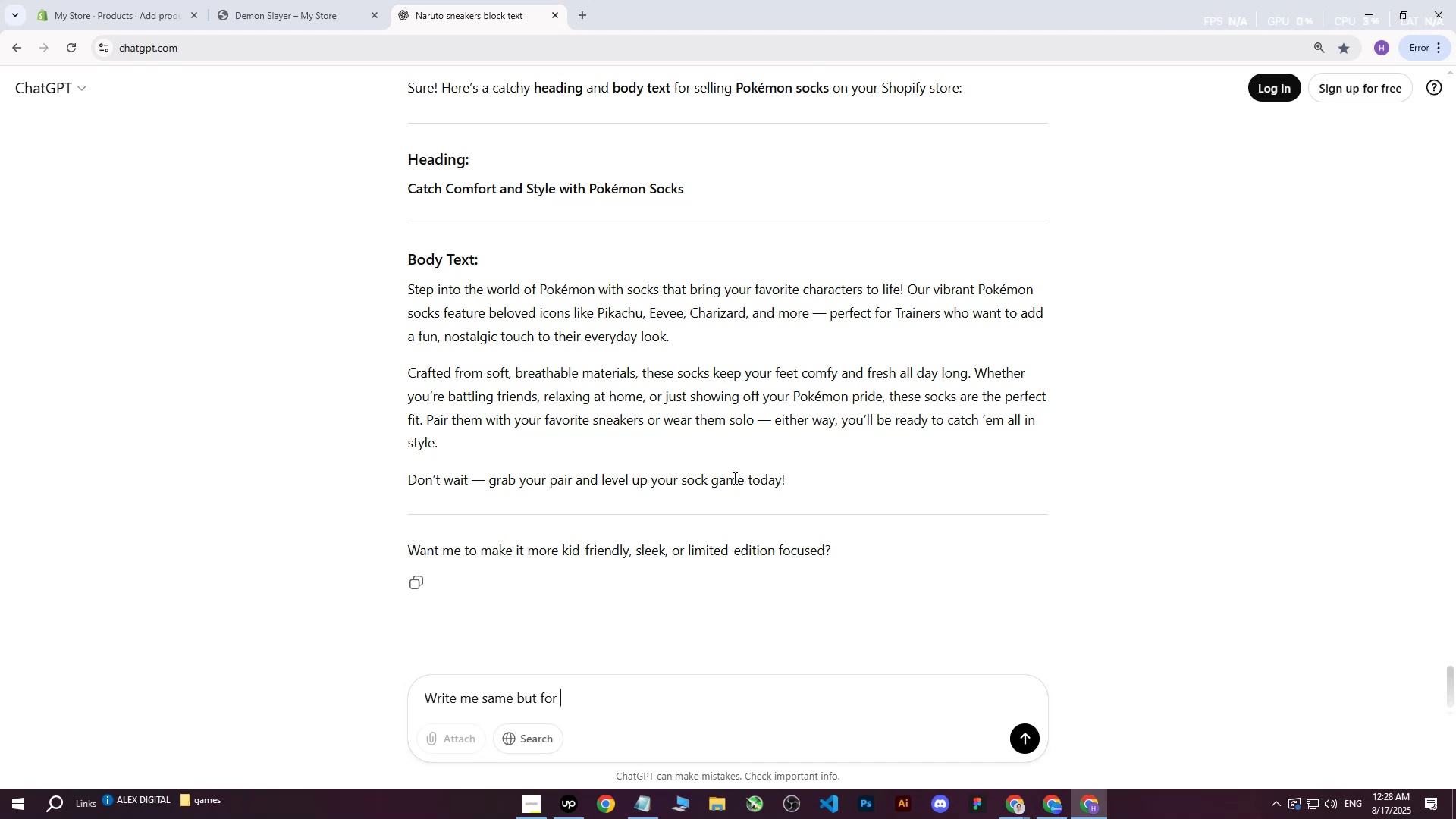 
wait(22.04)
 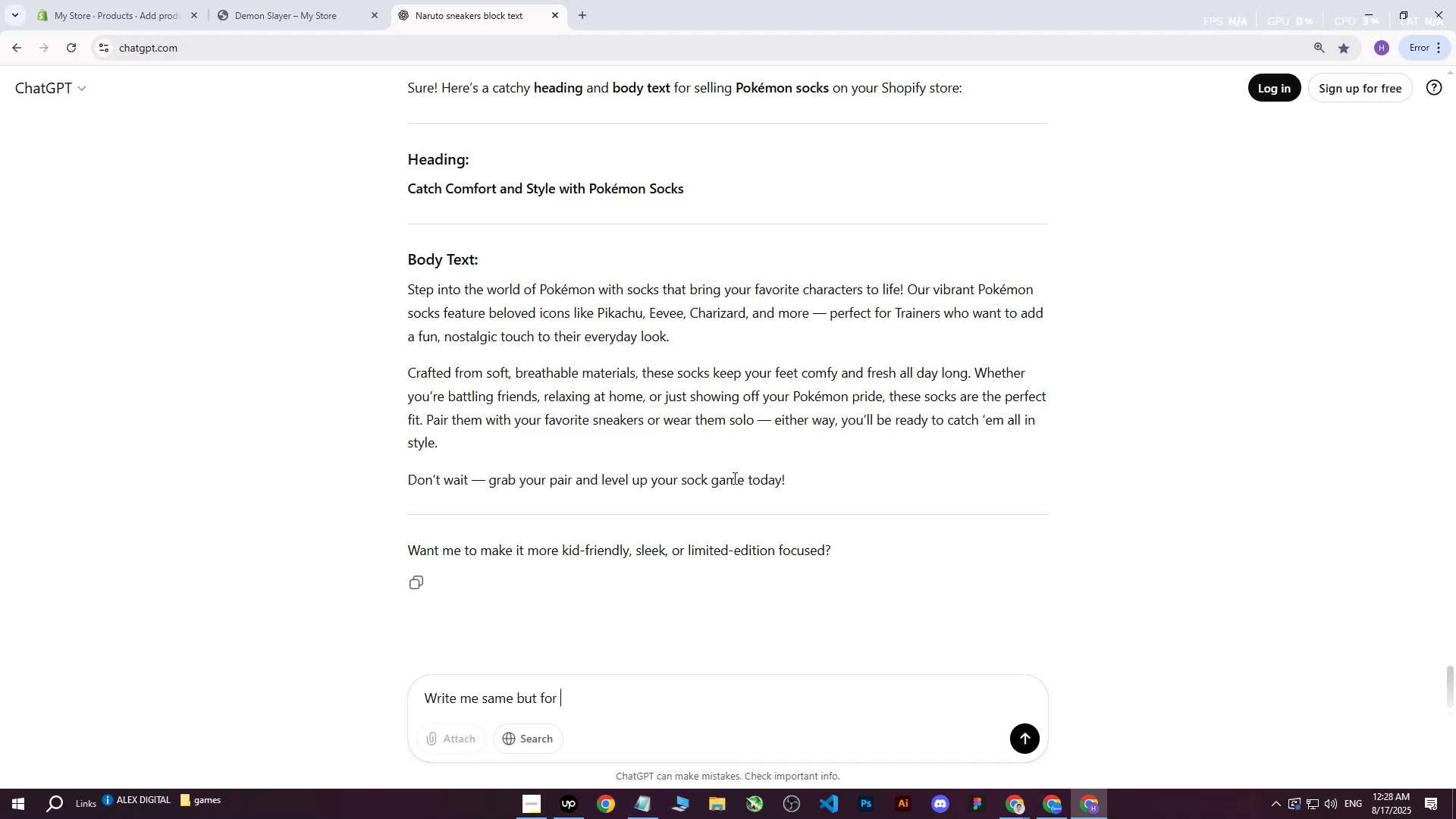 
type(socks)
 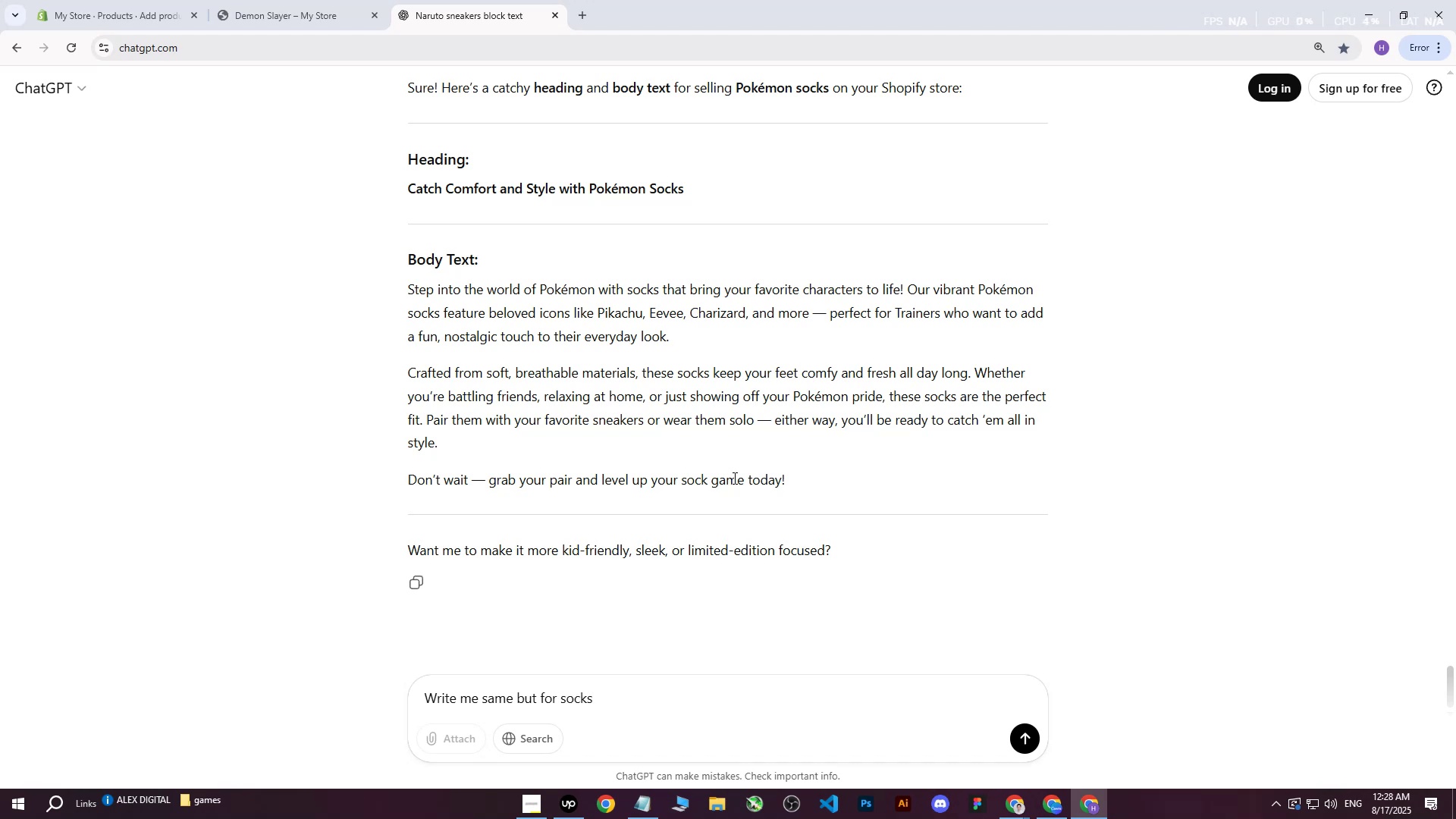 
key(Enter)
 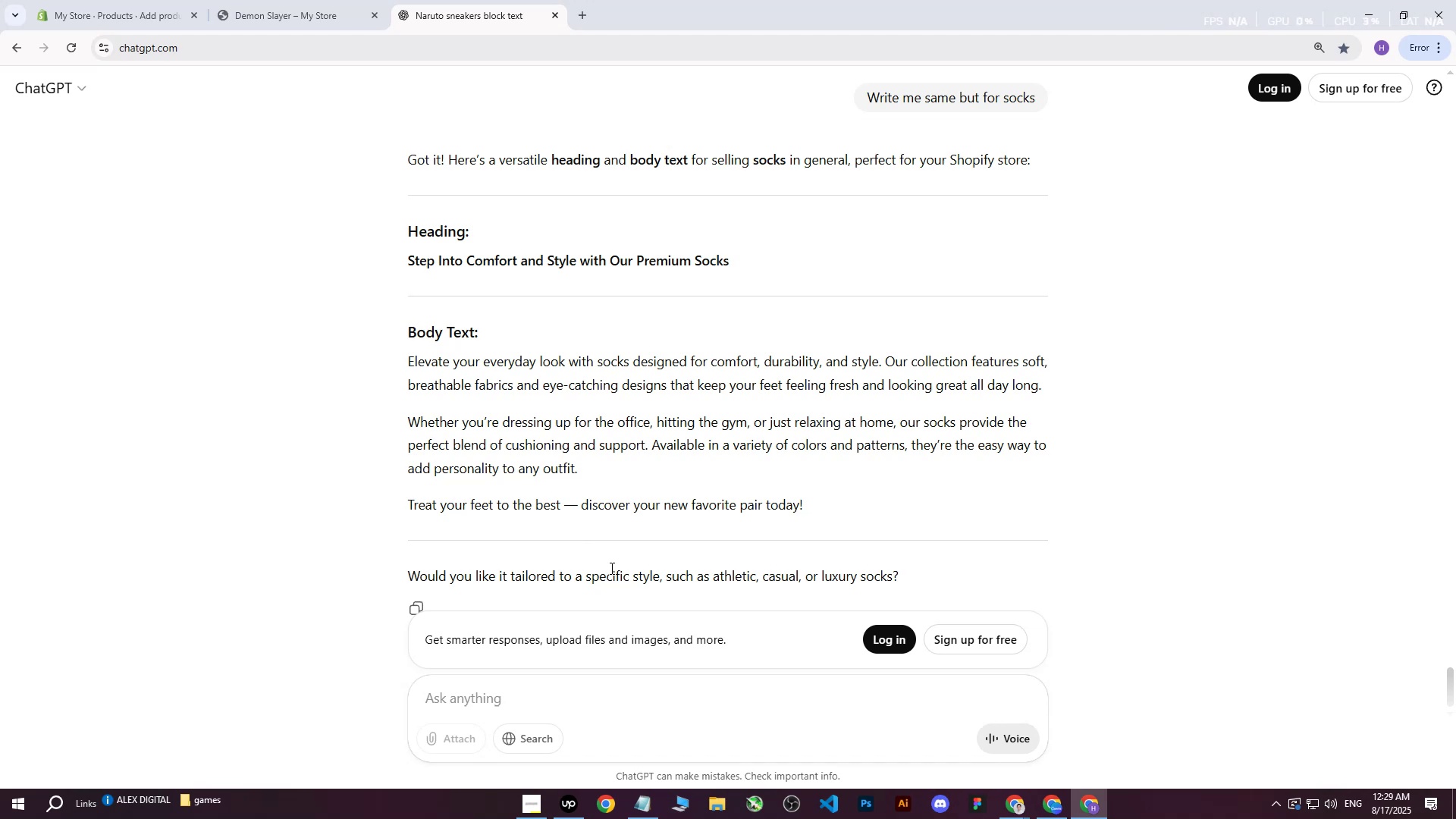 
wait(18.77)
 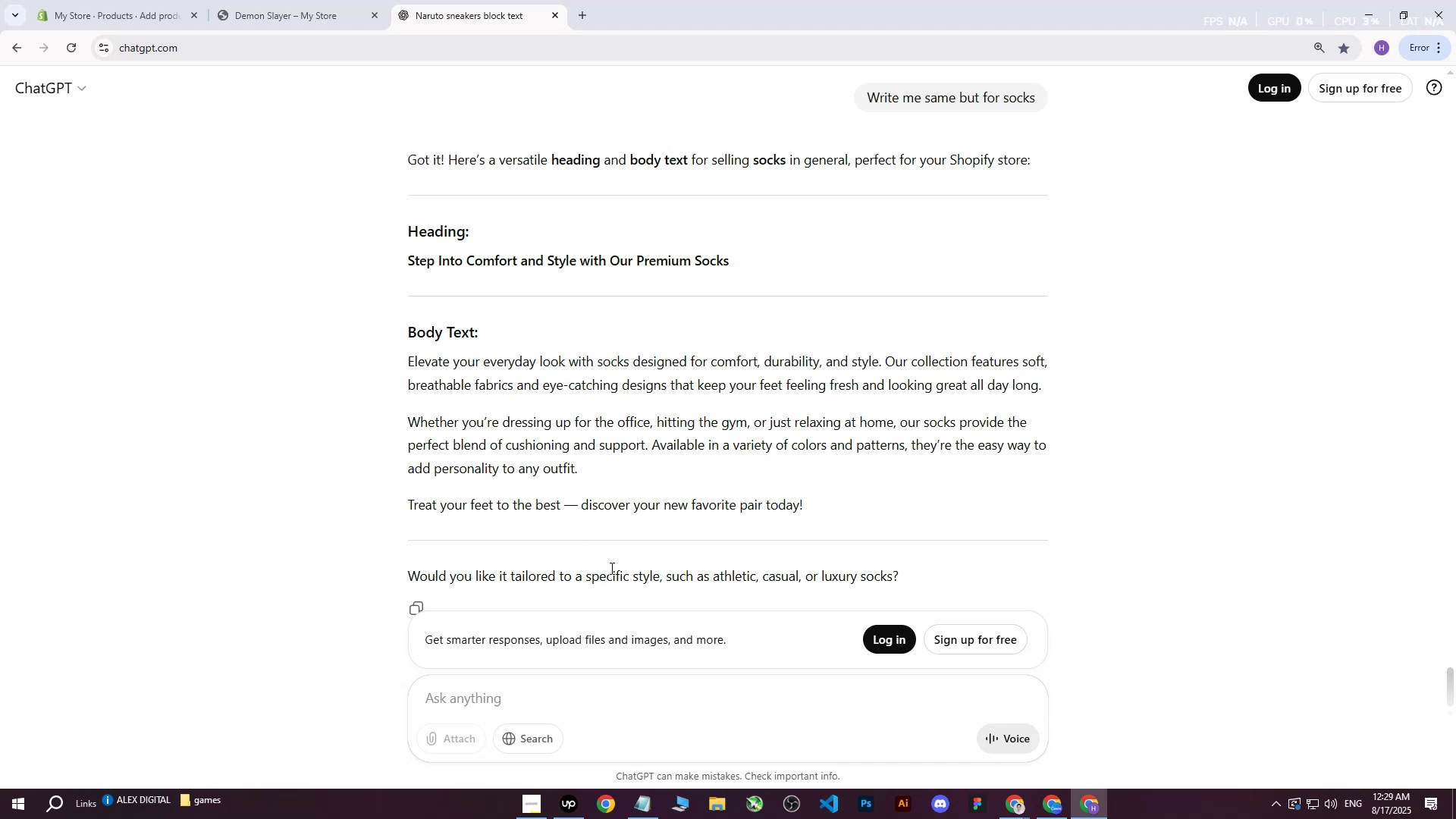 
key(Control+ControlLeft)
 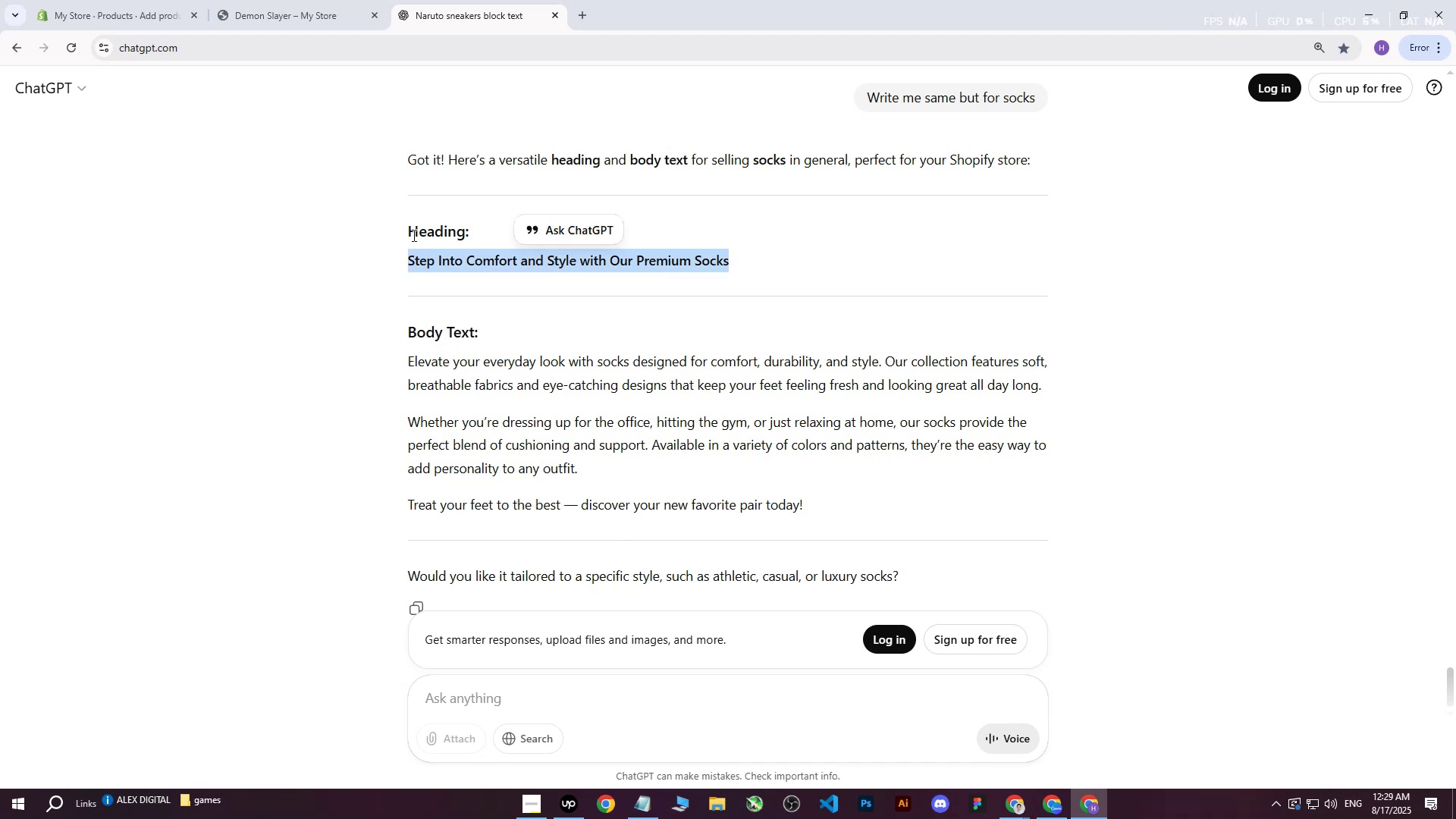 
key(Control+C)
 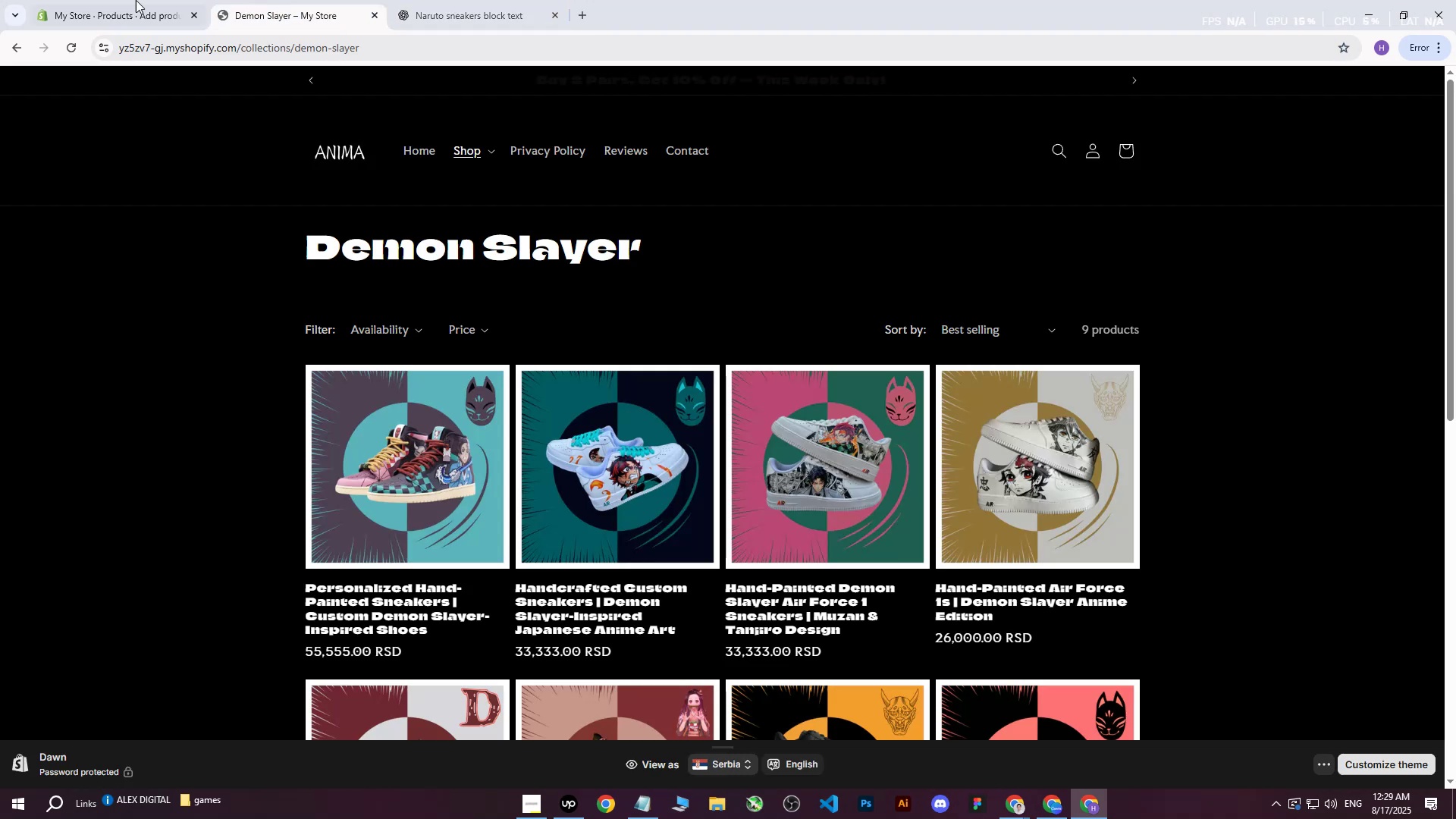 
double_click([108, 0])
 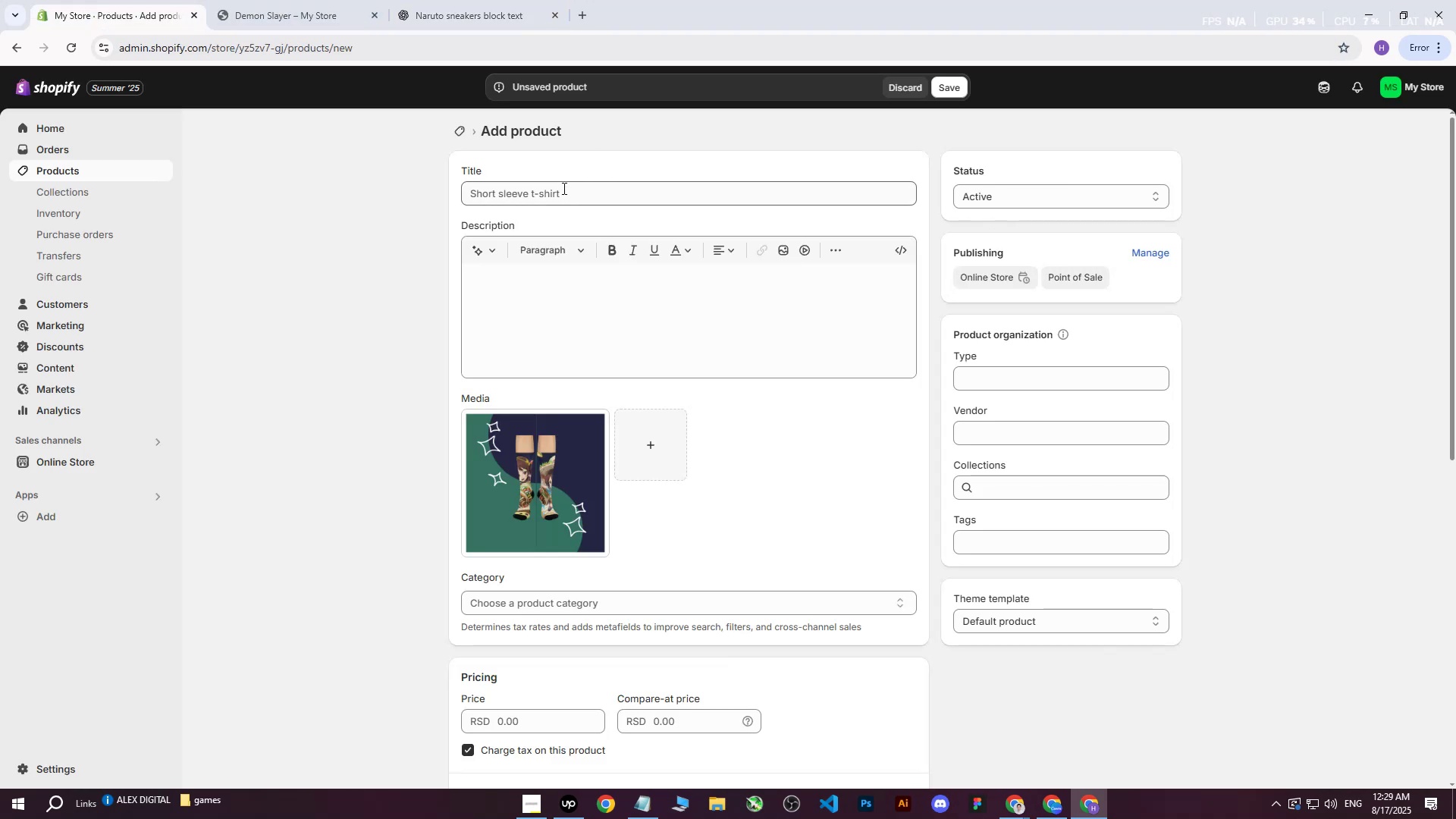 
left_click([560, 191])
 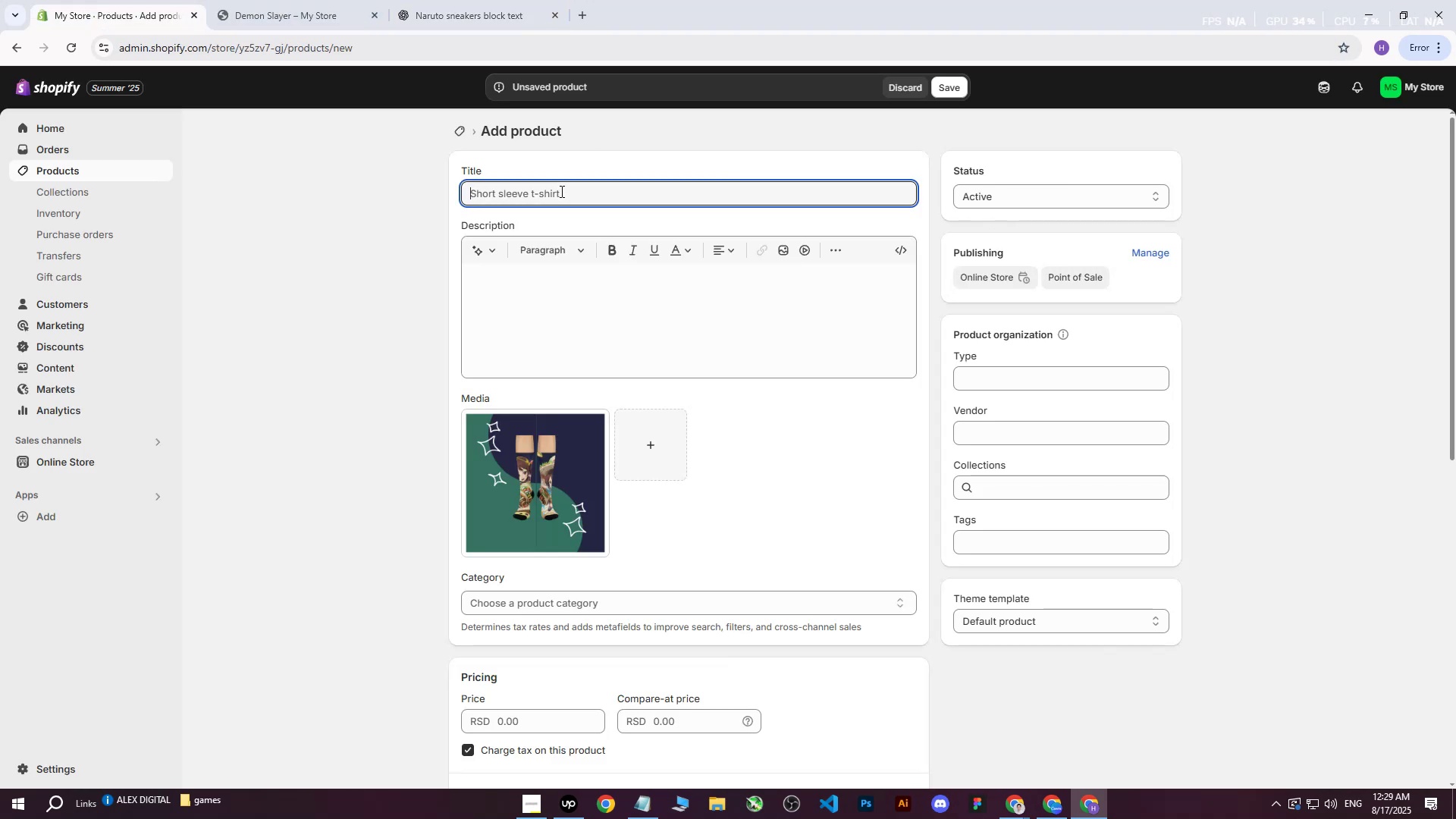 
key(Control+ControlLeft)
 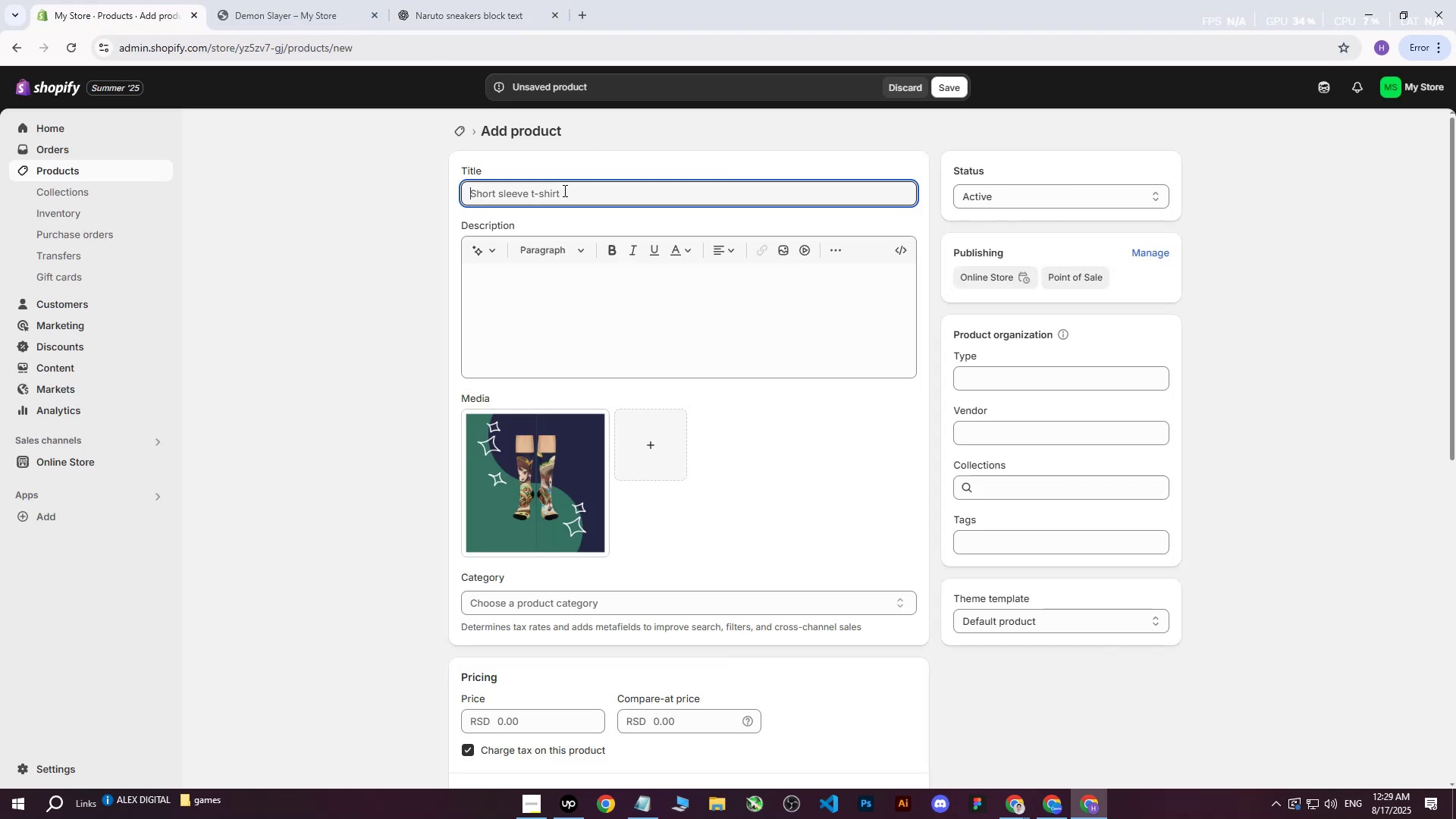 
key(Control+V)
 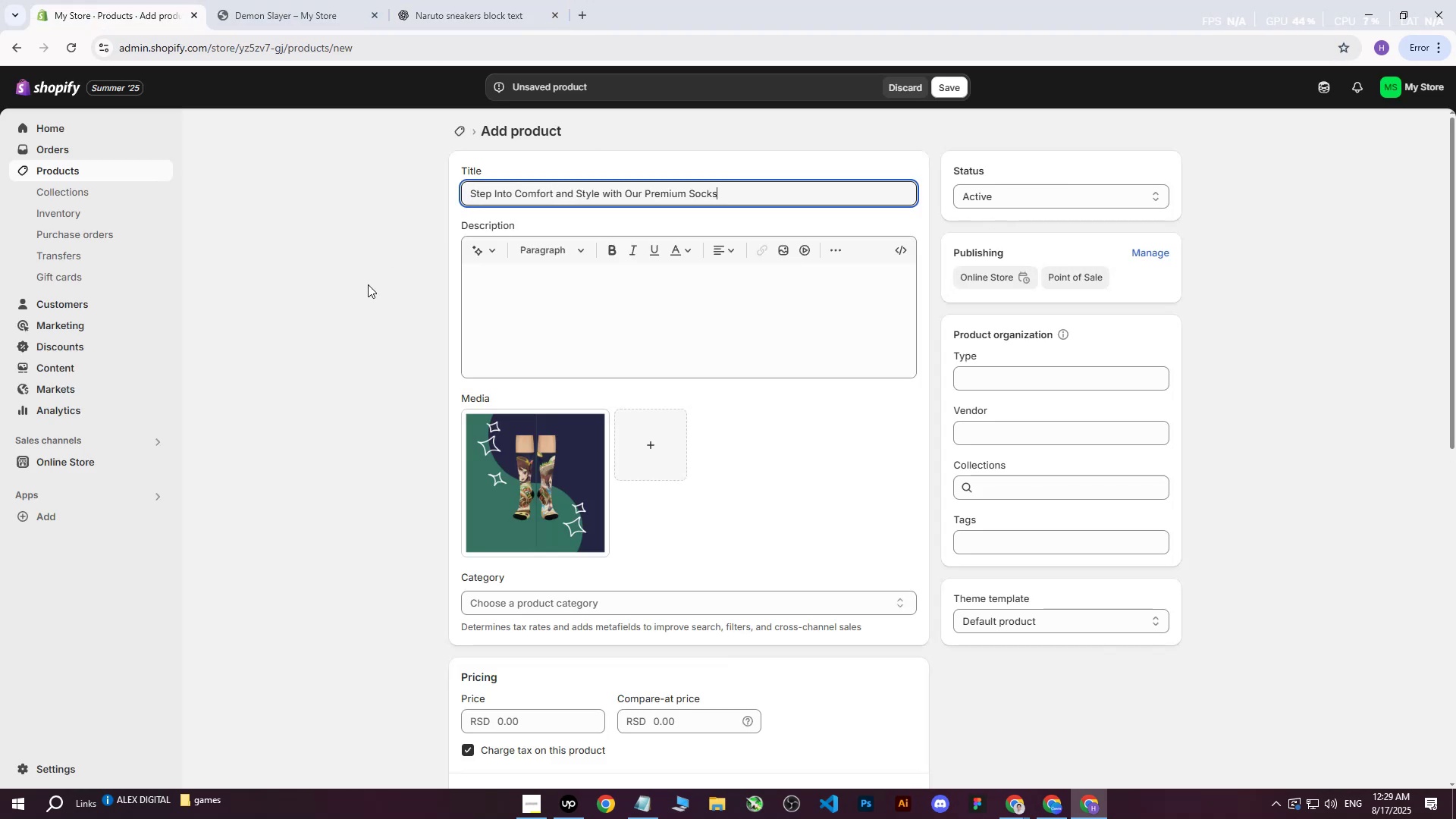 
left_click([366, 287])
 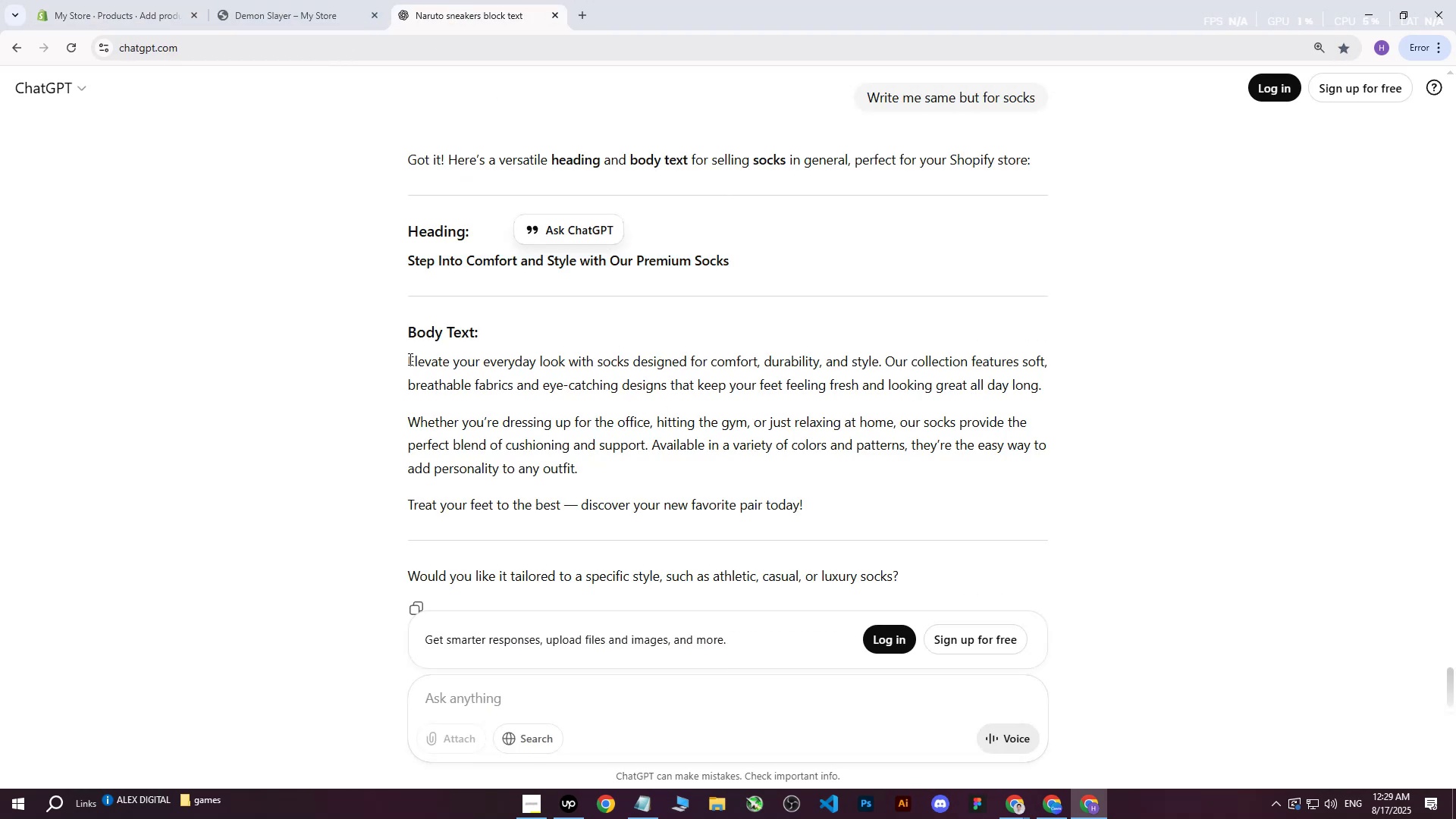 
left_click([409, 364])
 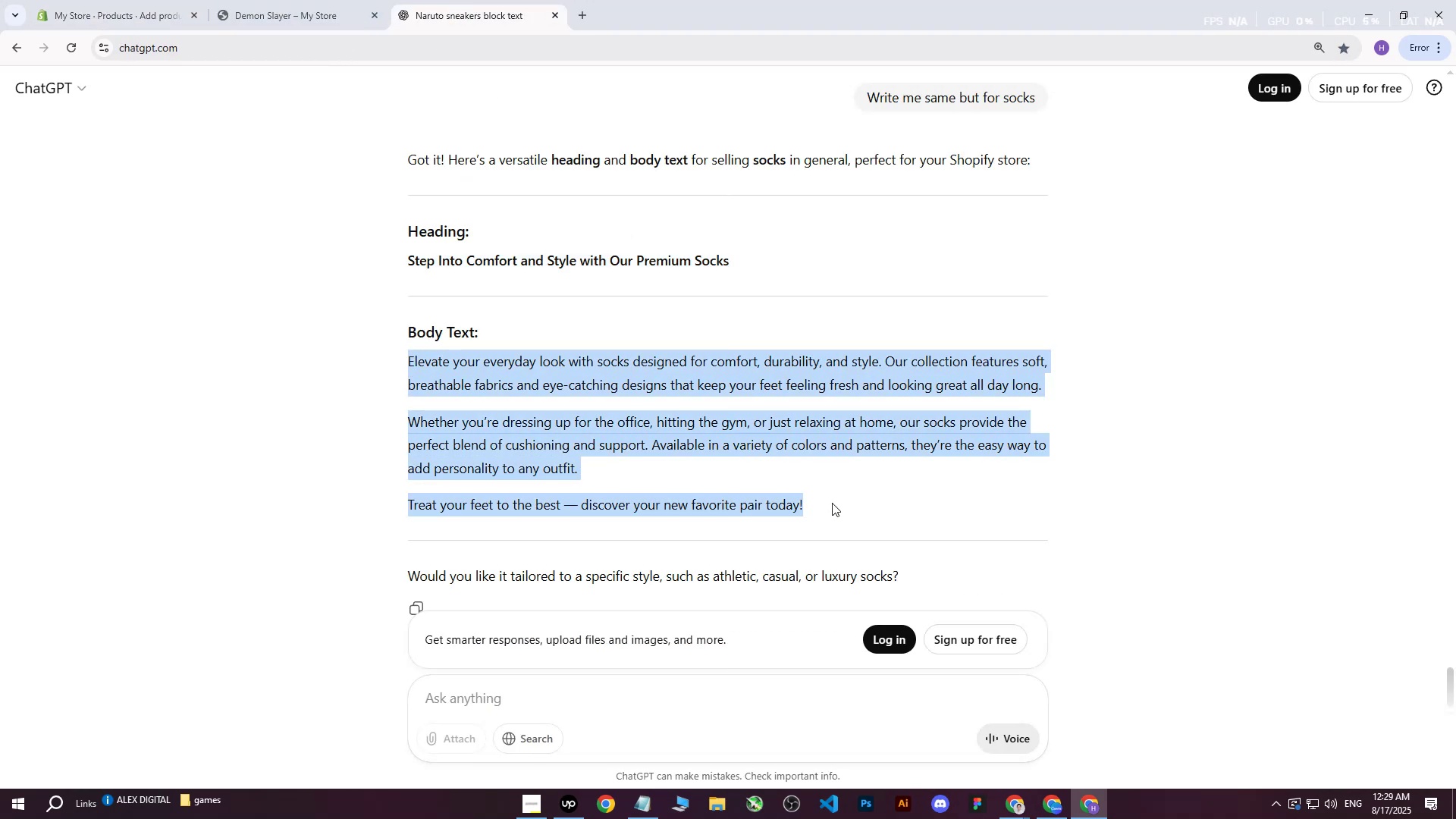 
key(Control+ControlLeft)
 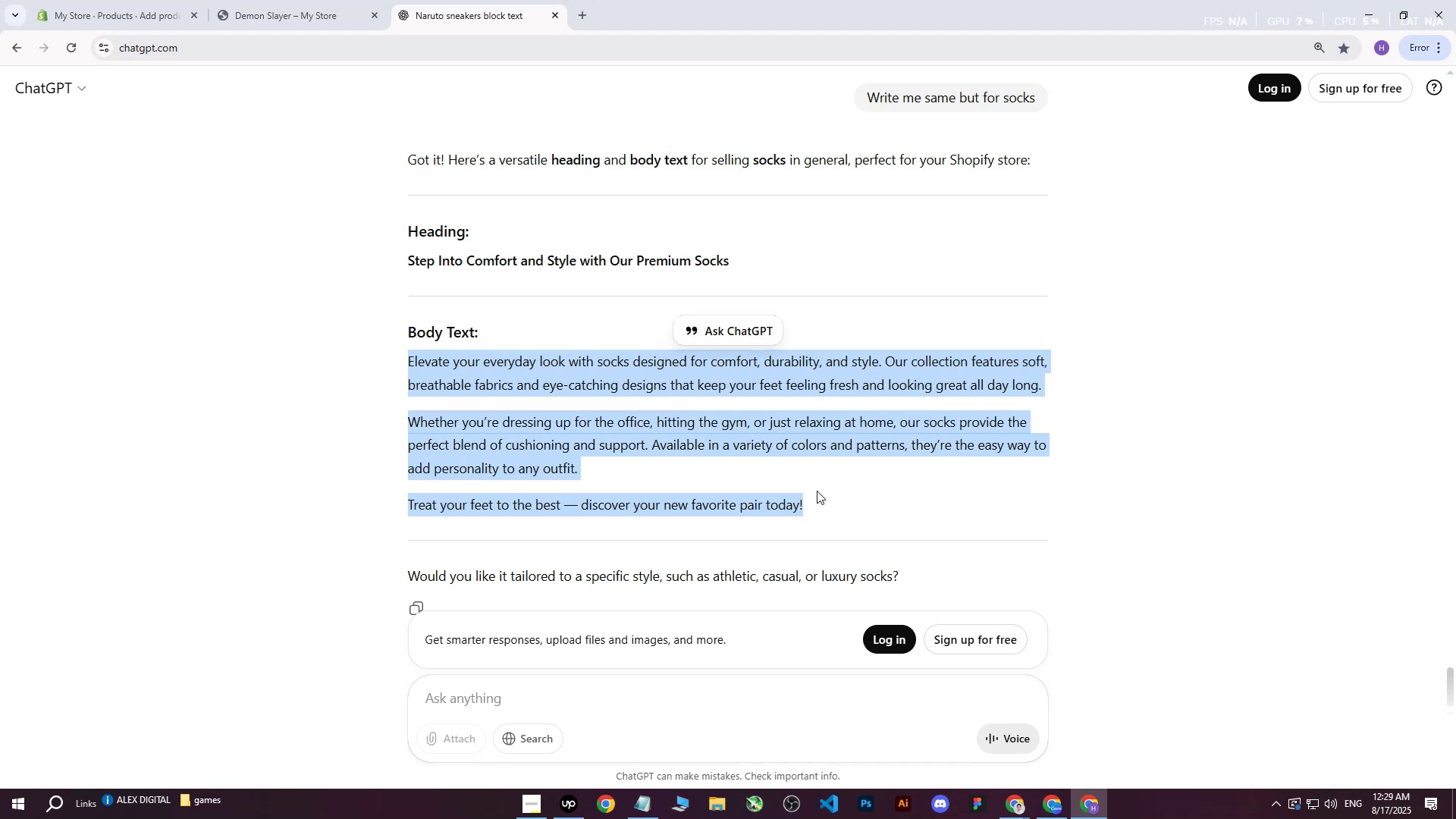 
key(Control+C)
 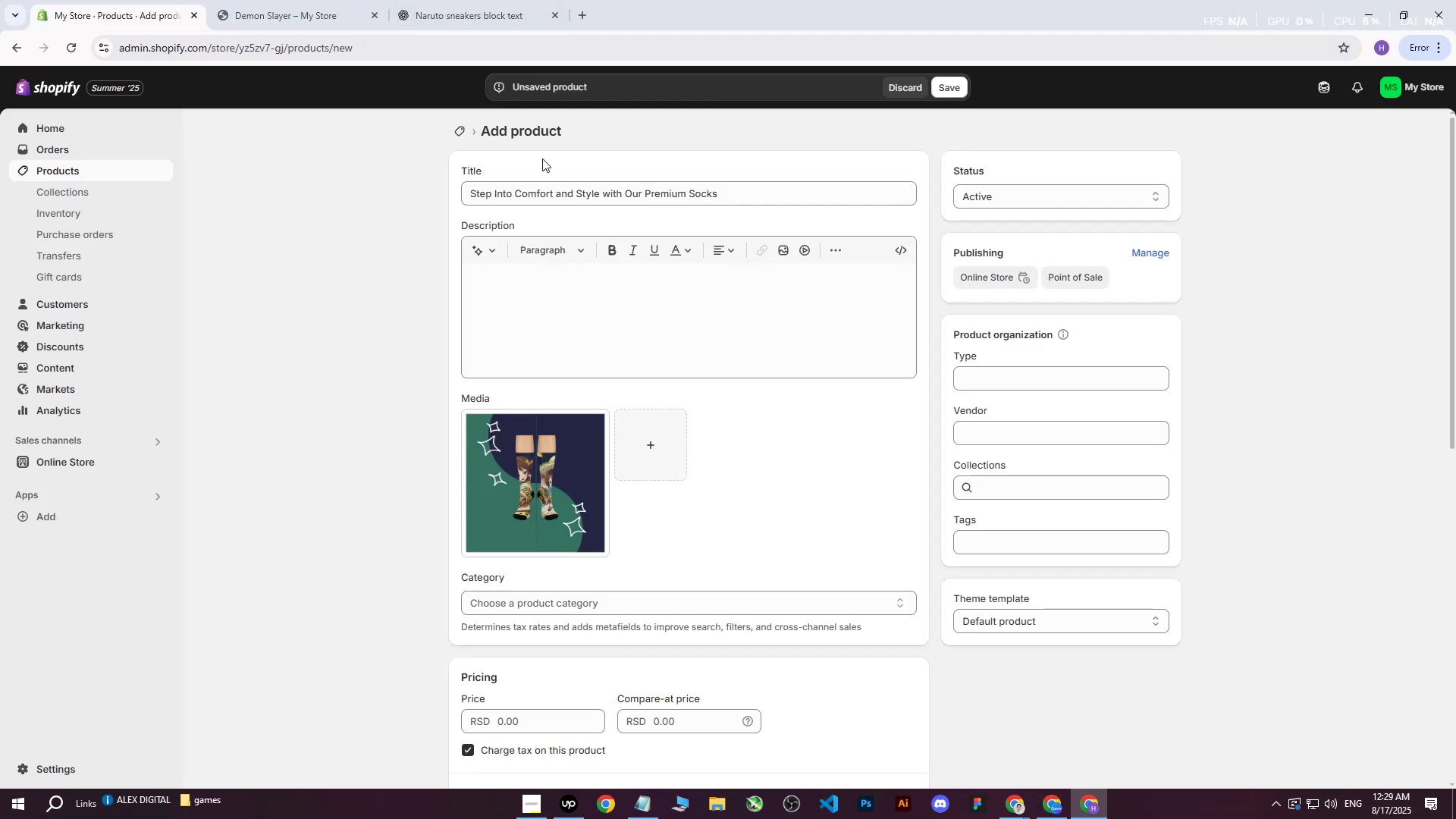 
left_click([566, 284])
 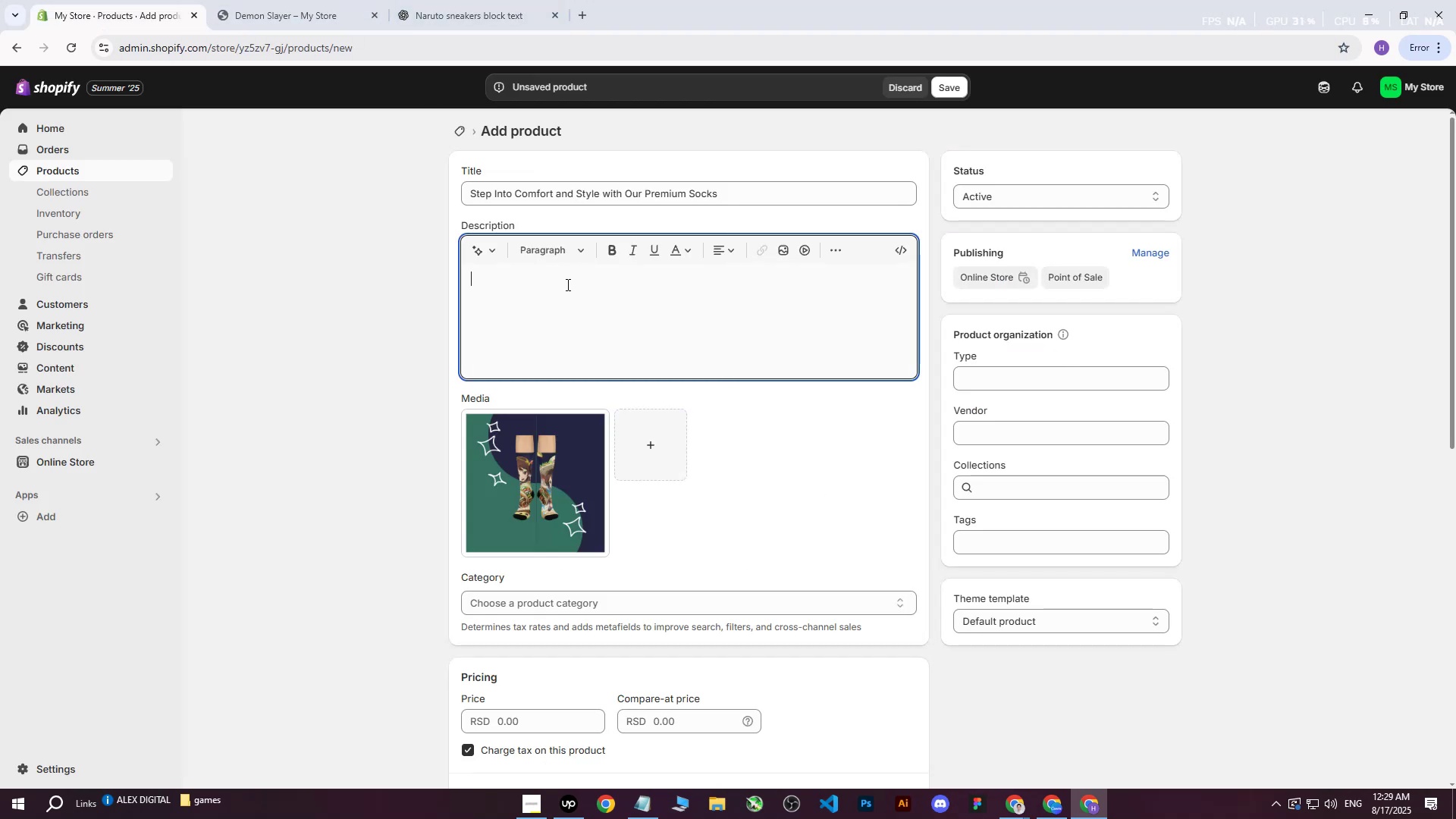 
key(Control+ControlLeft)
 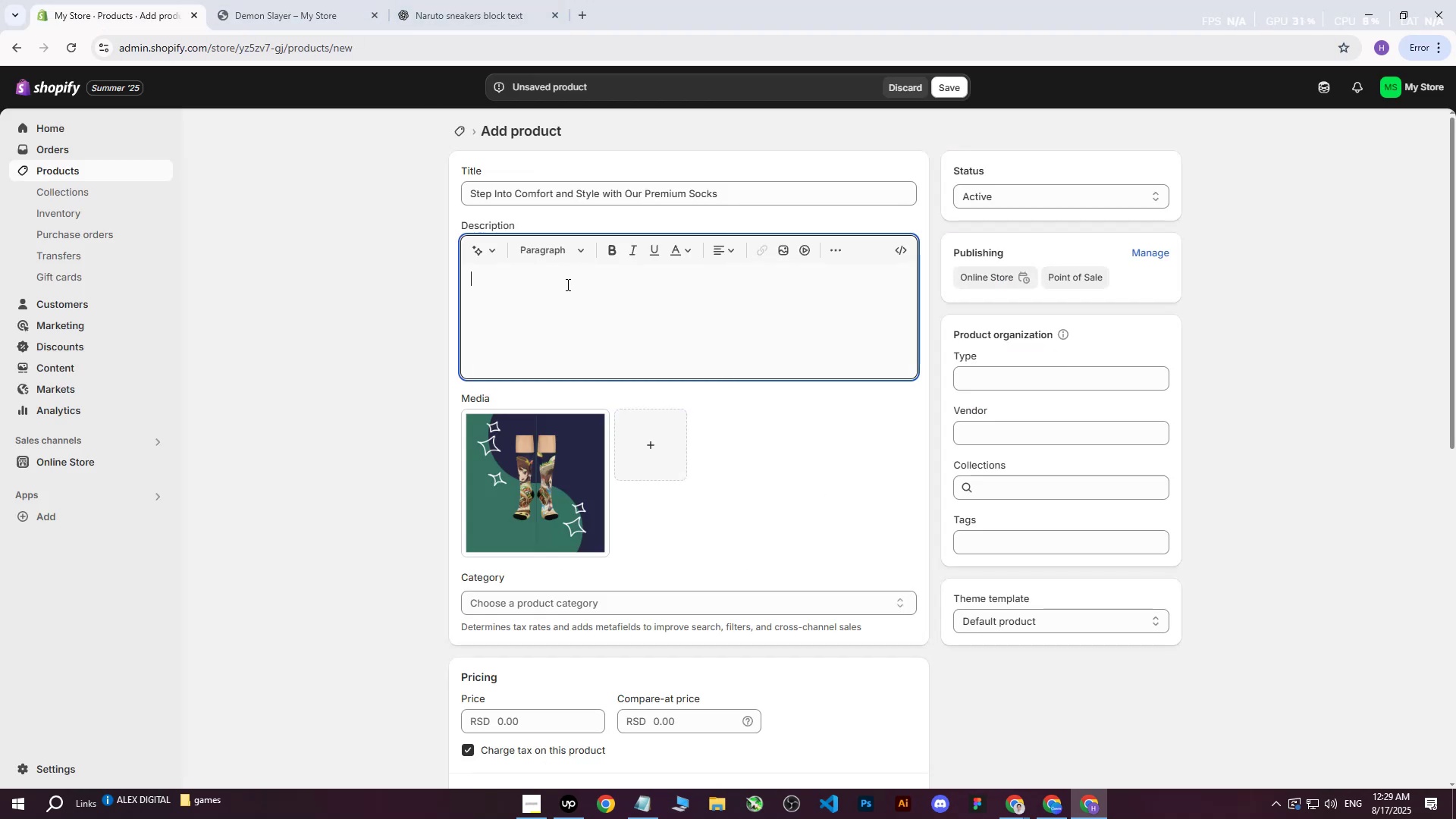 
key(Control+V)
 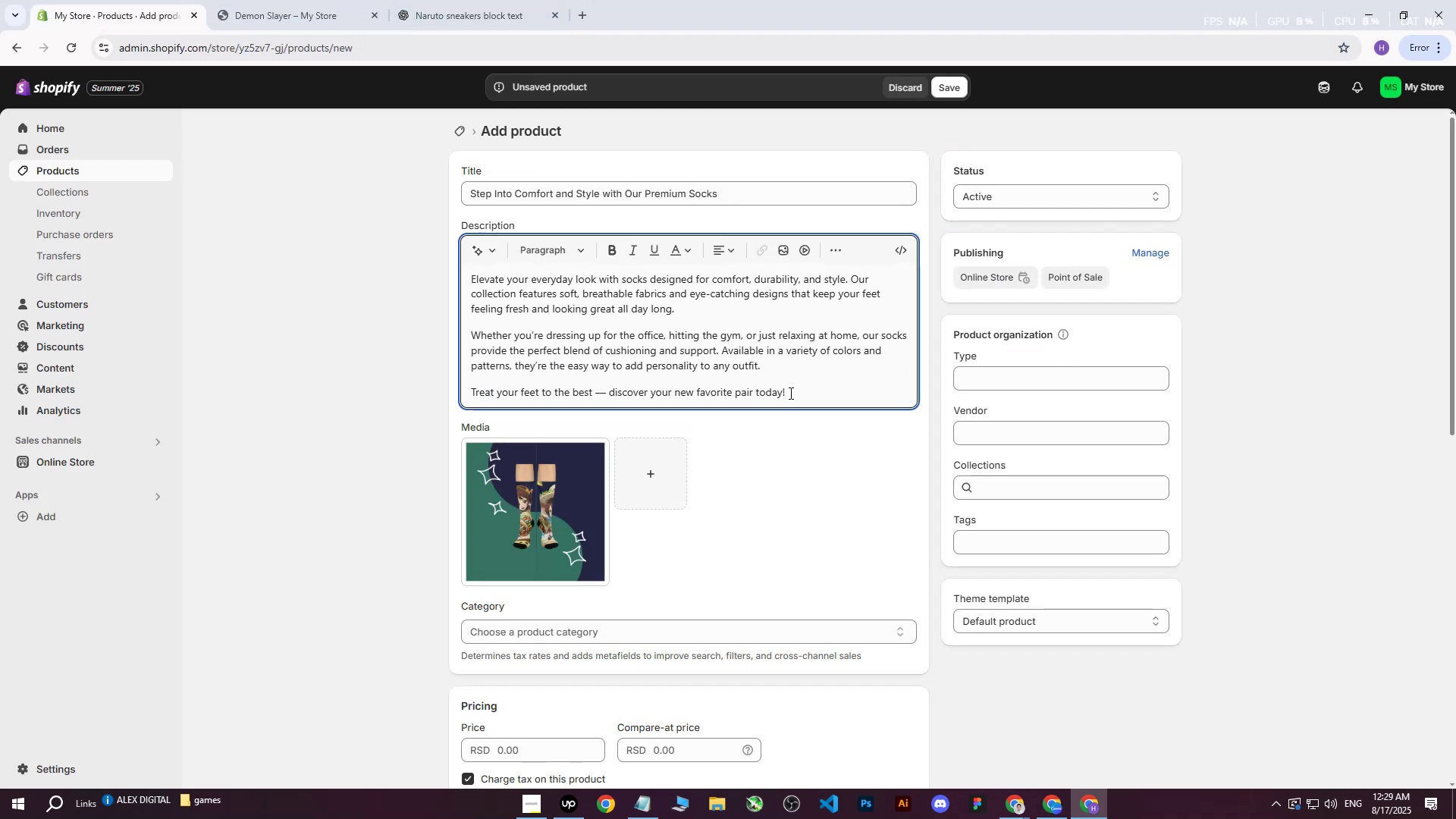 
scroll: coordinate [789, 388], scroll_direction: up, amount: 5.0
 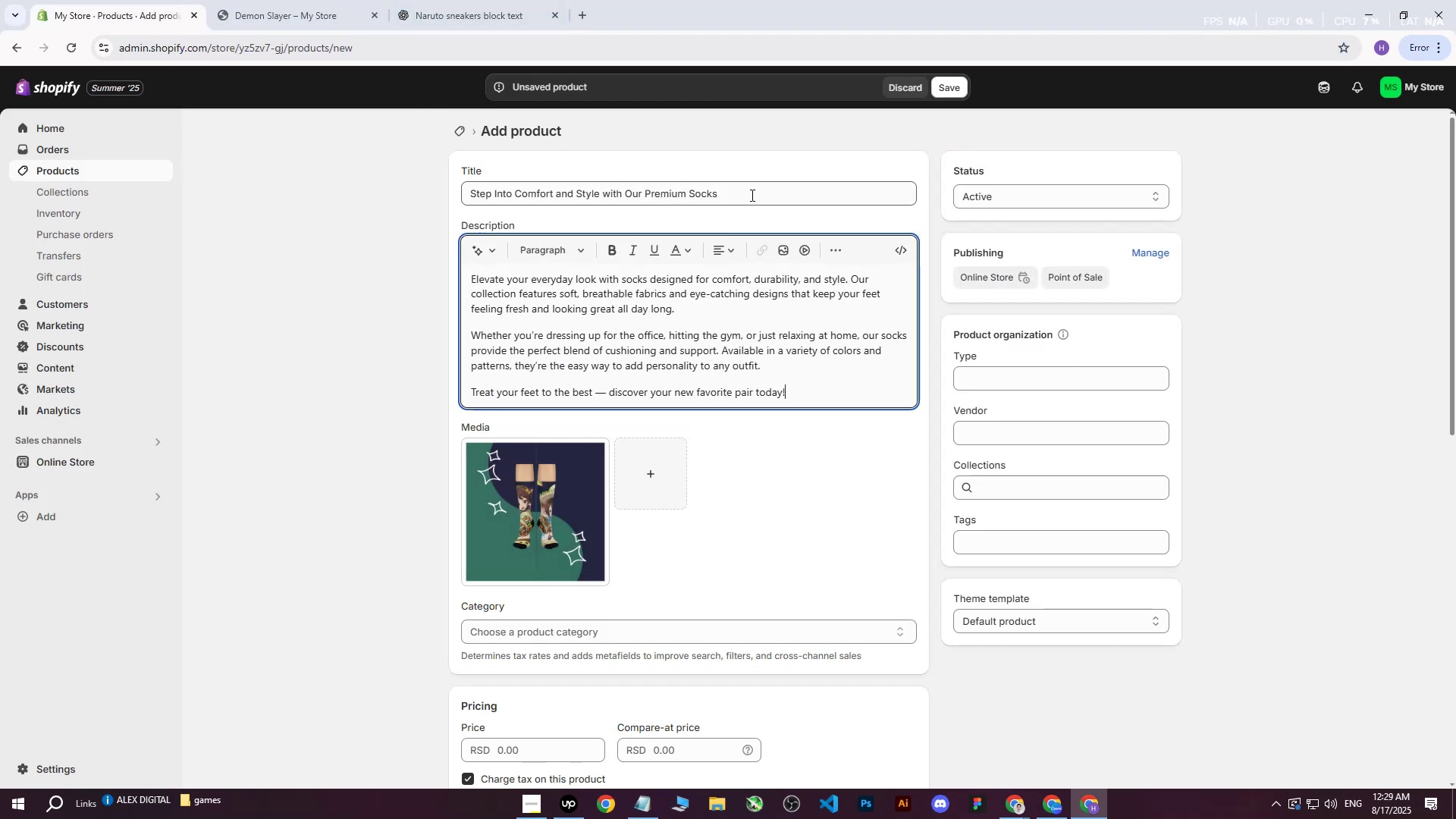 
key(Control+ControlLeft)
 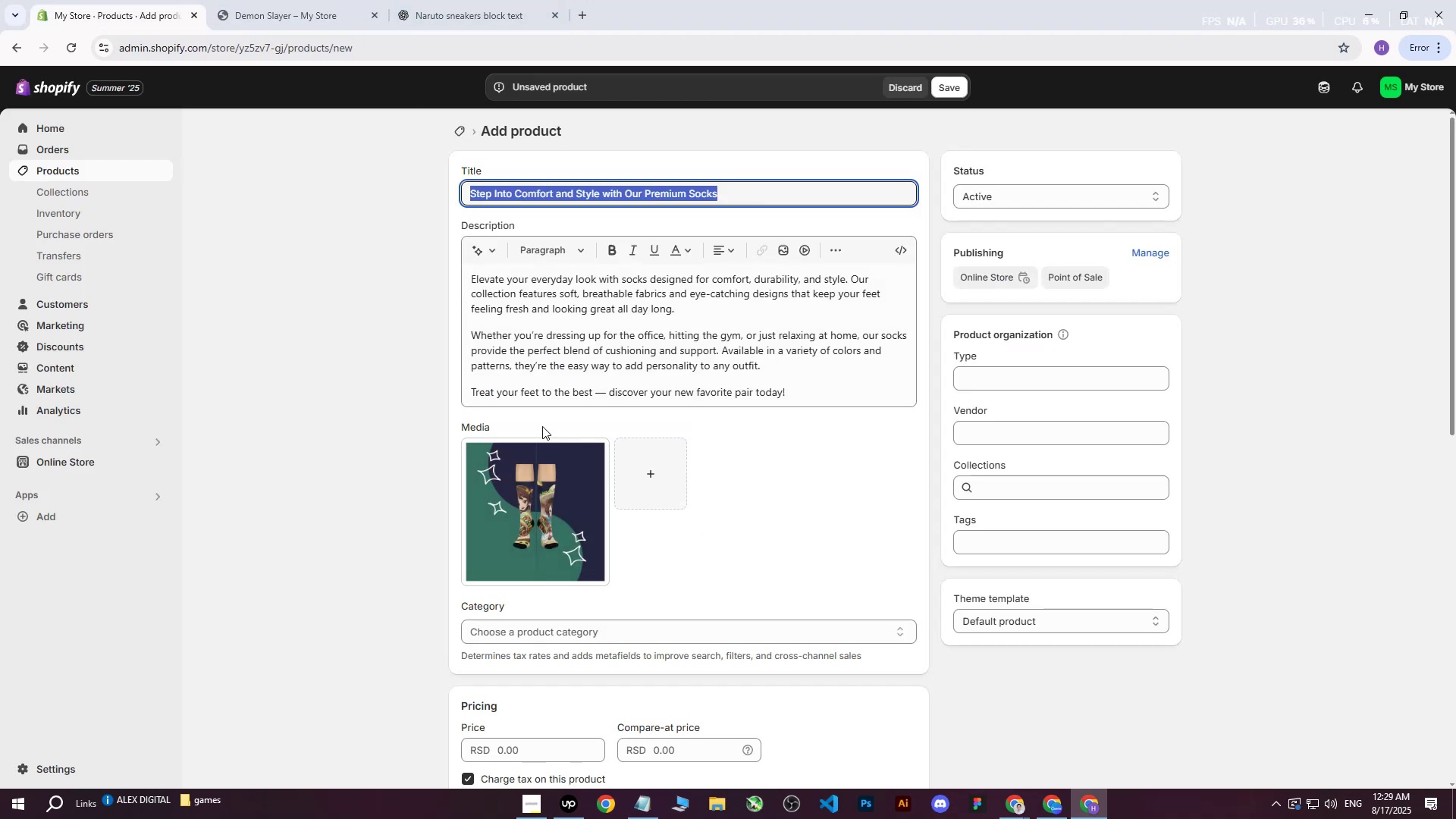 
key(Control+C)
 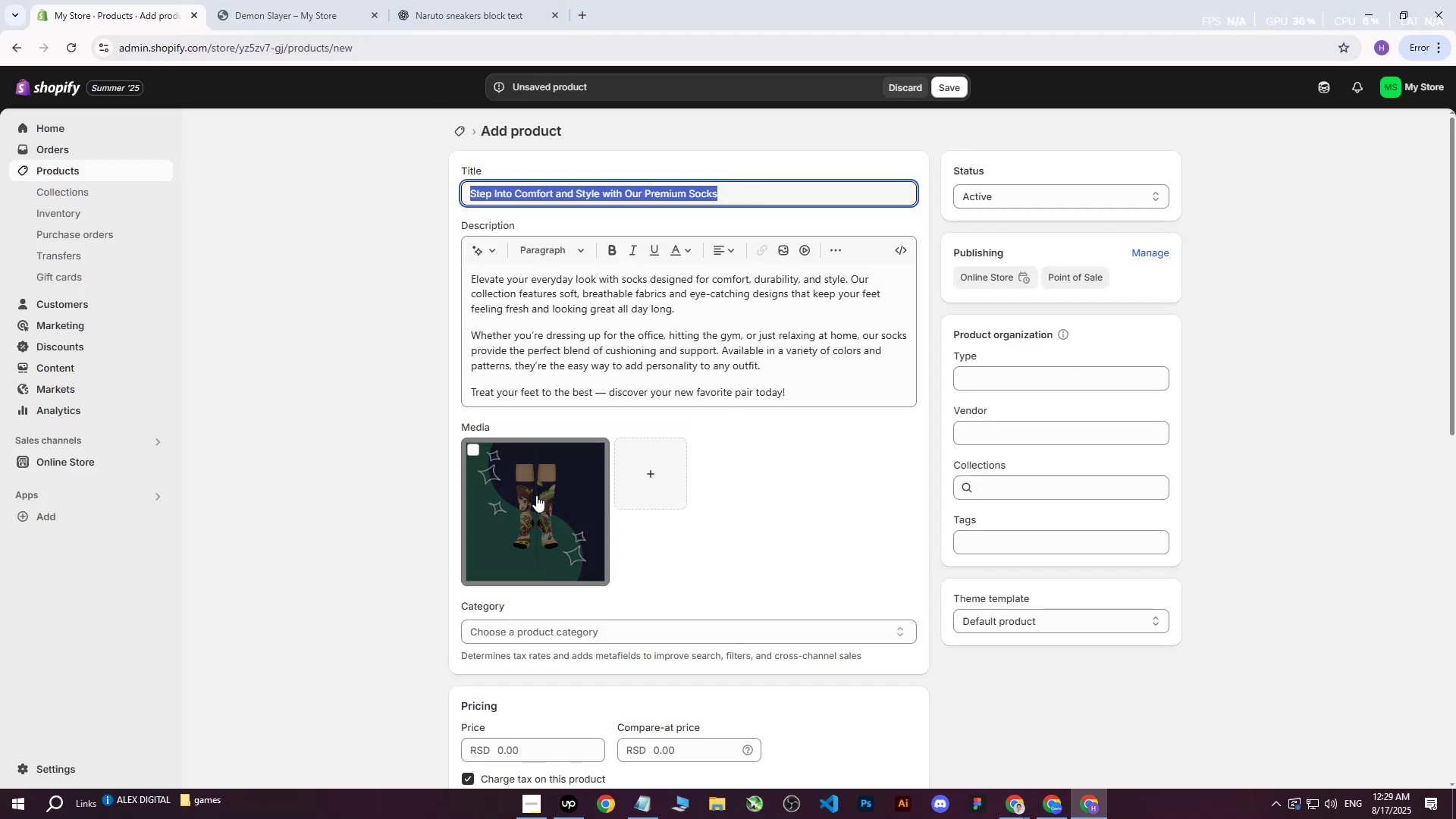 
left_click([536, 495])
 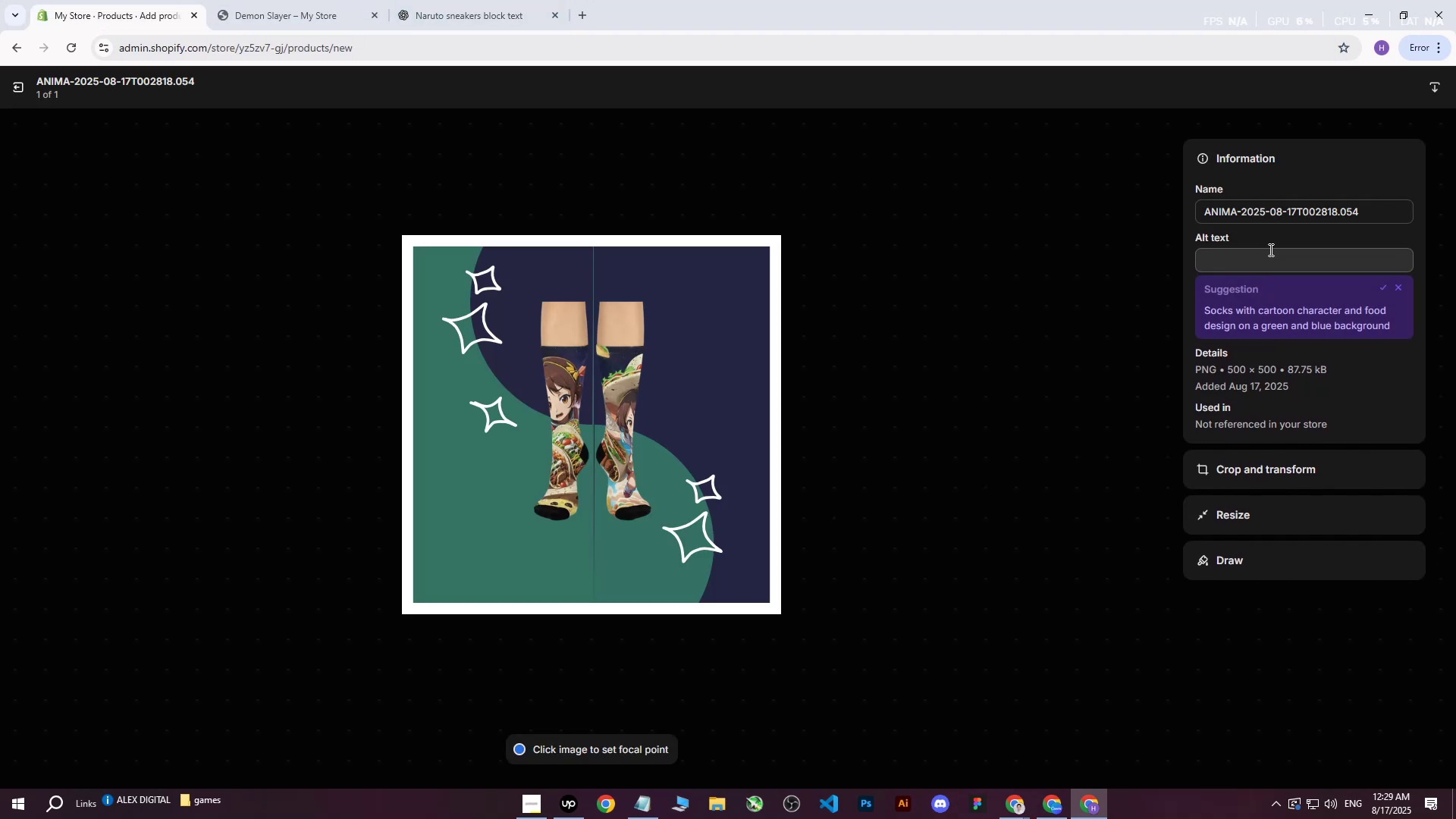 
key(Control+ControlLeft)
 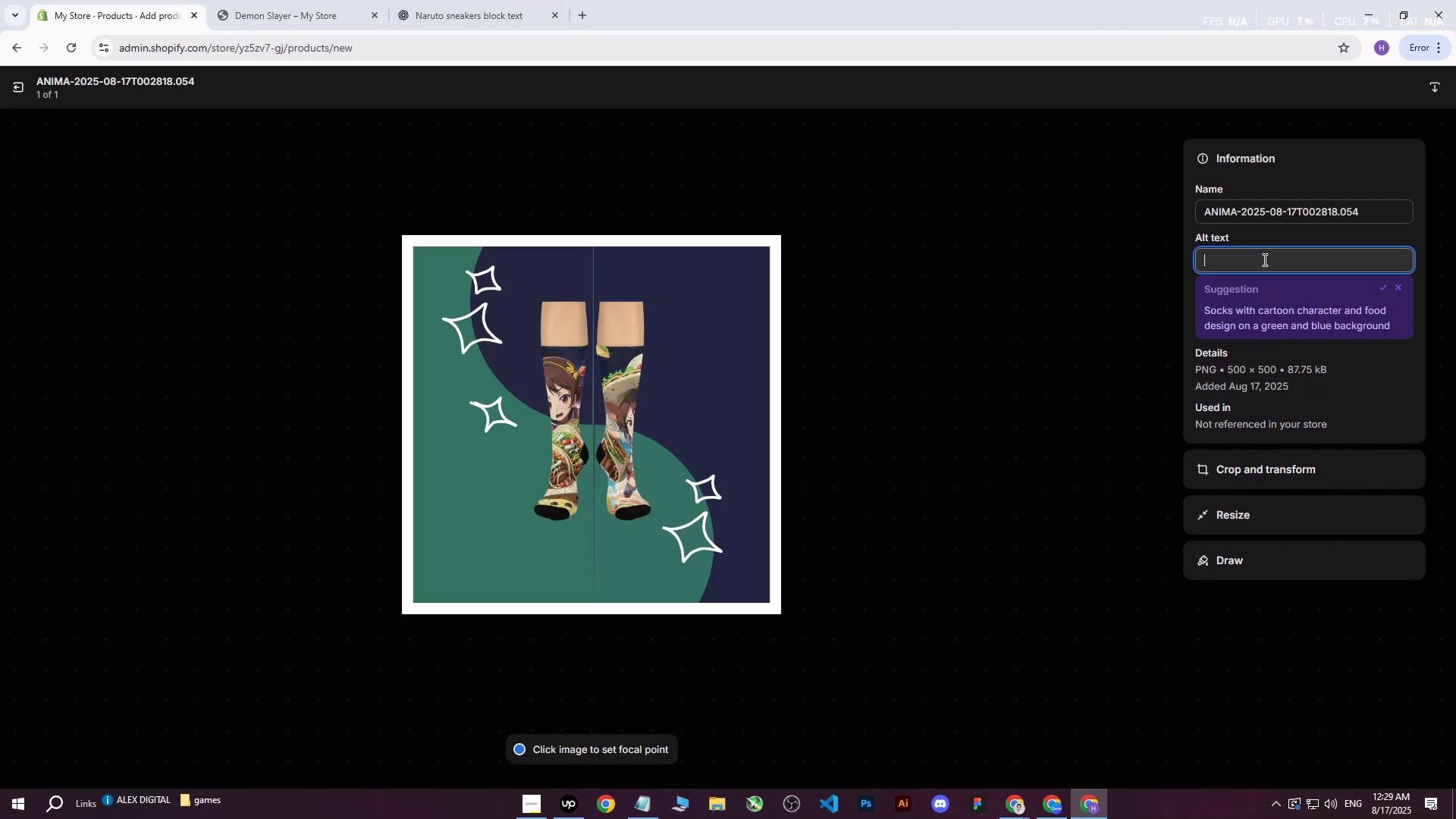 
key(Control+V)
 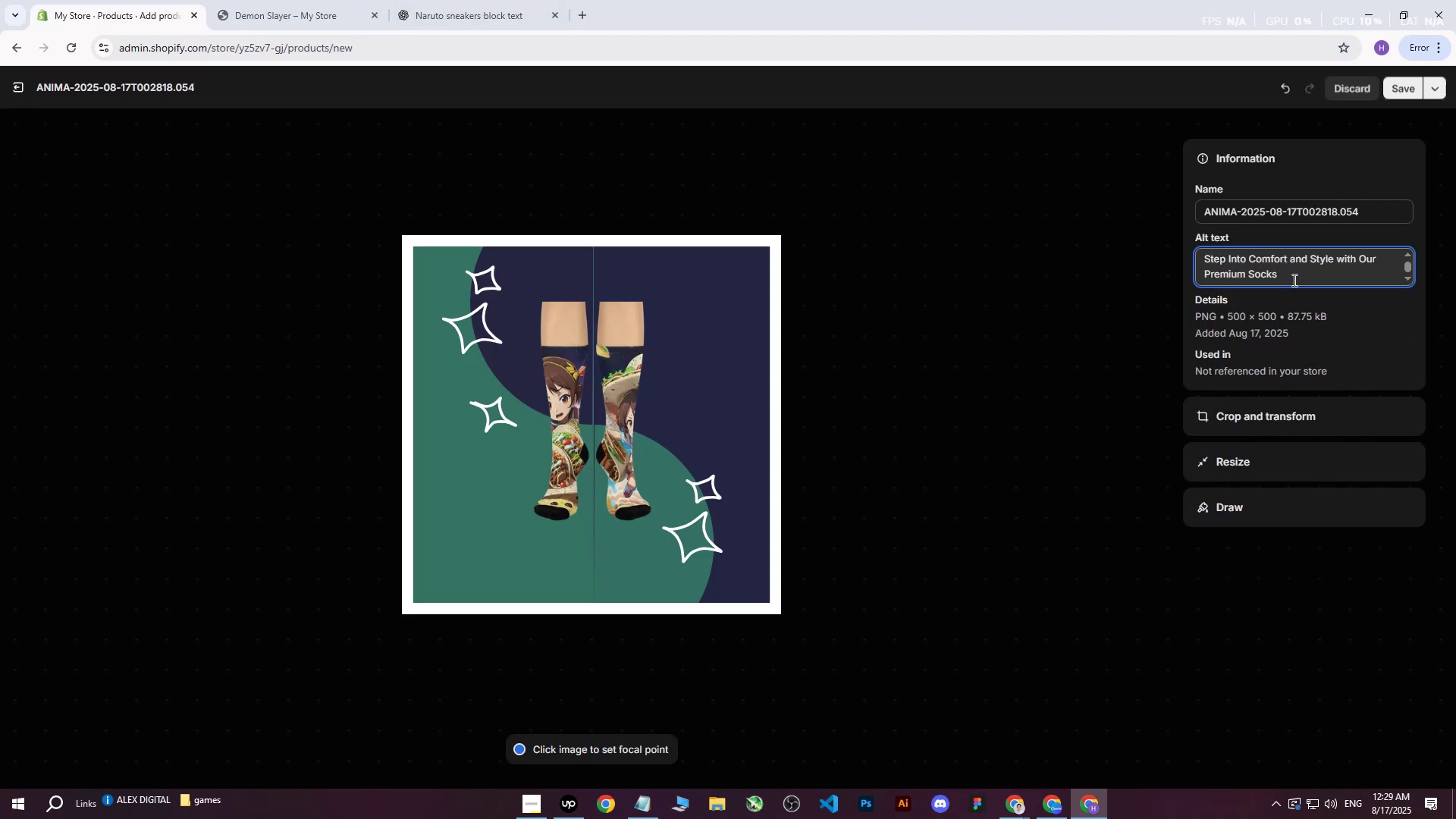 
key(Space)
 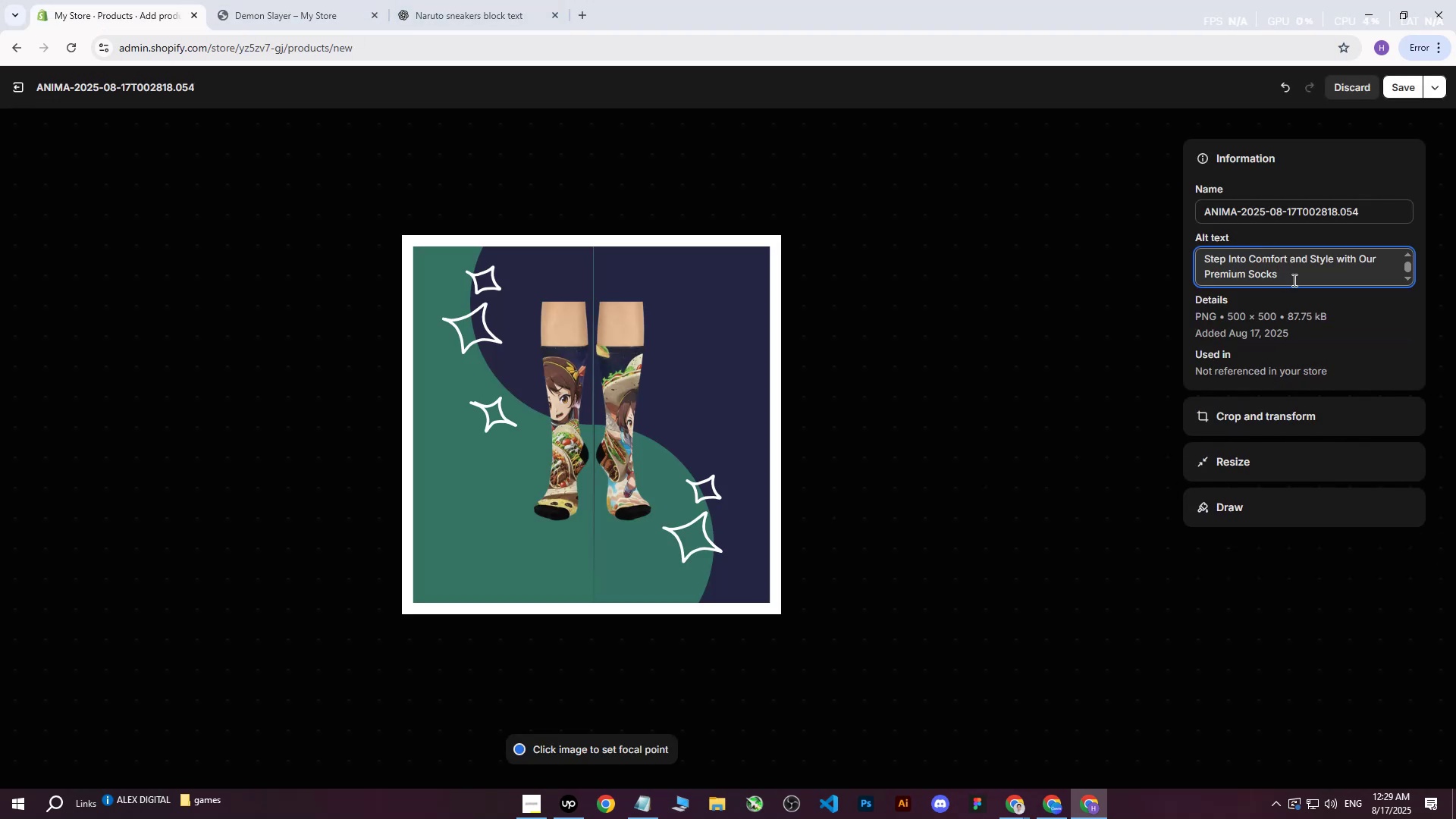 
hold_key(key=Backspace, duration=1.52)
 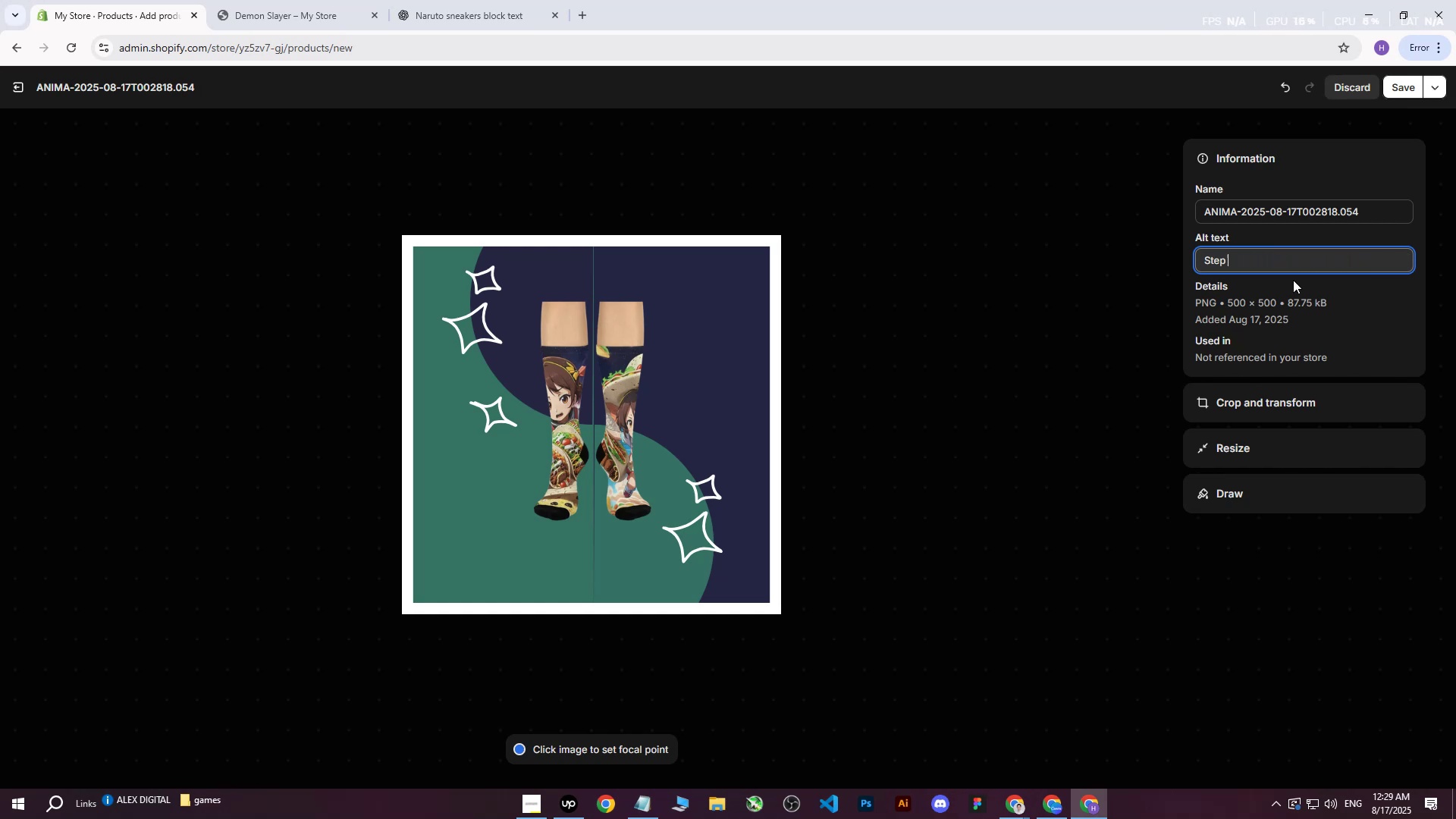 
hold_key(key=Backspace, duration=0.73)
 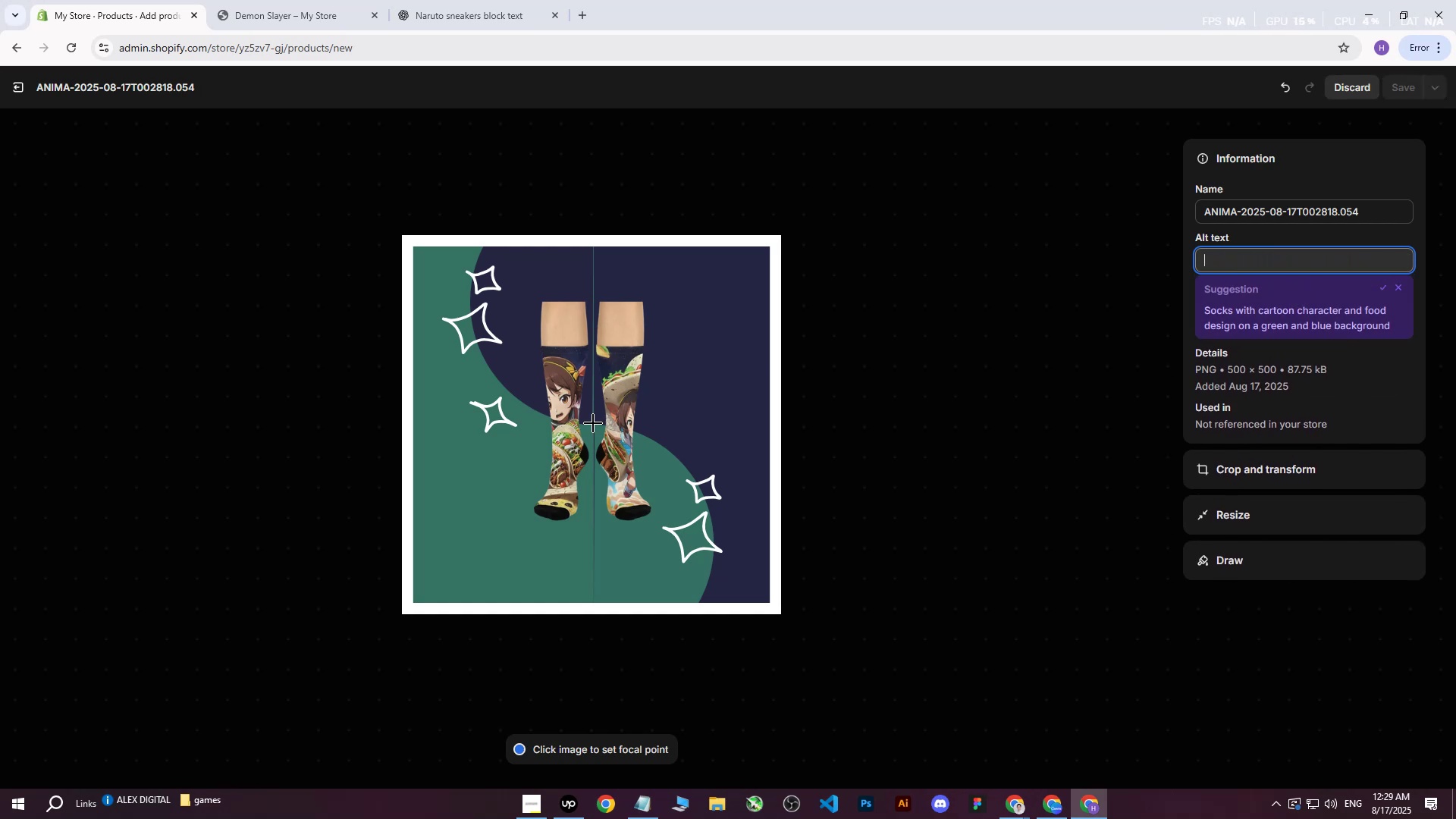 
left_click([595, 423])
 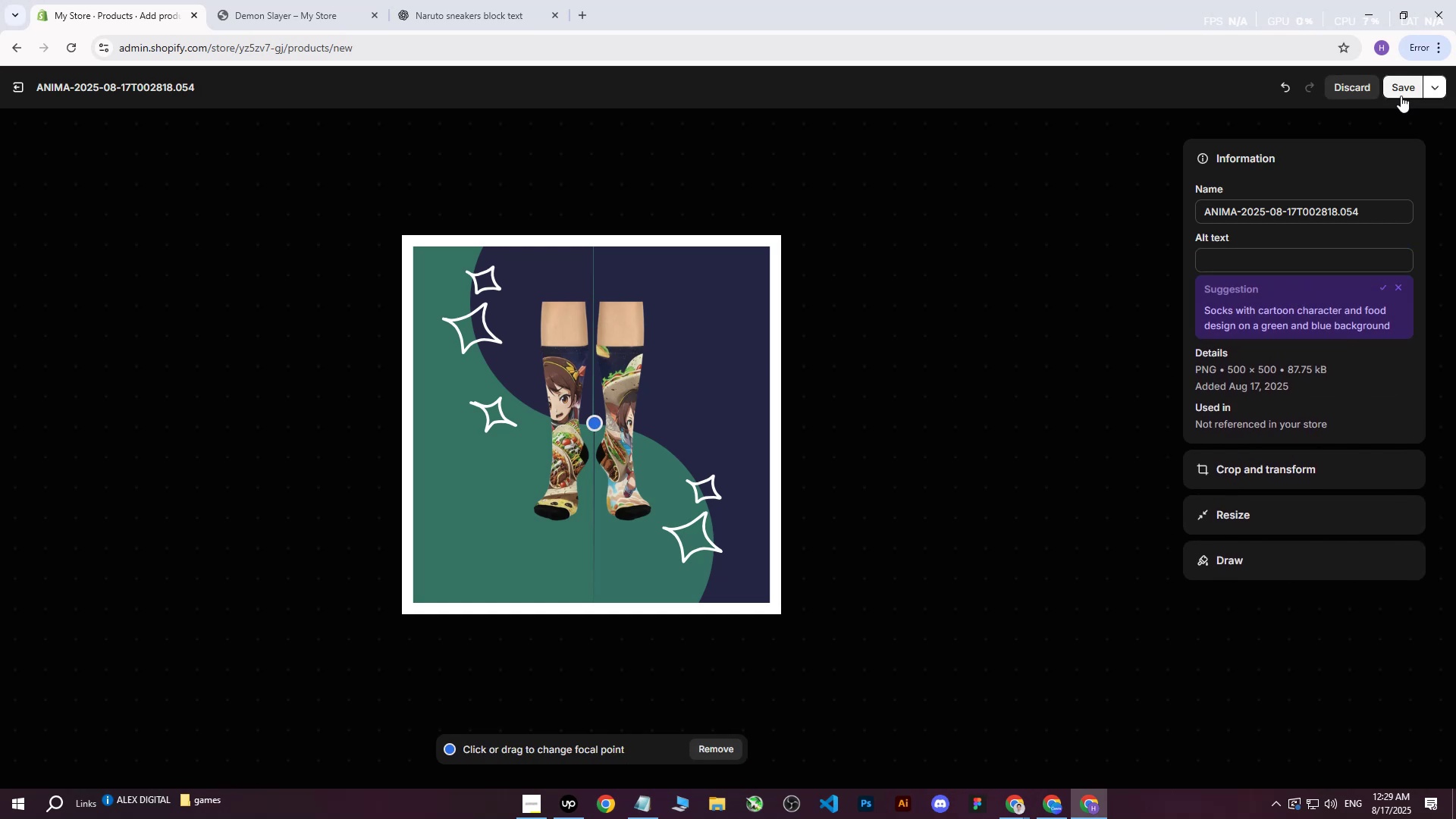 
left_click([1398, 86])
 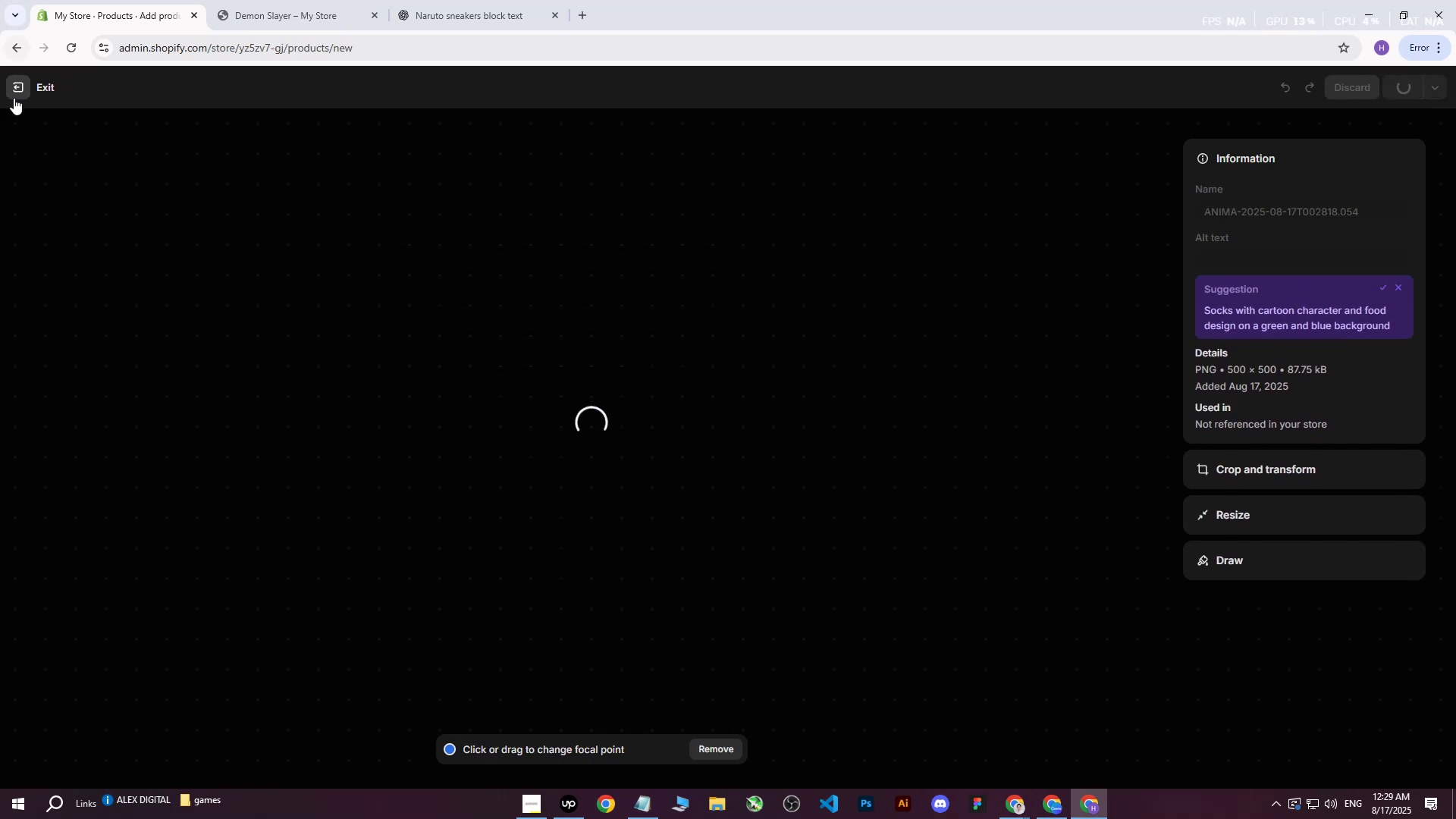 
left_click([15, 99])
 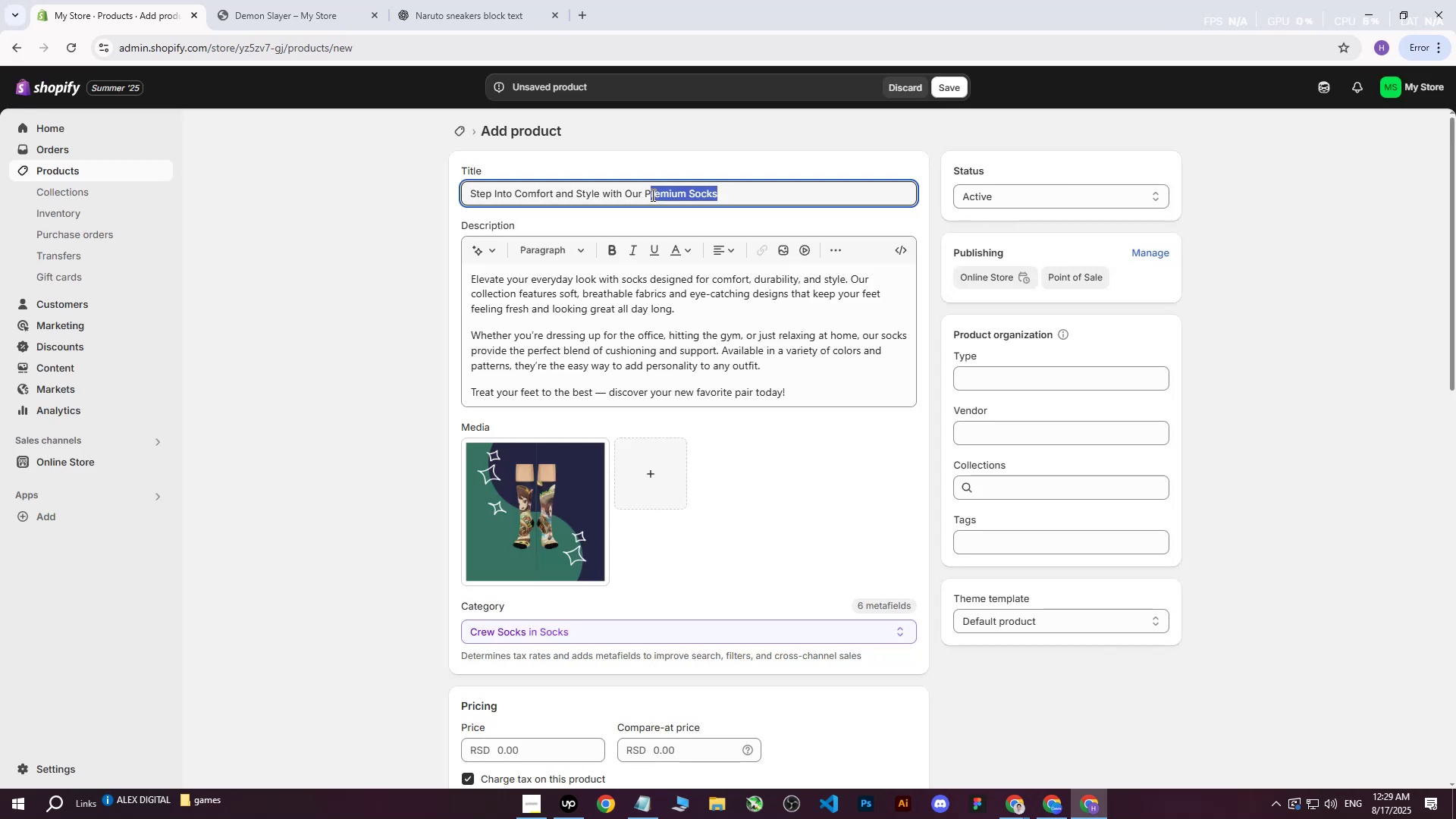 
key(Control+X)
 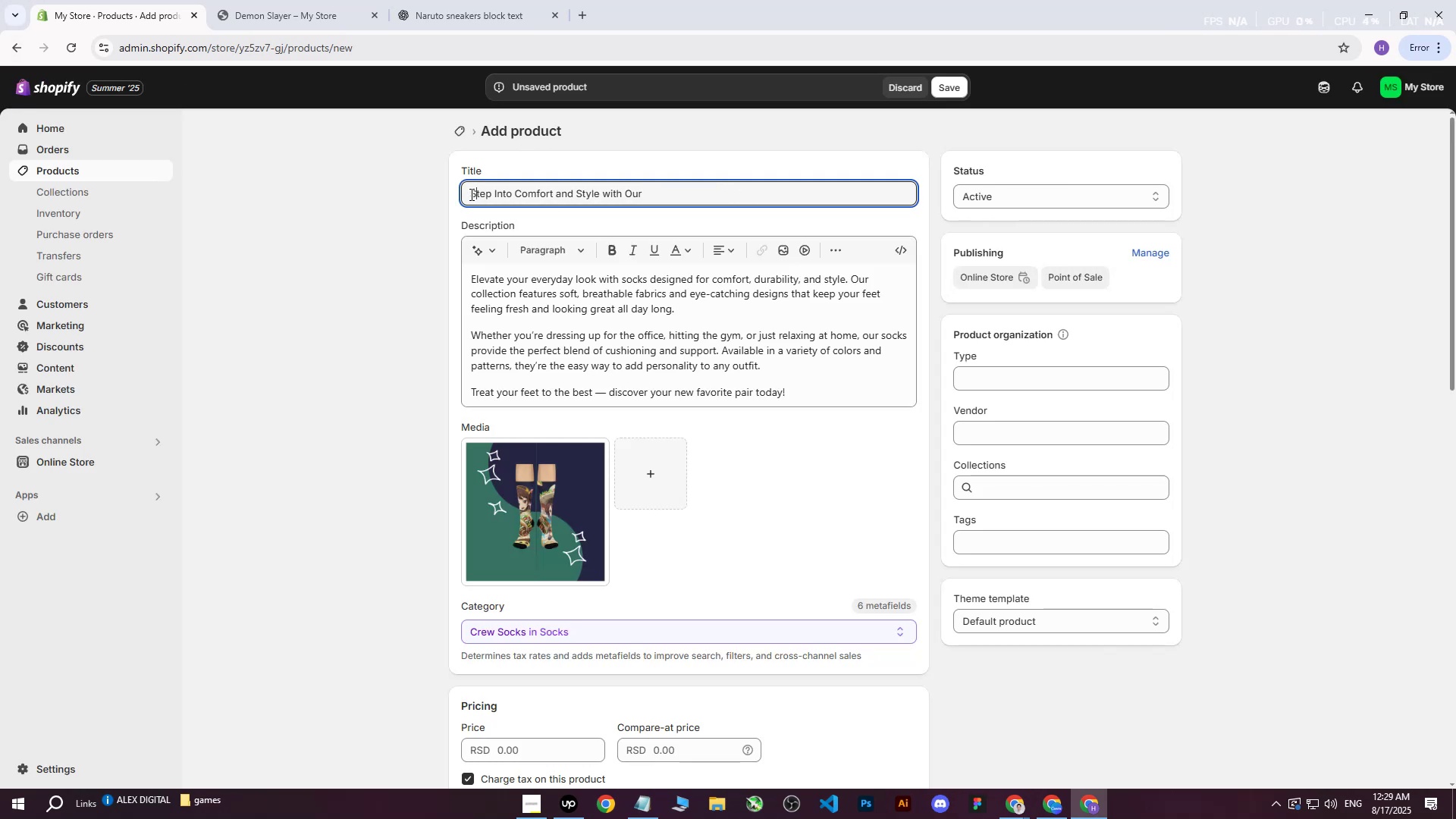 
double_click([469, 193])
 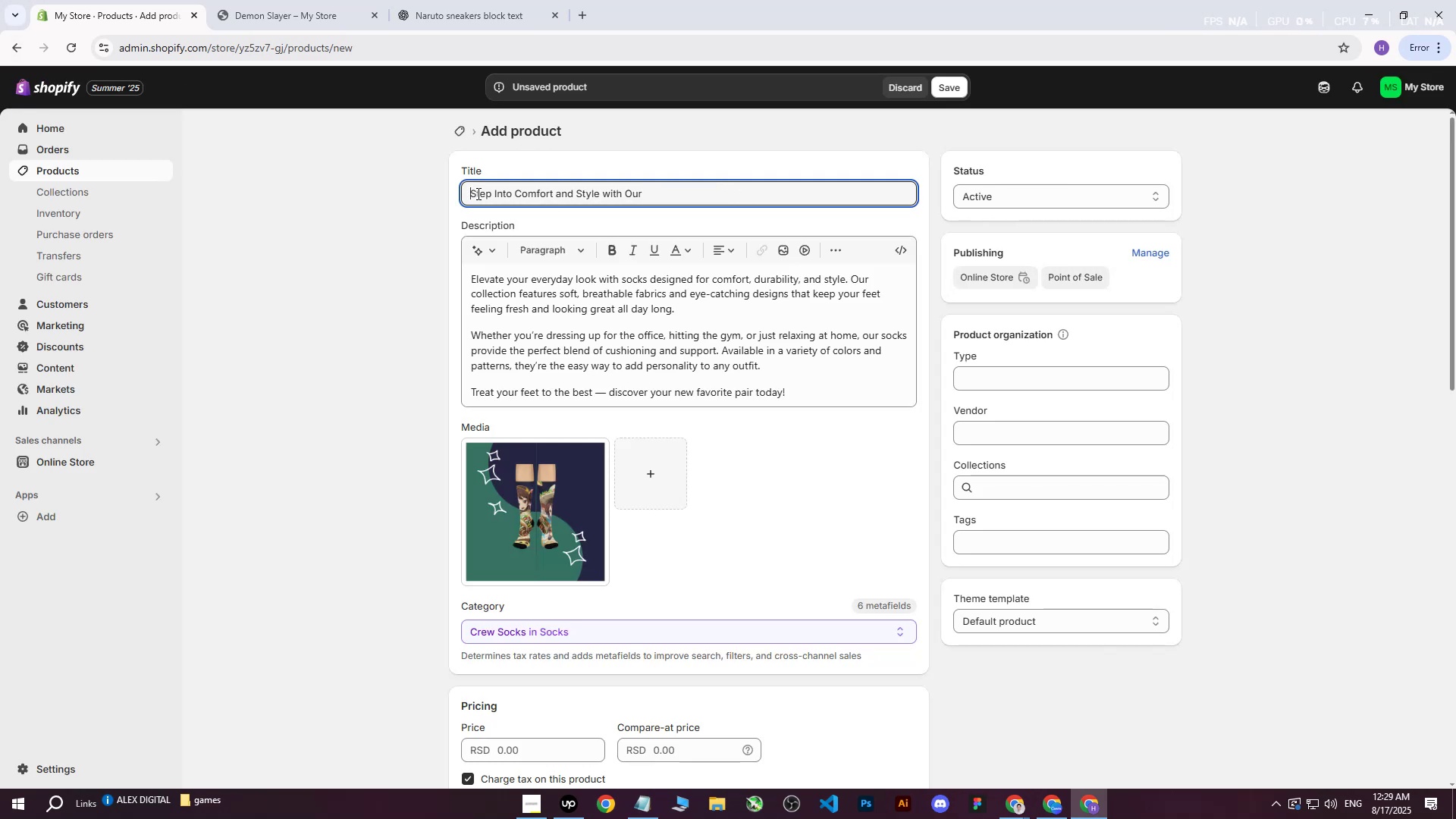 
key(Control+ControlLeft)
 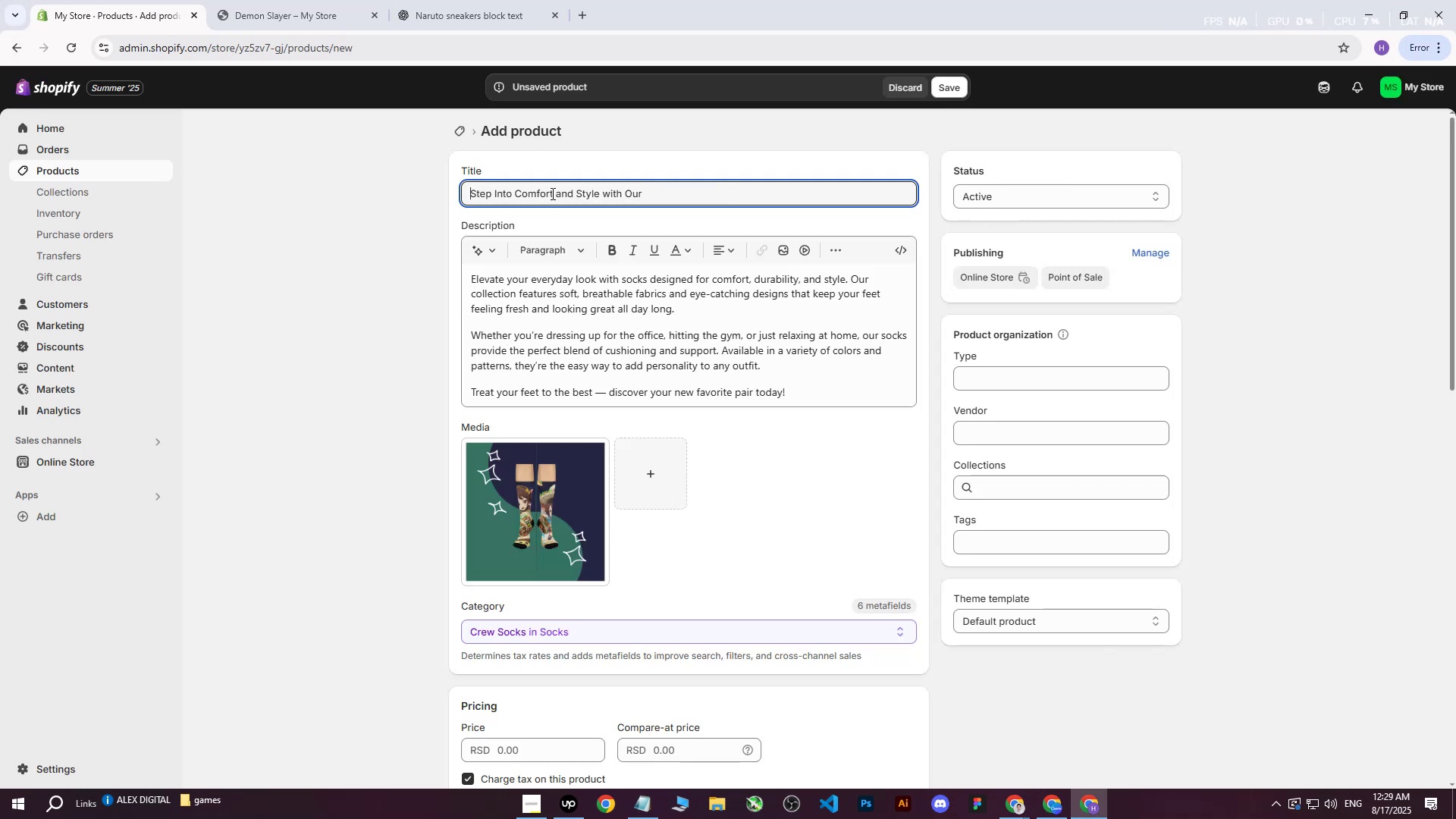 
key(Control+V)
 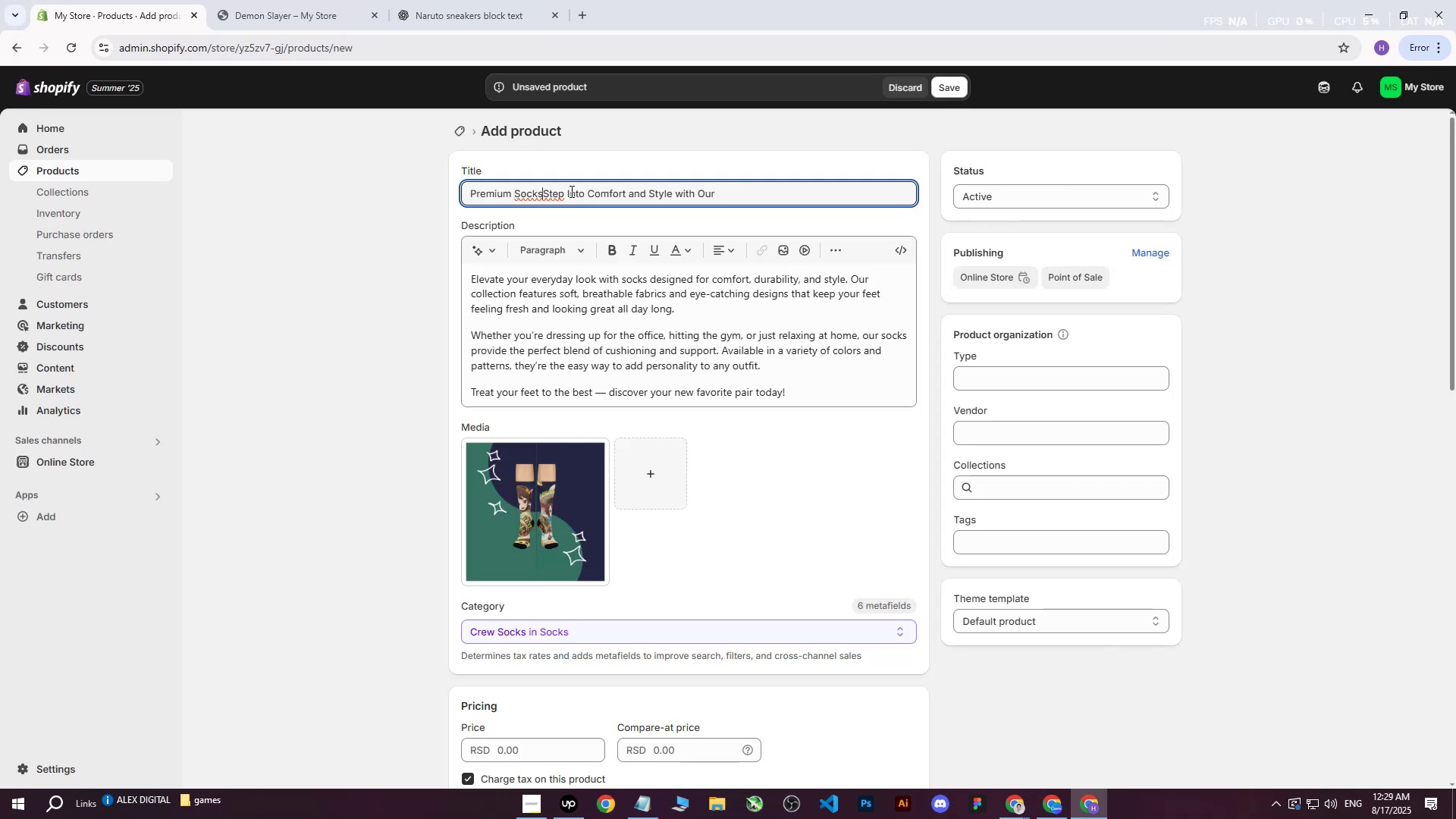 
key(Space)
 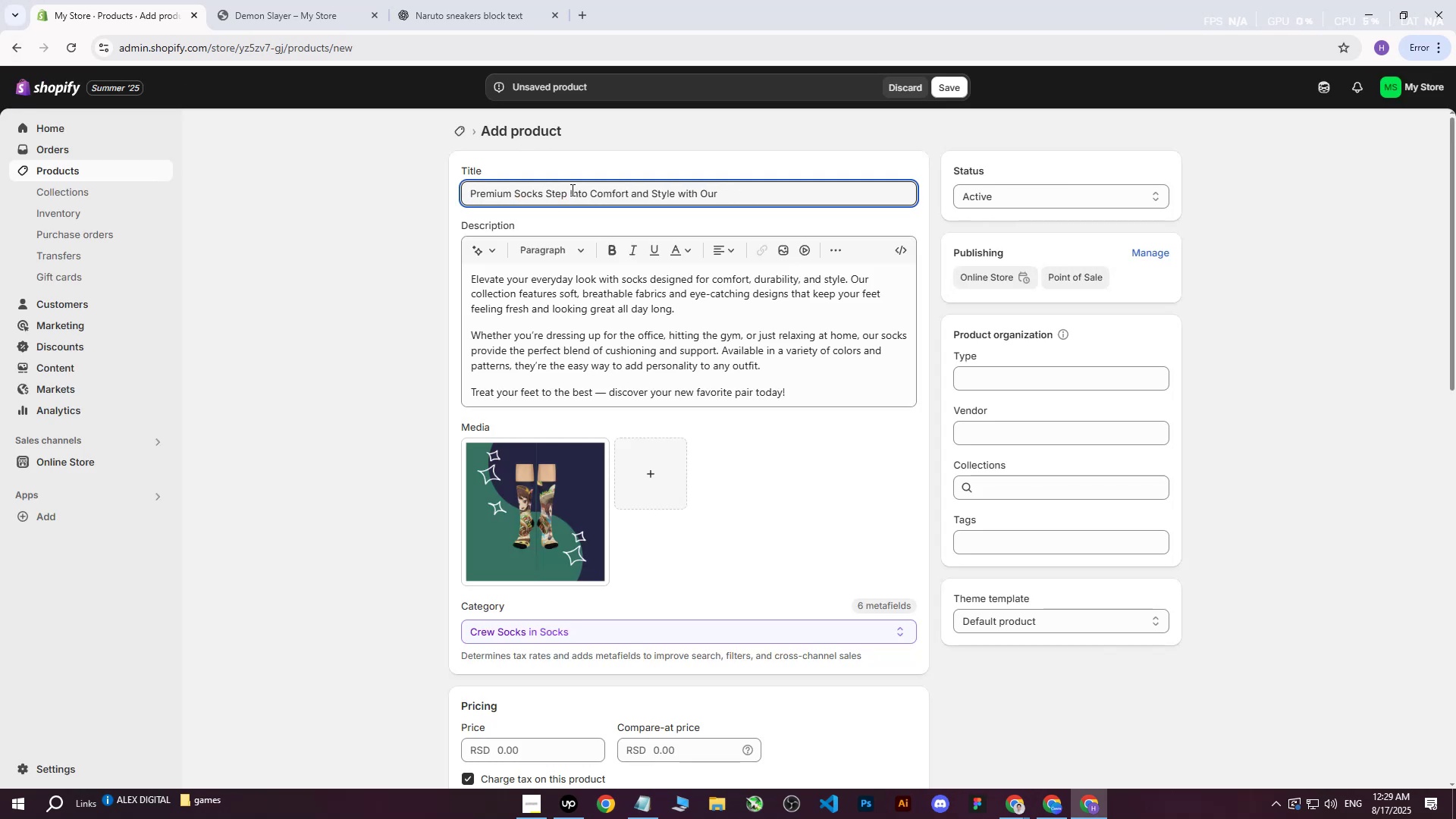 
key(Shift+ShiftRight)
 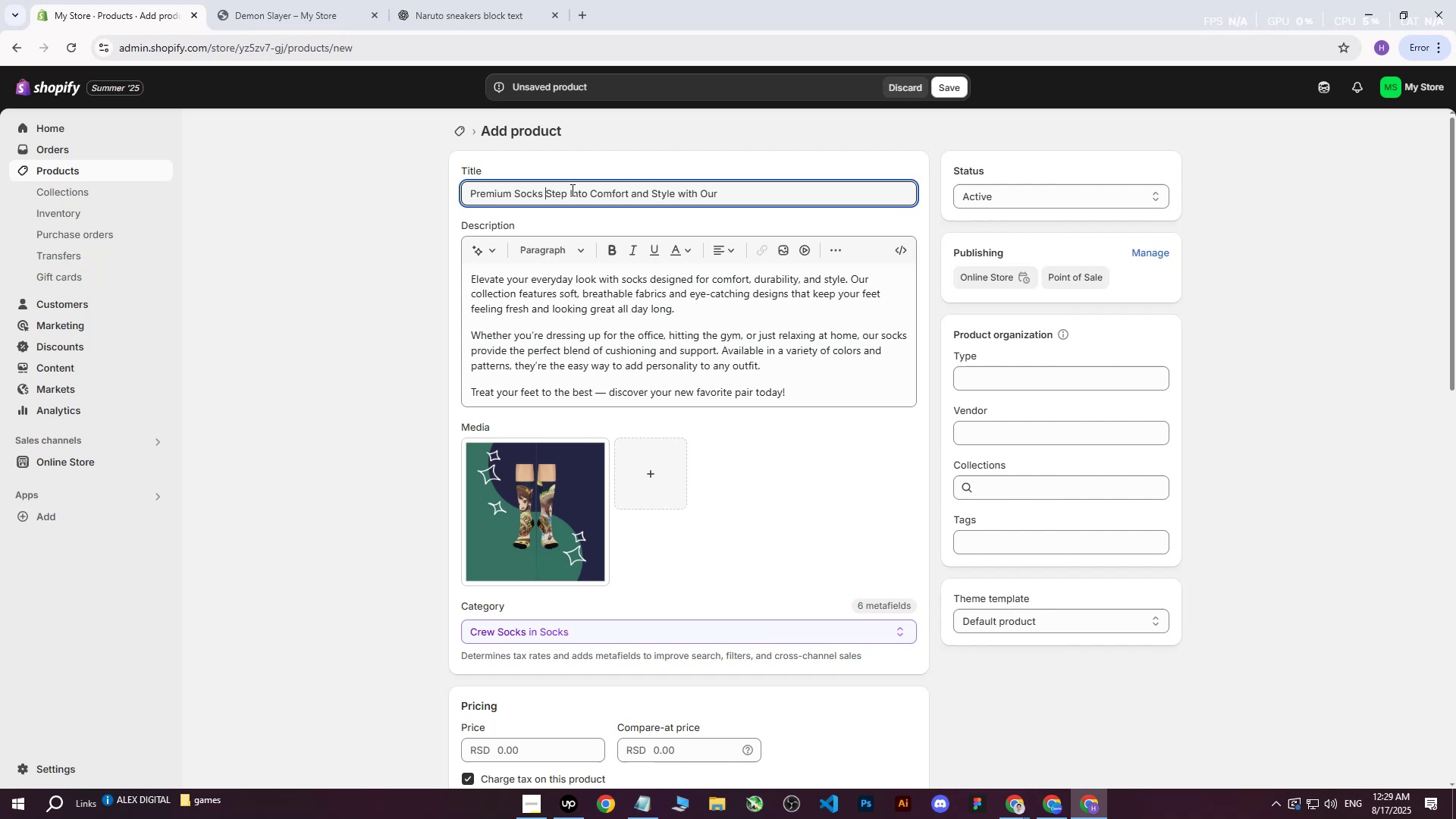 
key(Shift+Backslash)
 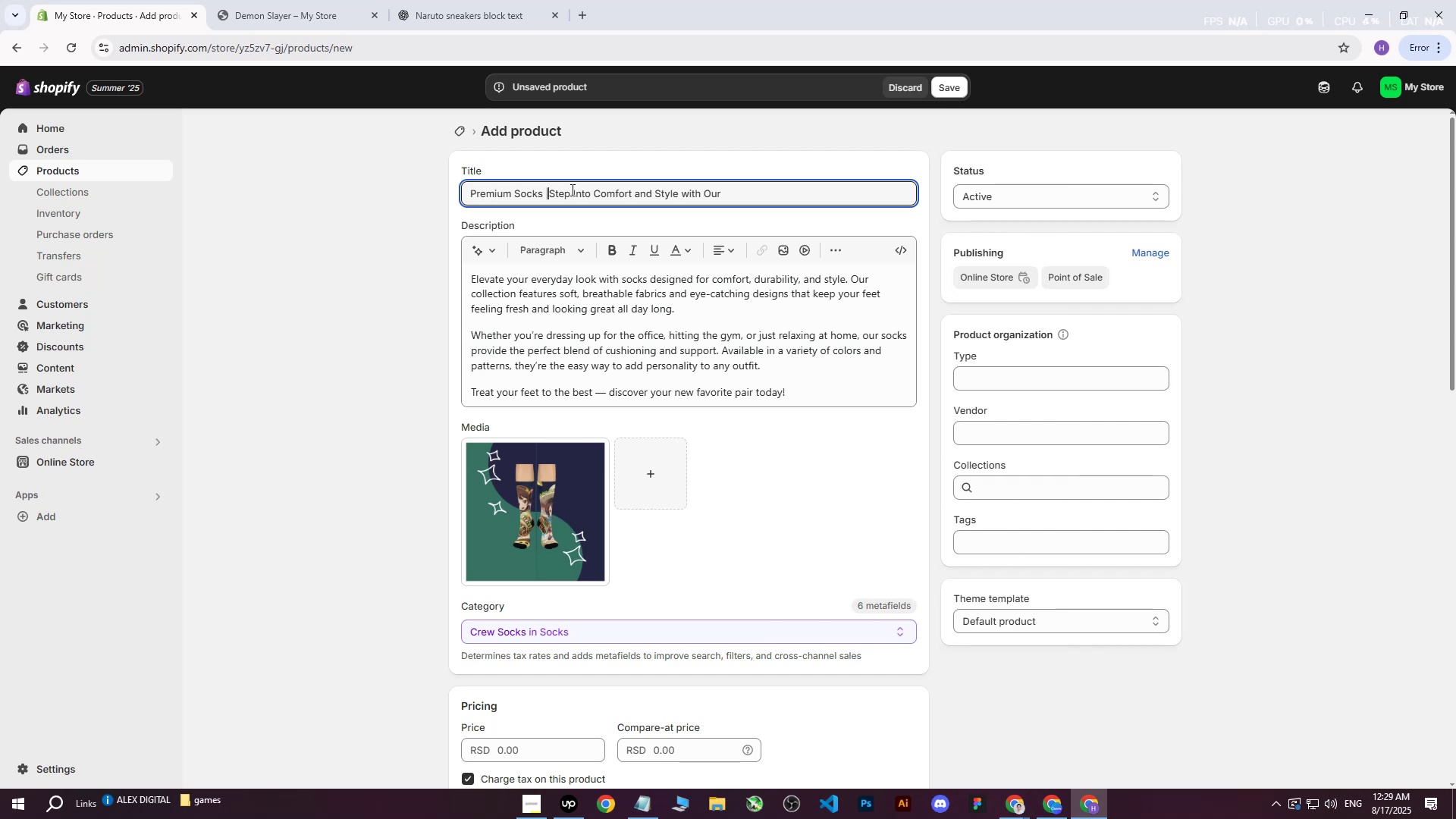 
key(Space)
 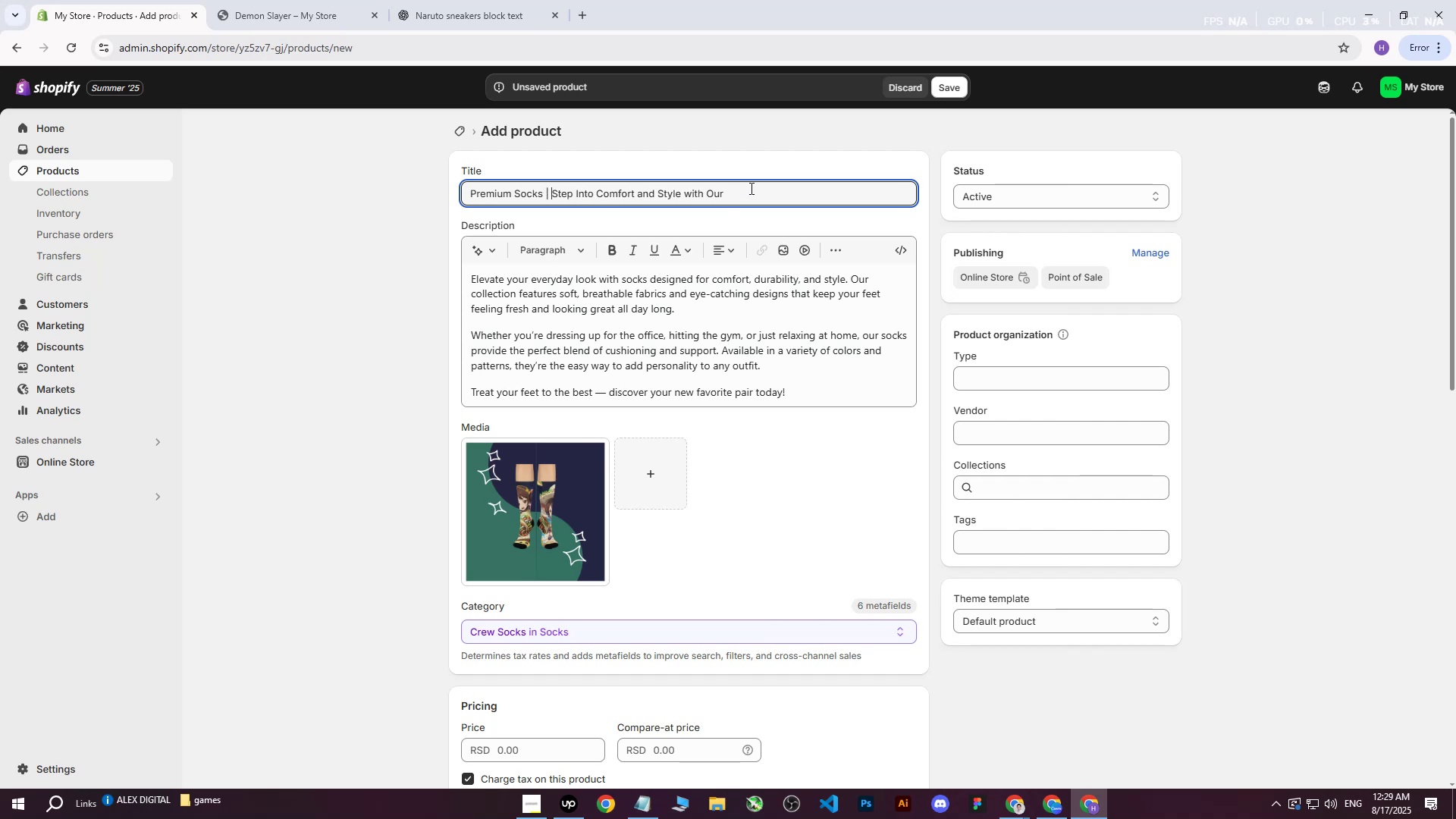 
left_click([750, 195])
 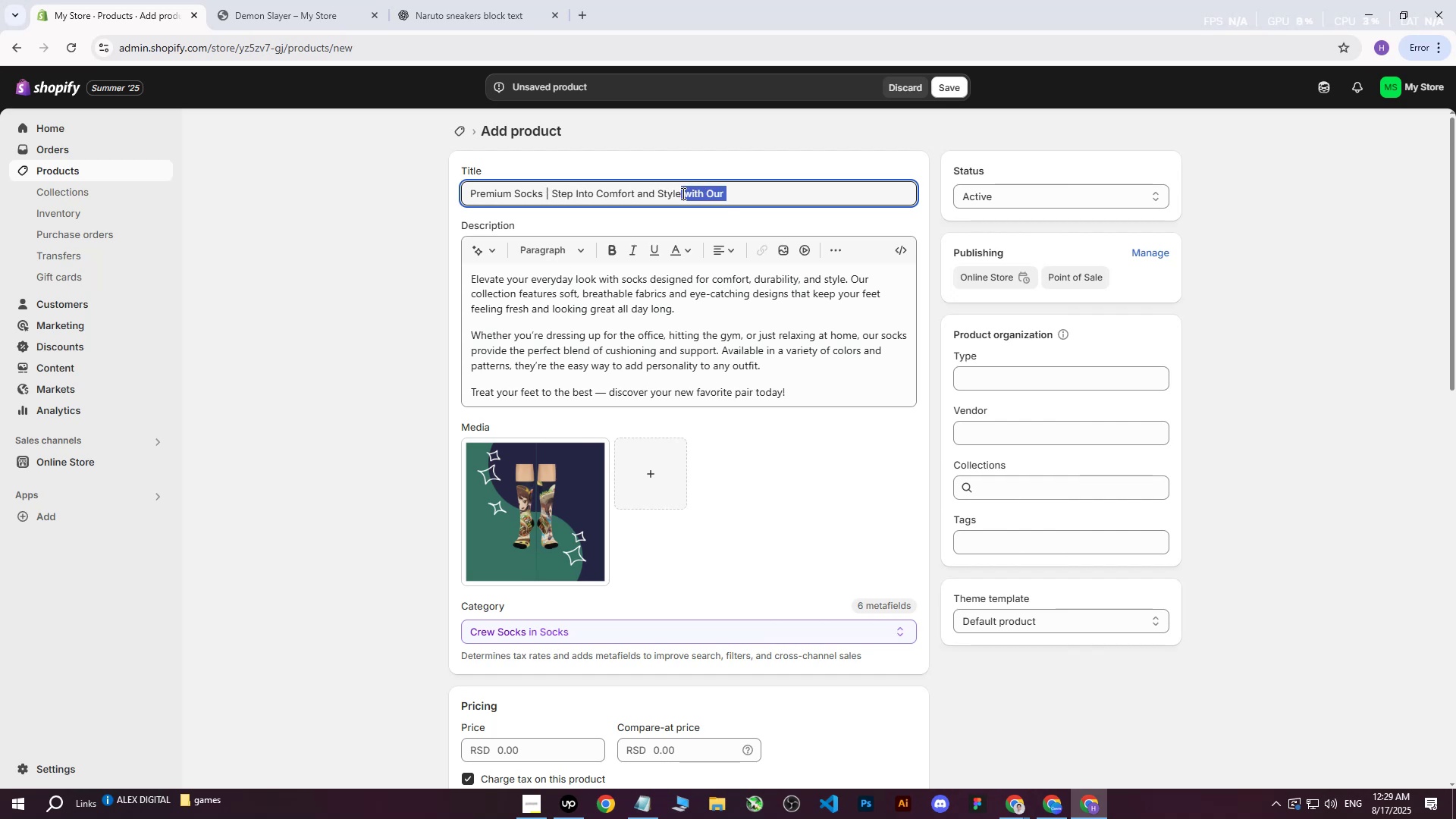 
key(Backspace)
 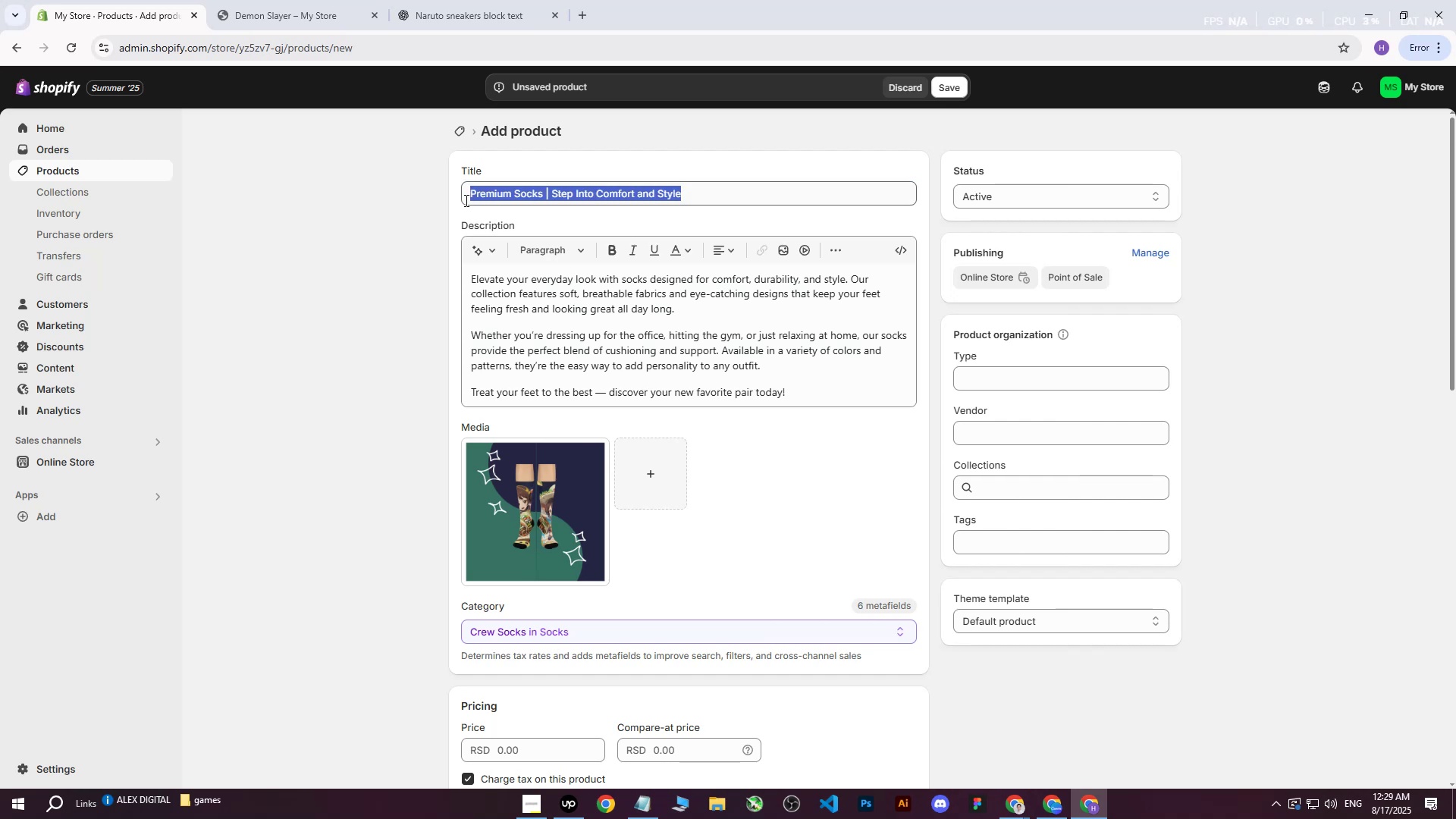 
left_click([695, 165])
 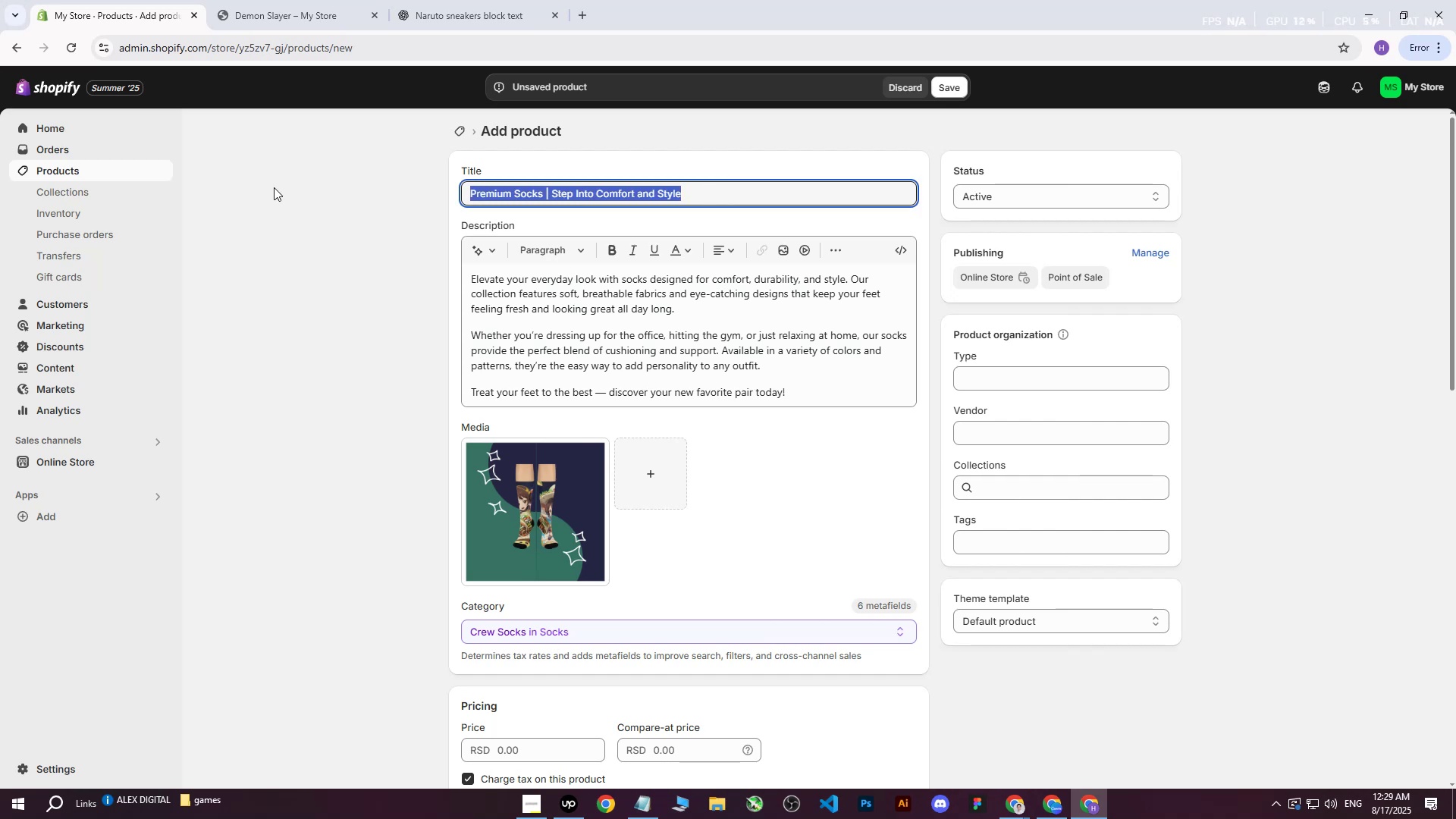 
key(Control+ControlLeft)
 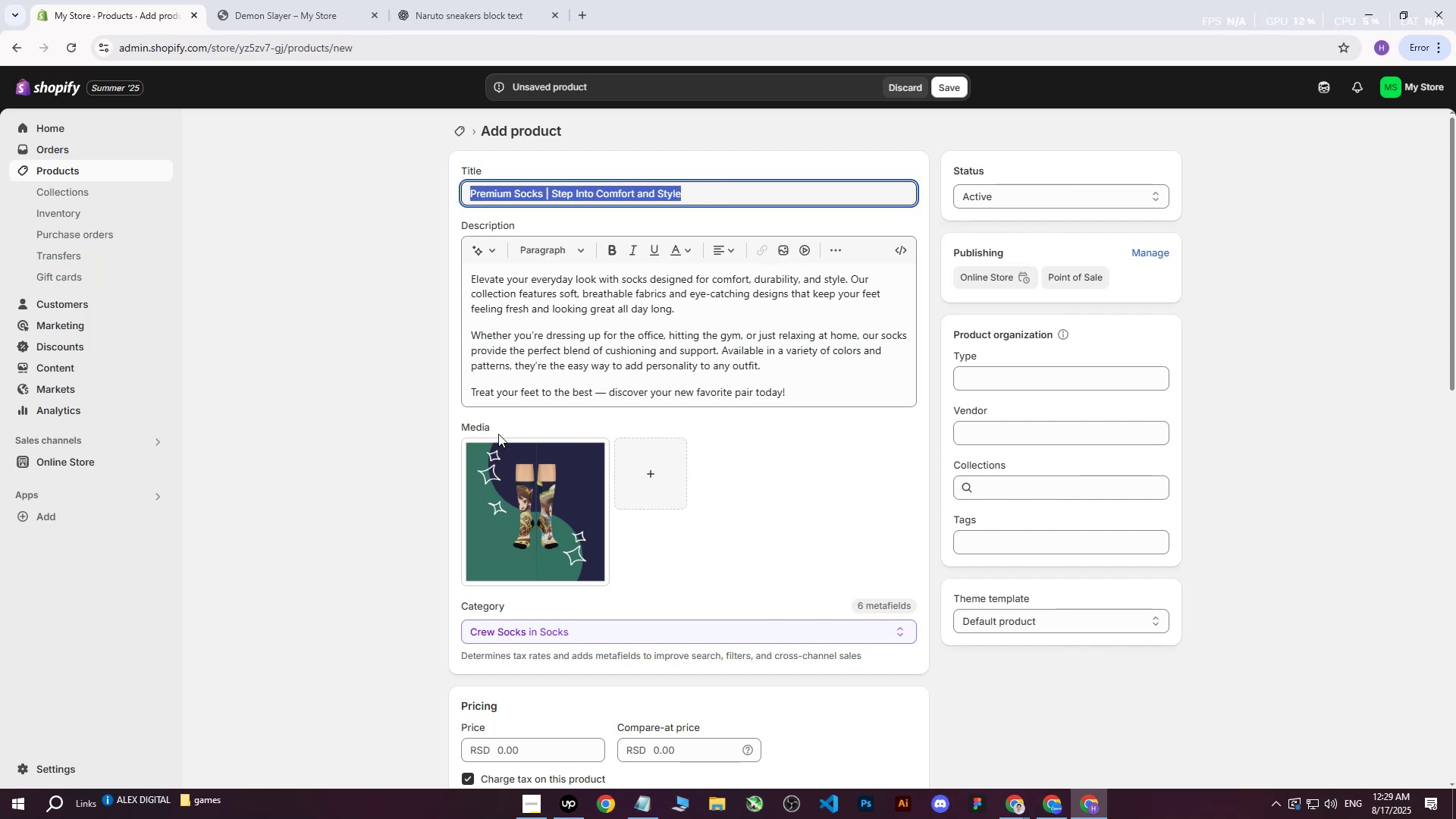 
key(Control+C)
 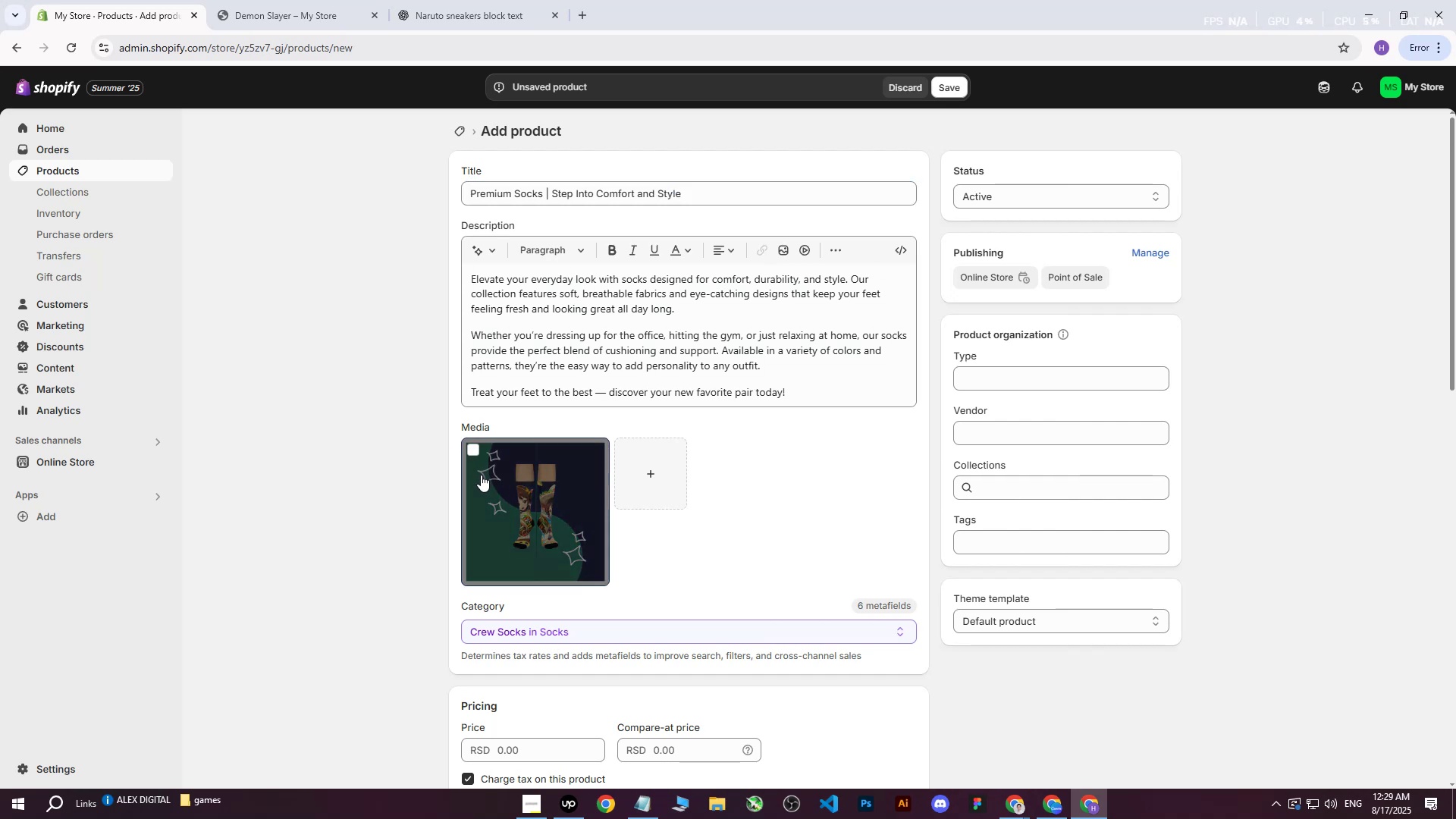 
left_click([481, 475])
 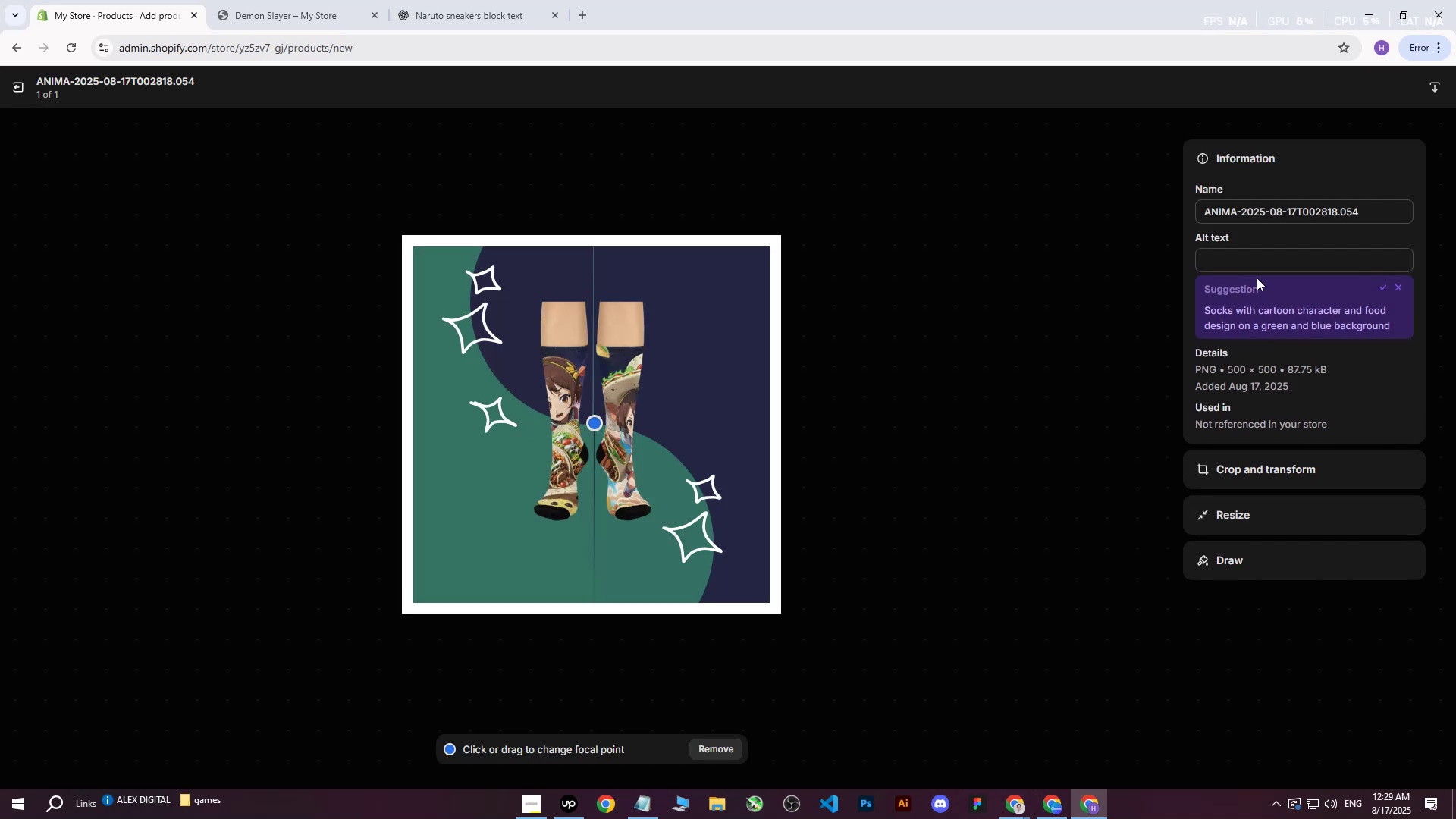 
double_click([1246, 265])
 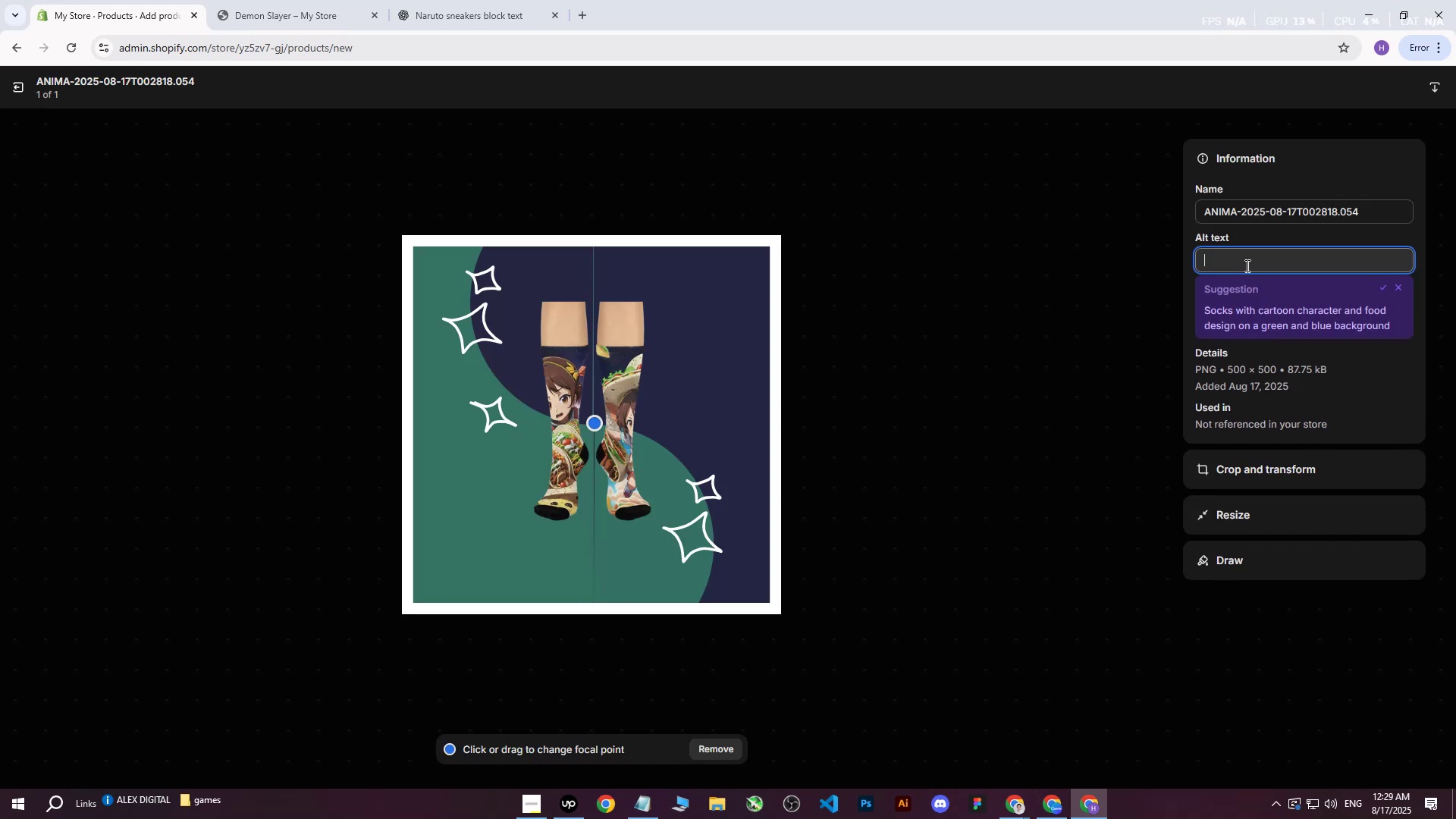 
key(Control+ControlLeft)
 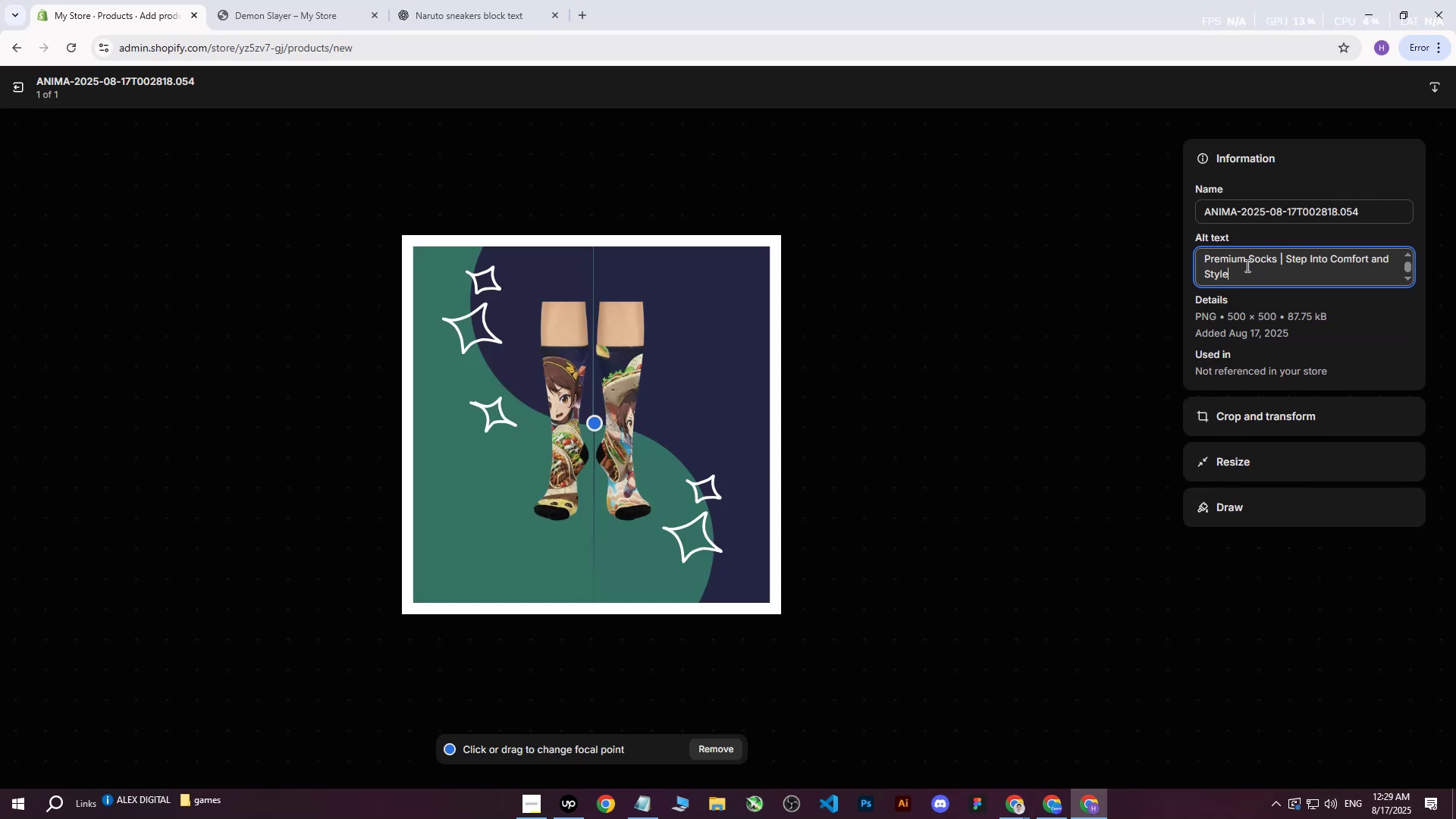 
key(Control+V)
 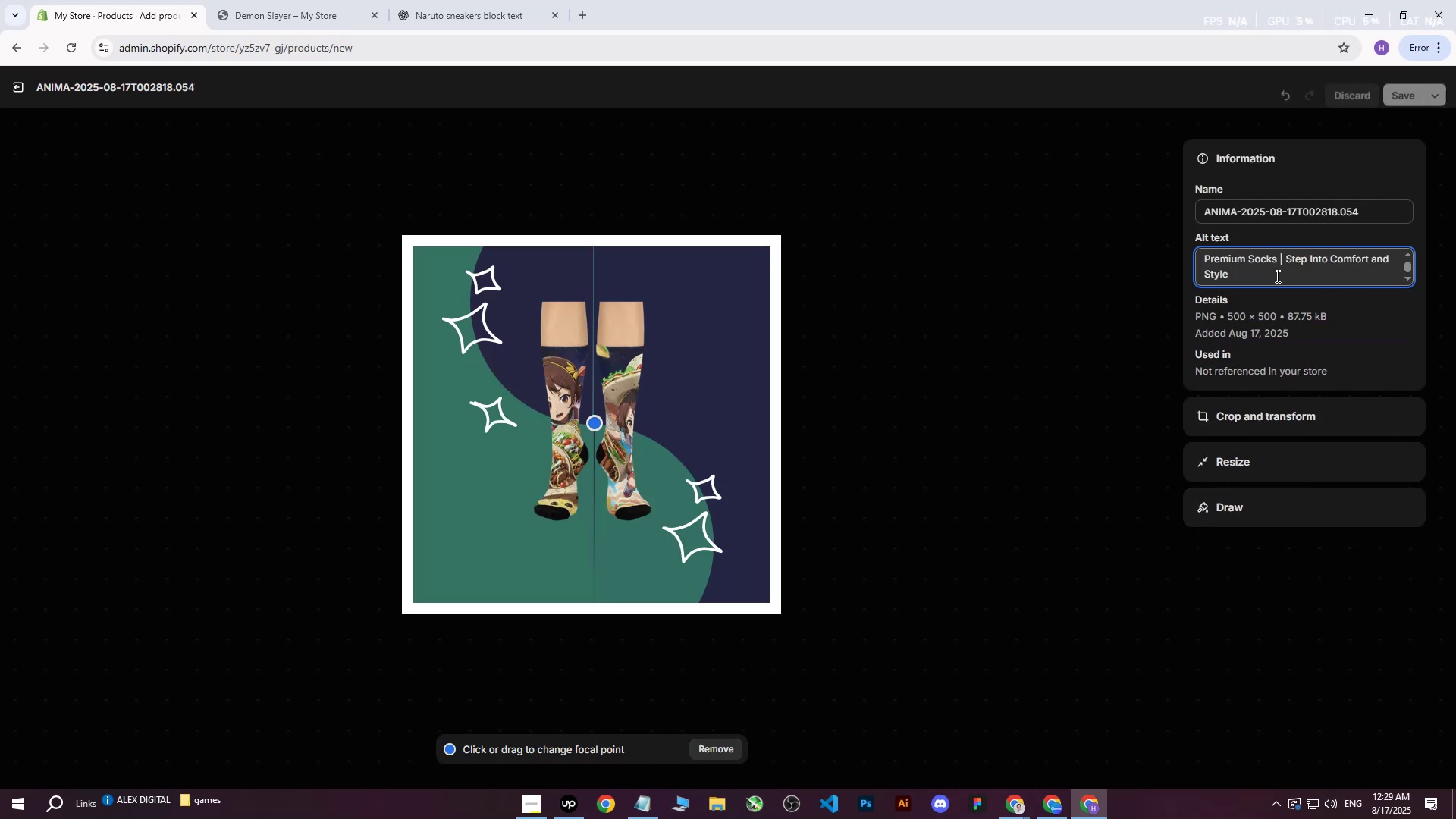 
type( )
key(Backspace)
type(won bl)
key(Backspace)
key(Backspace)
key(Backspace)
key(Backspace)
key(Backspace)
key(Backspace)
type(on blue ba)
key(Backspace)
key(Backspace)
key(Backspace)
key(Backspace)
type( )
key(Backspace)
type(e and green background with )
 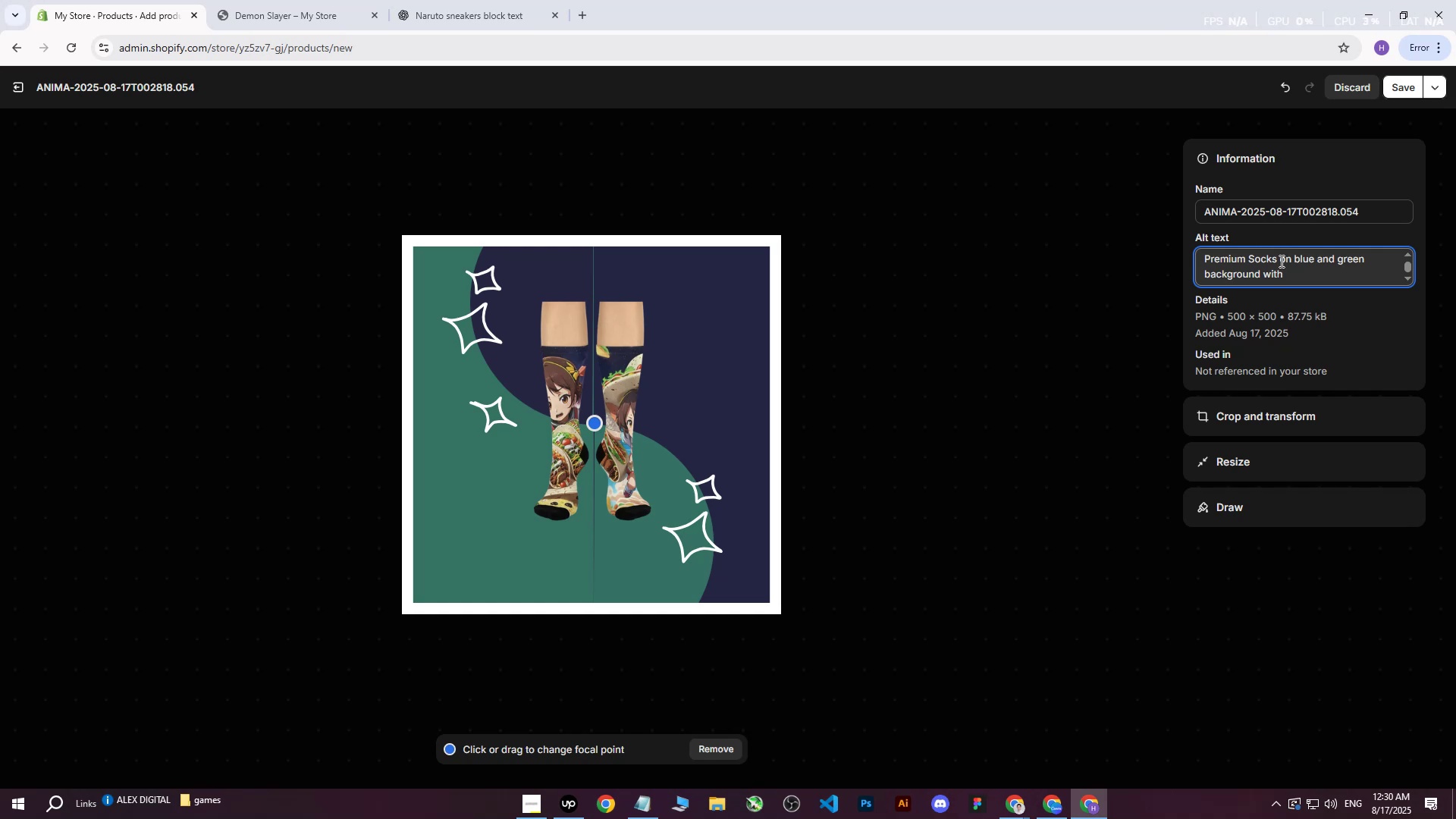 
wait(17.69)
 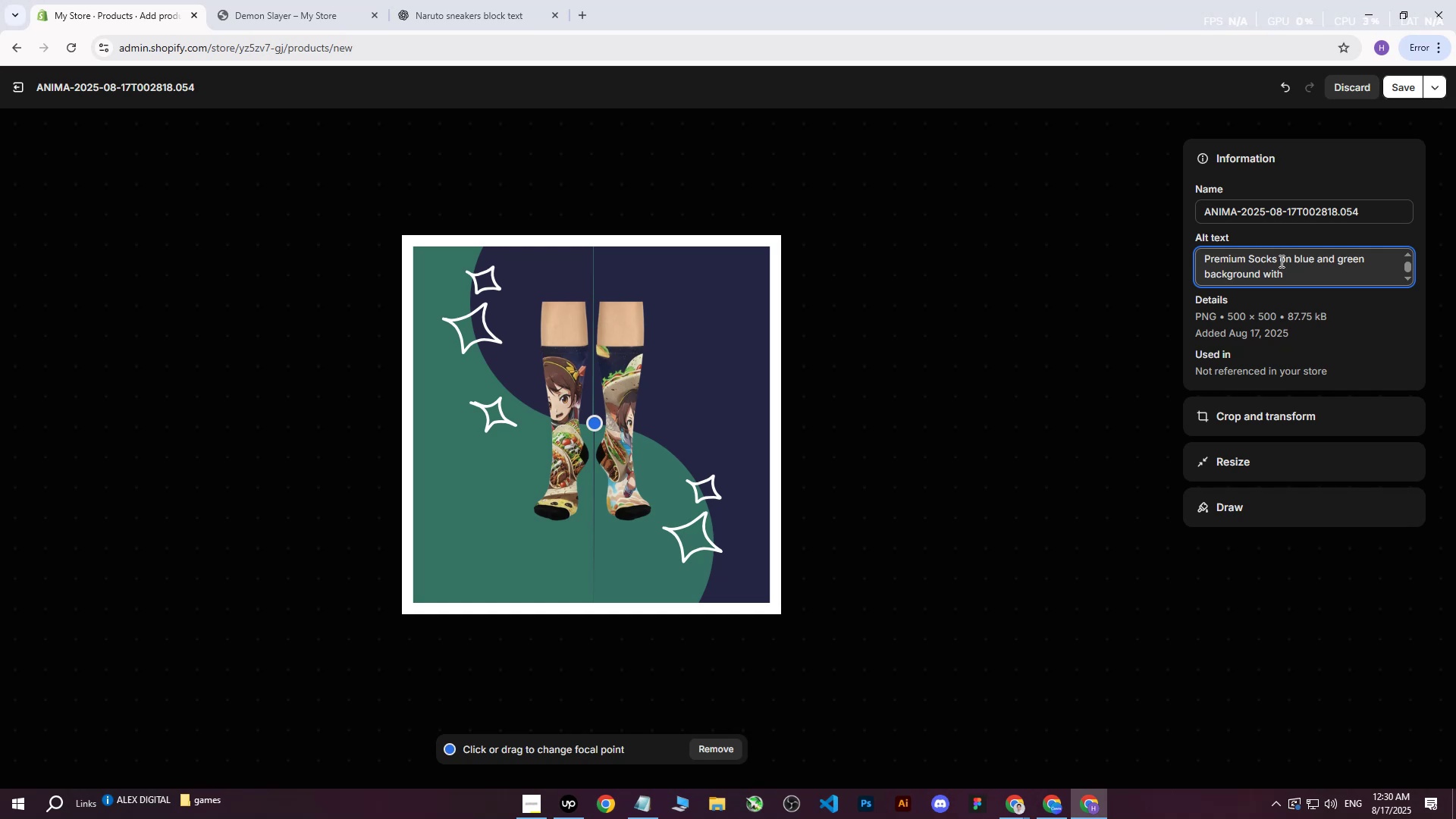 
type(anime elements)
 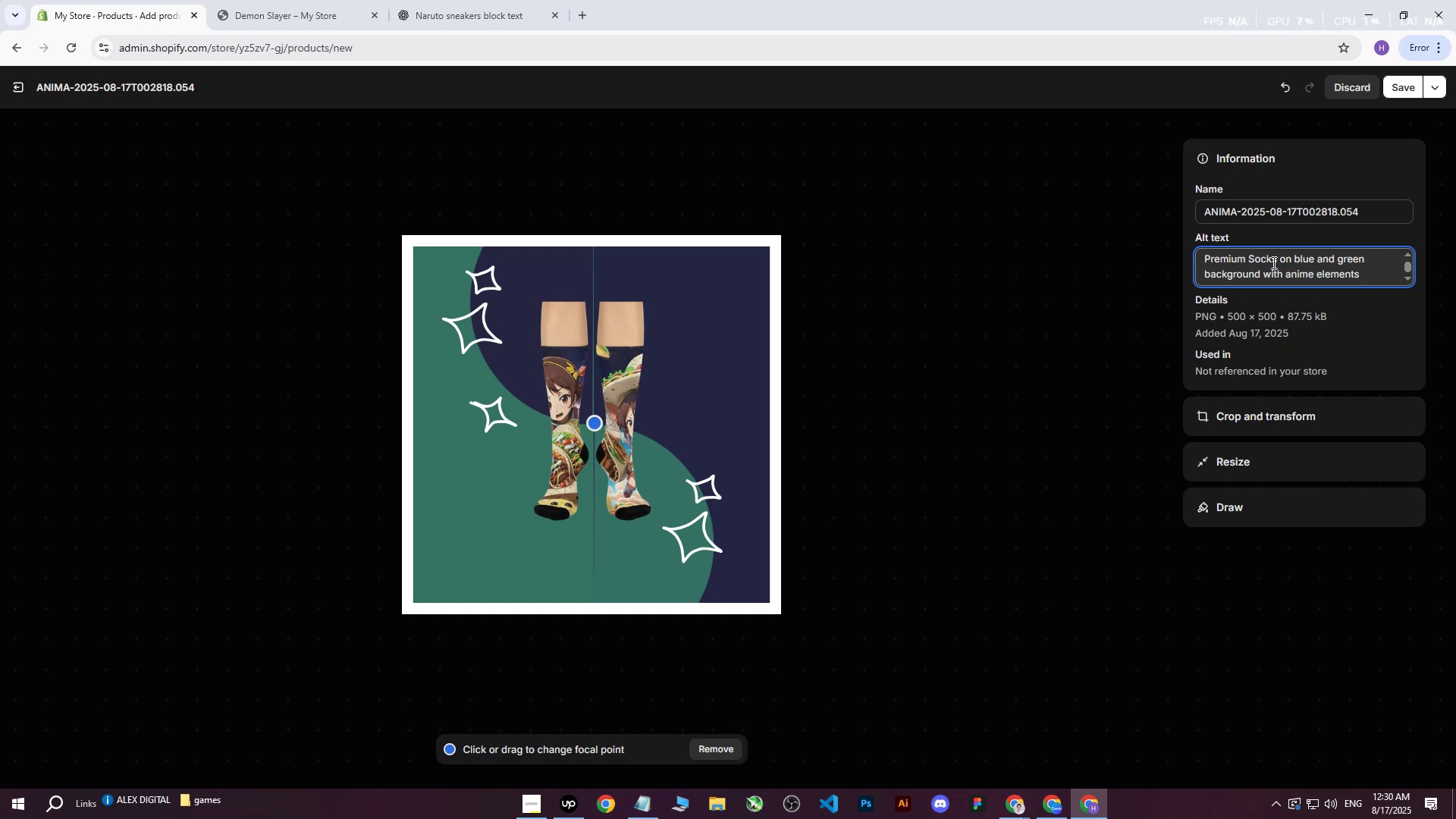 
wait(5.3)
 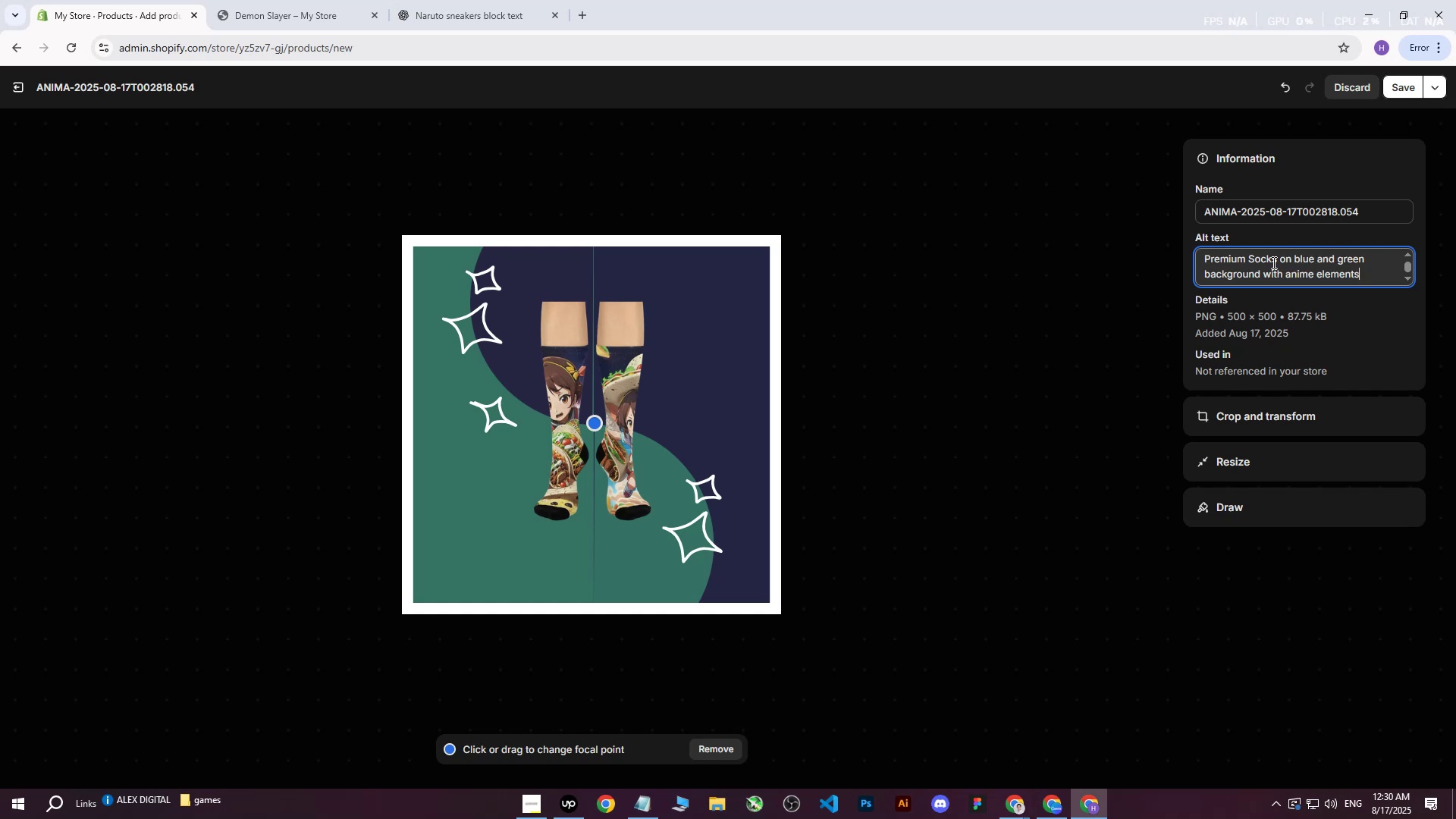 
key(Period)
 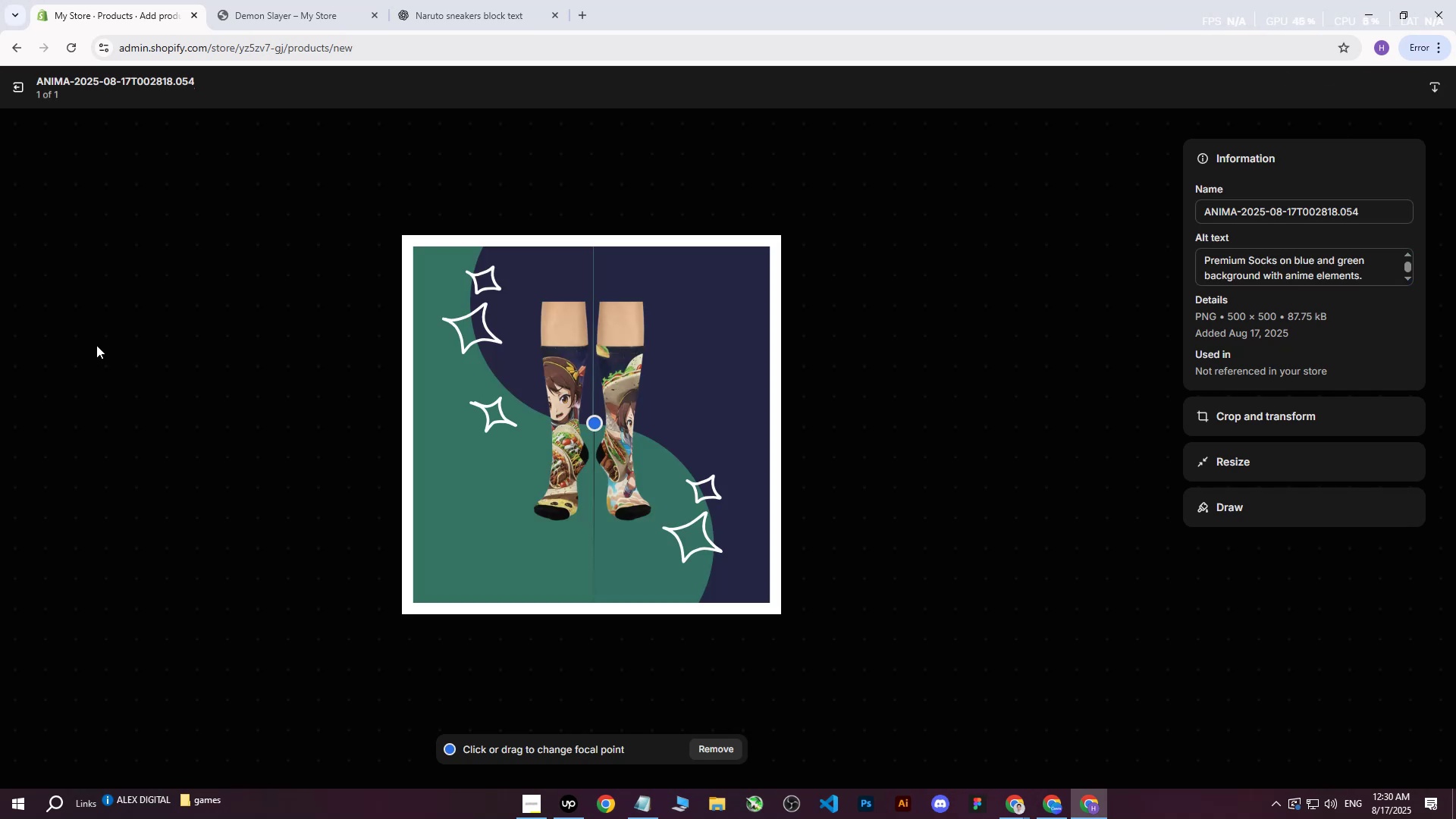 
left_click([17, 91])
 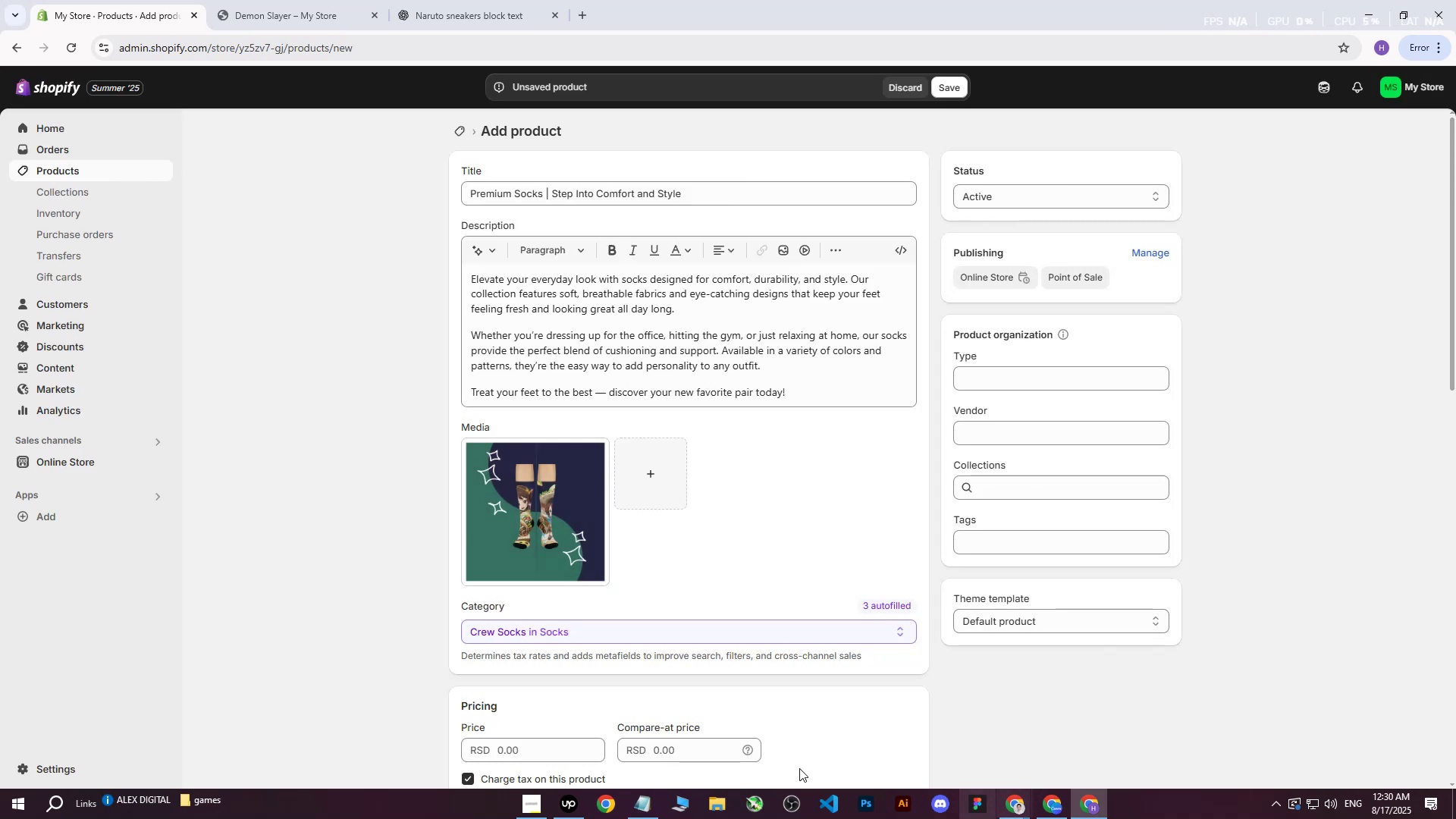 
left_click([560, 811])
 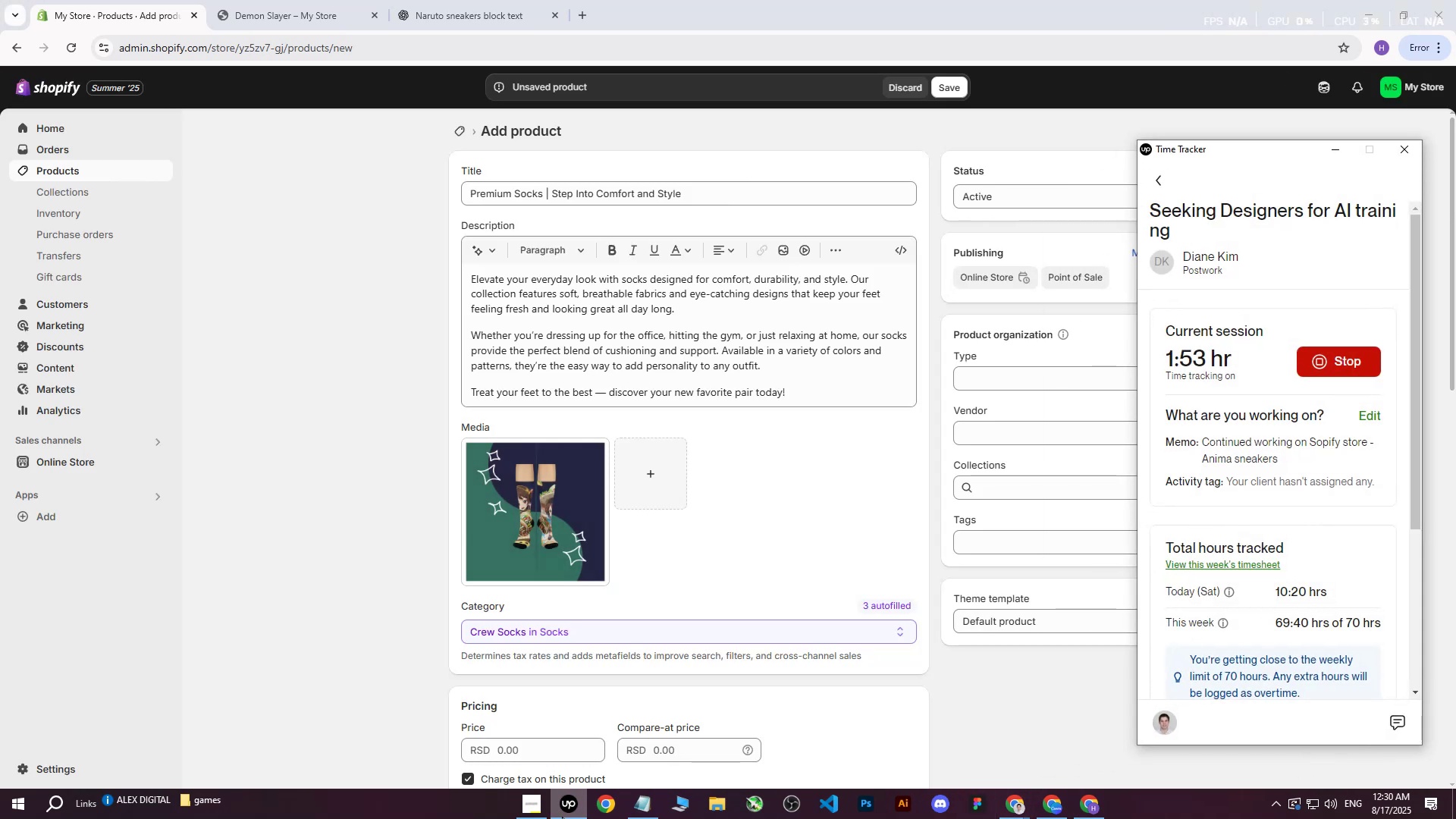 
left_click([562, 817])
 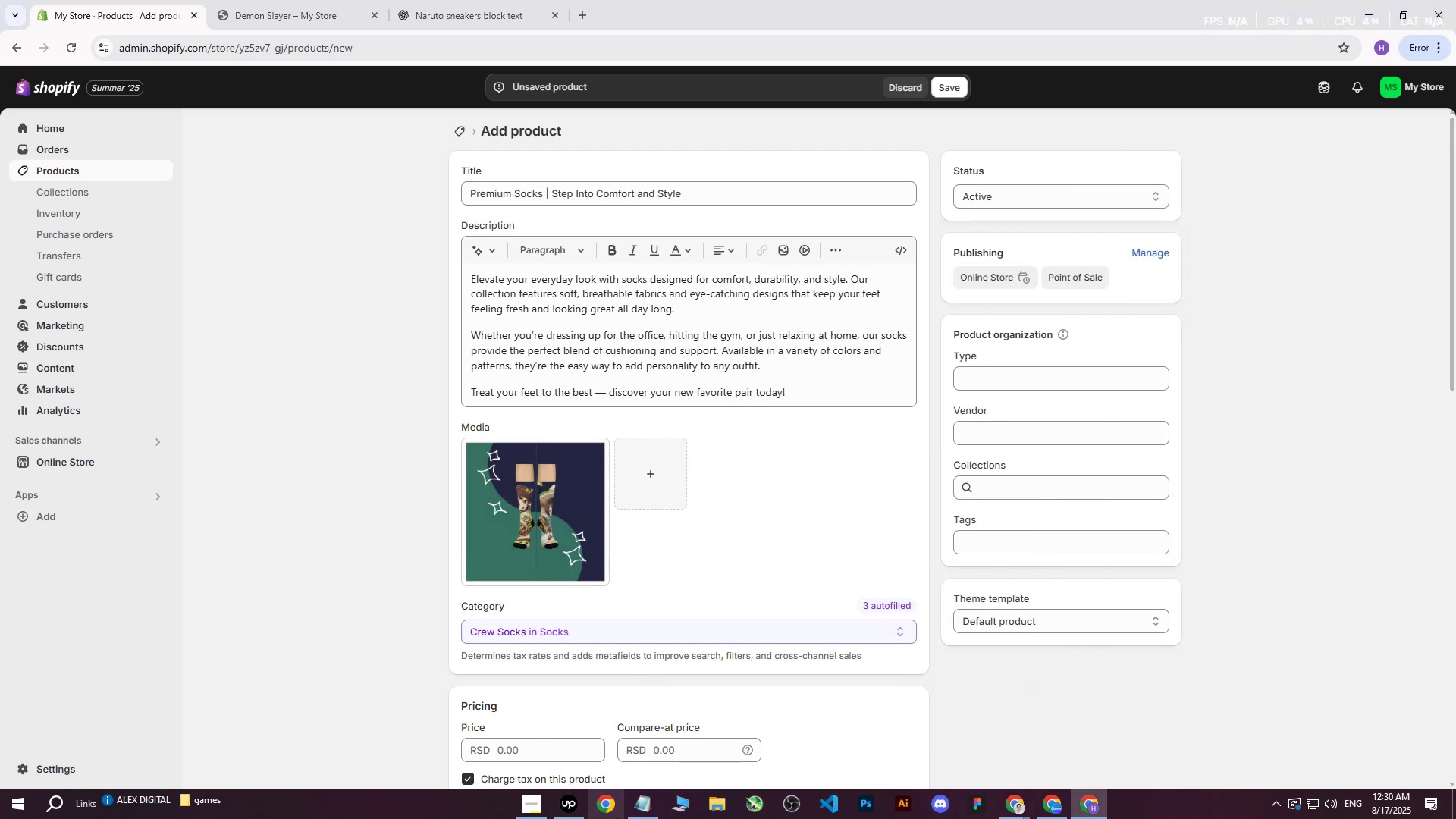 
left_click([570, 806])
 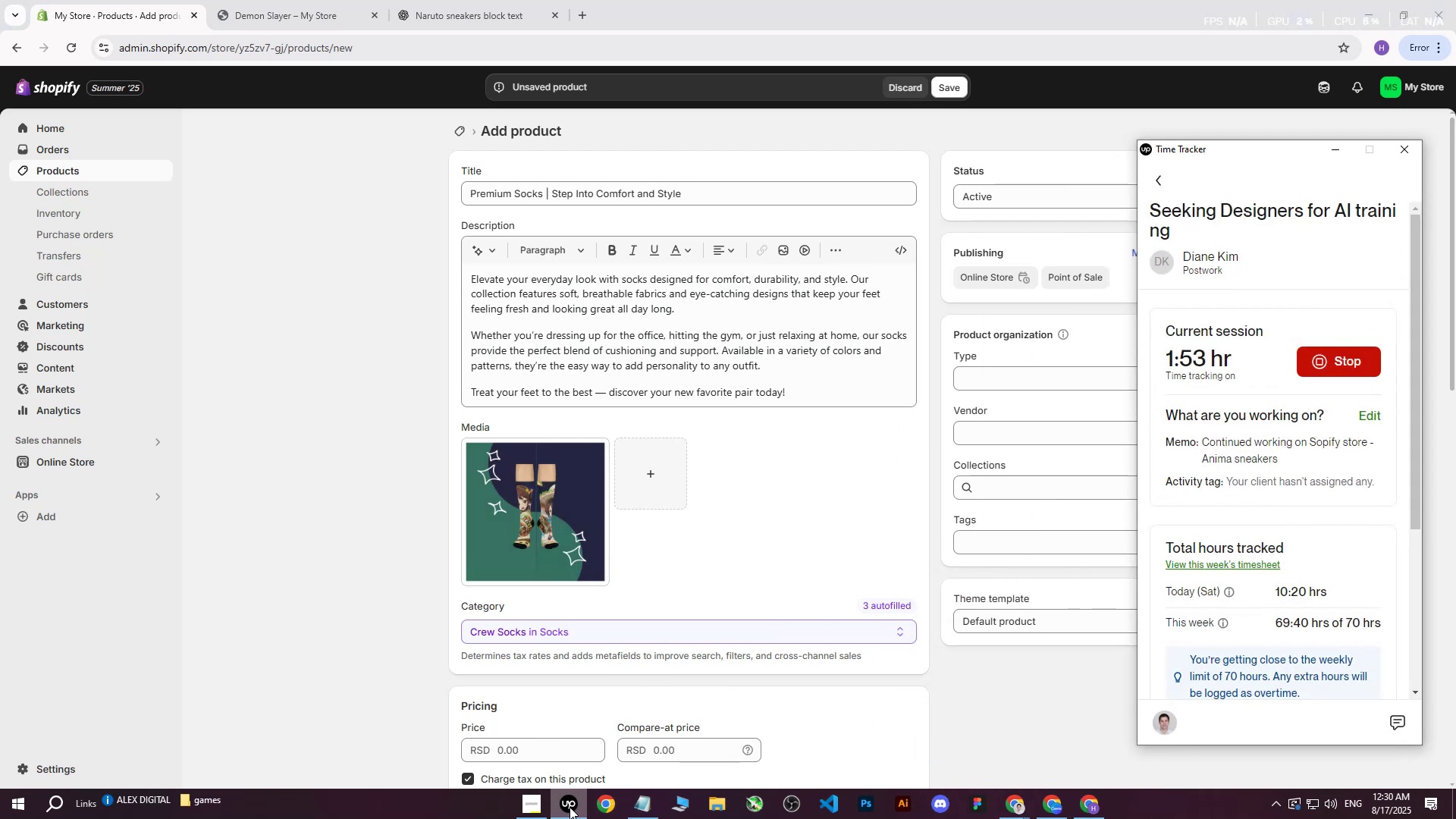 
left_click([570, 807])
 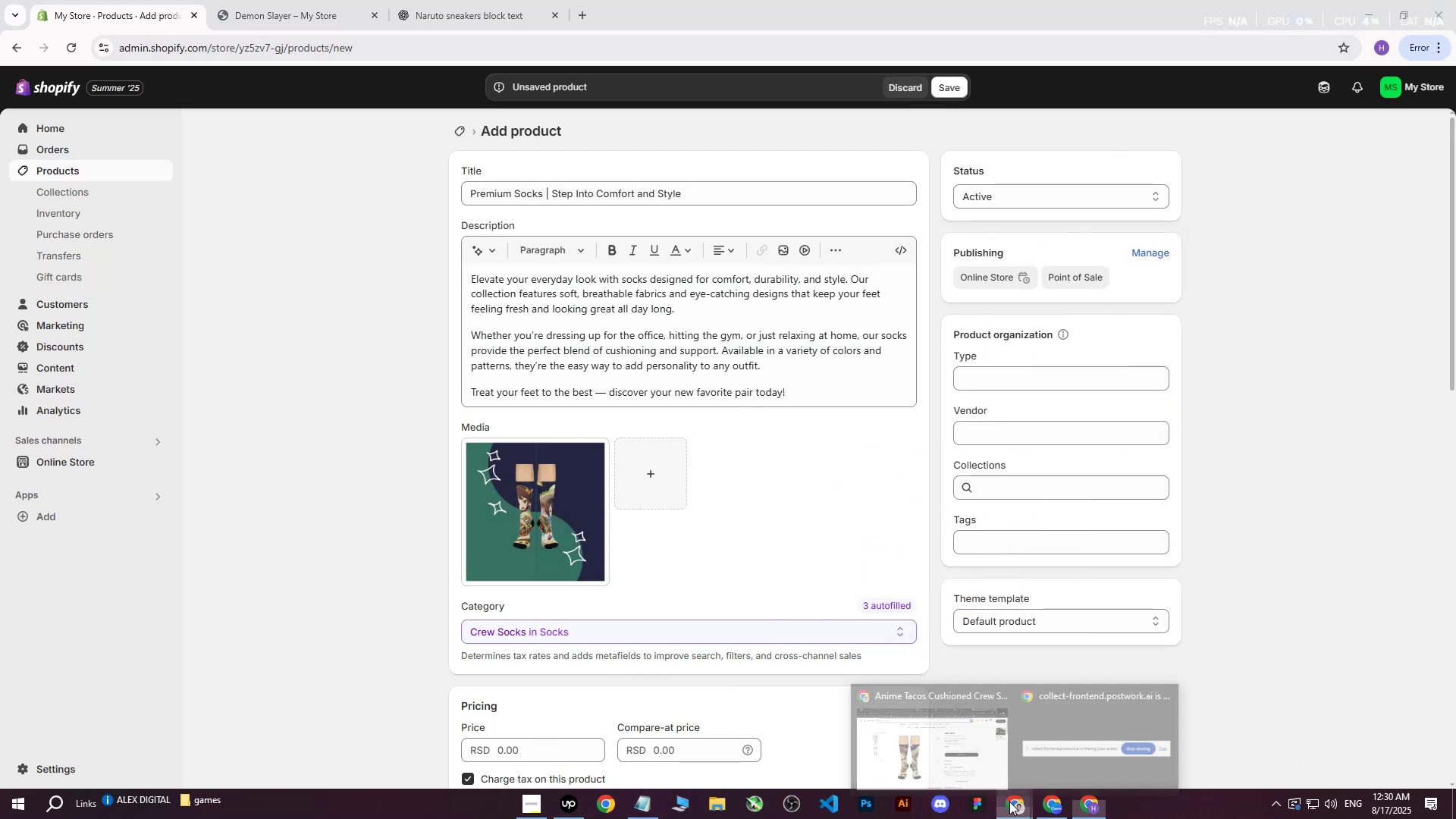 
double_click([947, 741])
 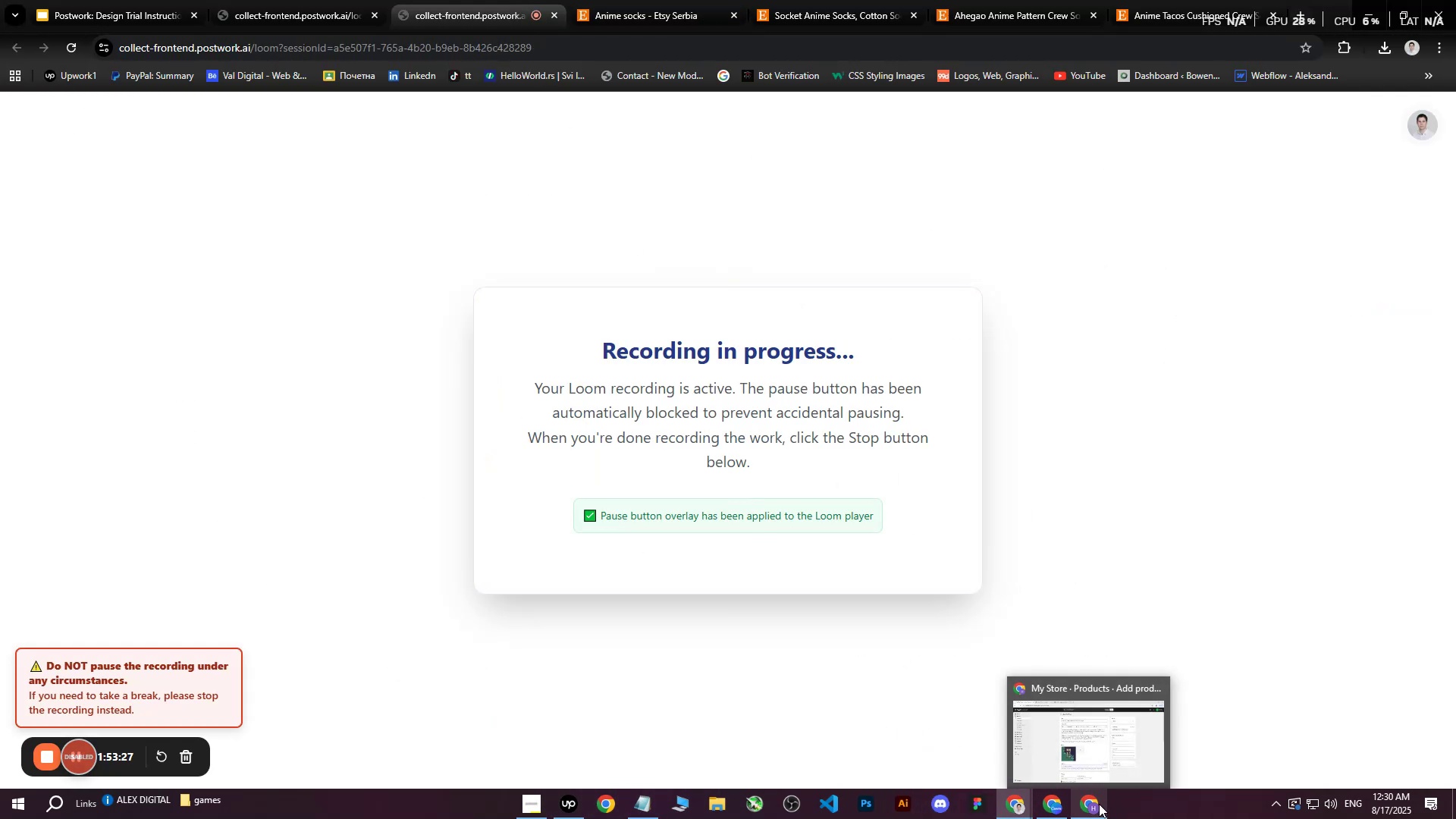 
left_click([1099, 804])
 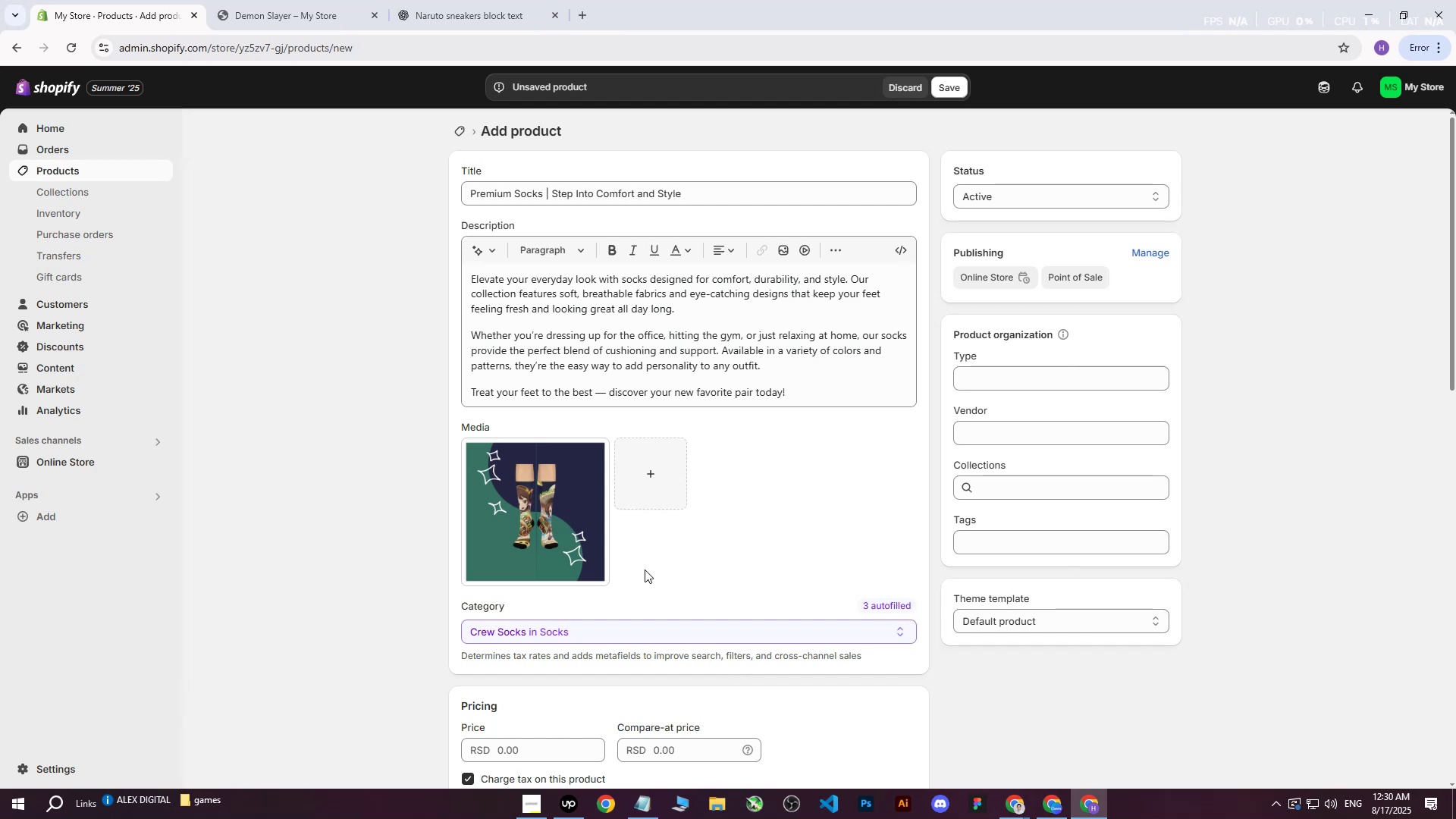 
left_click([271, 512])
 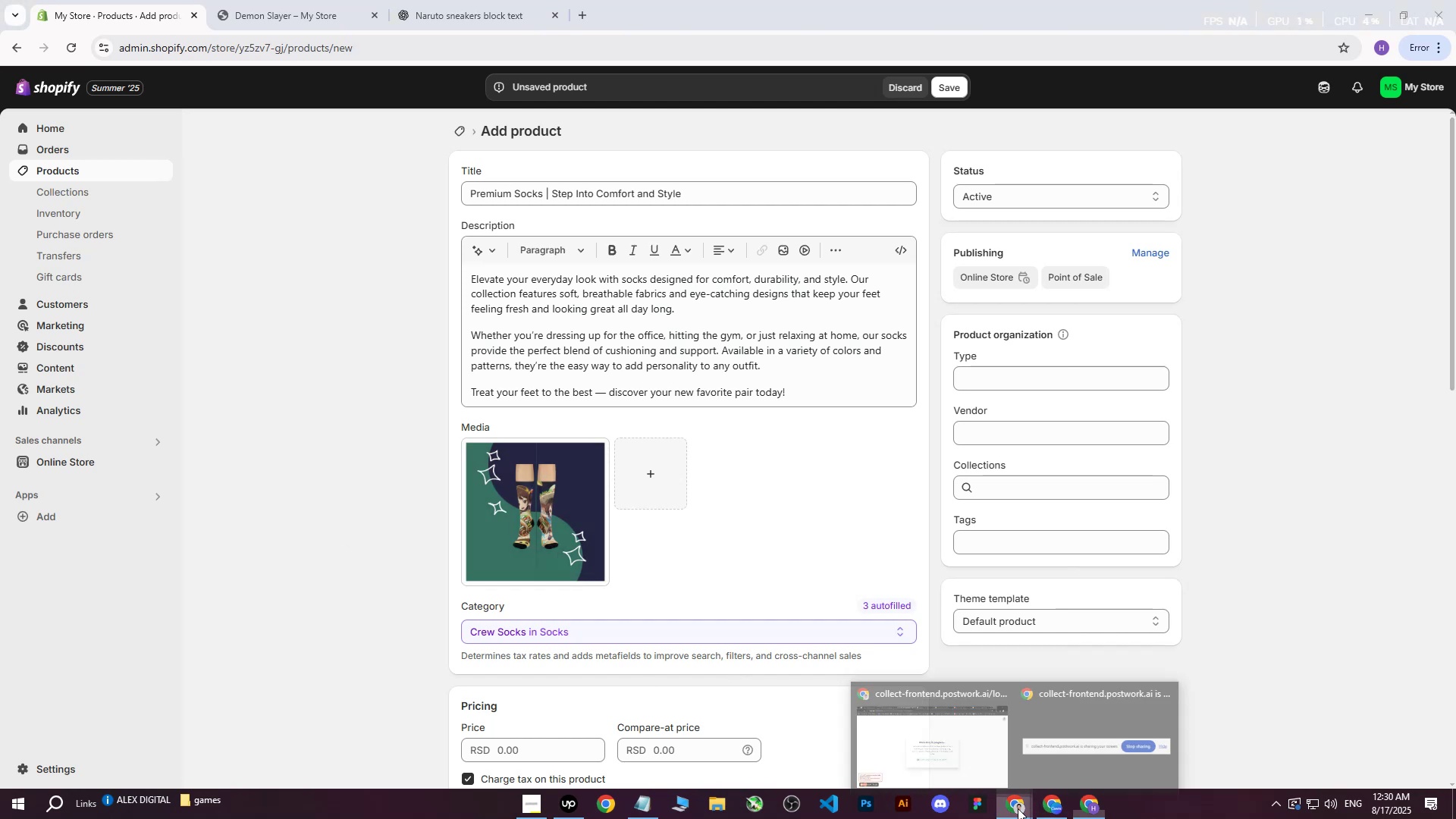 
double_click([954, 733])
 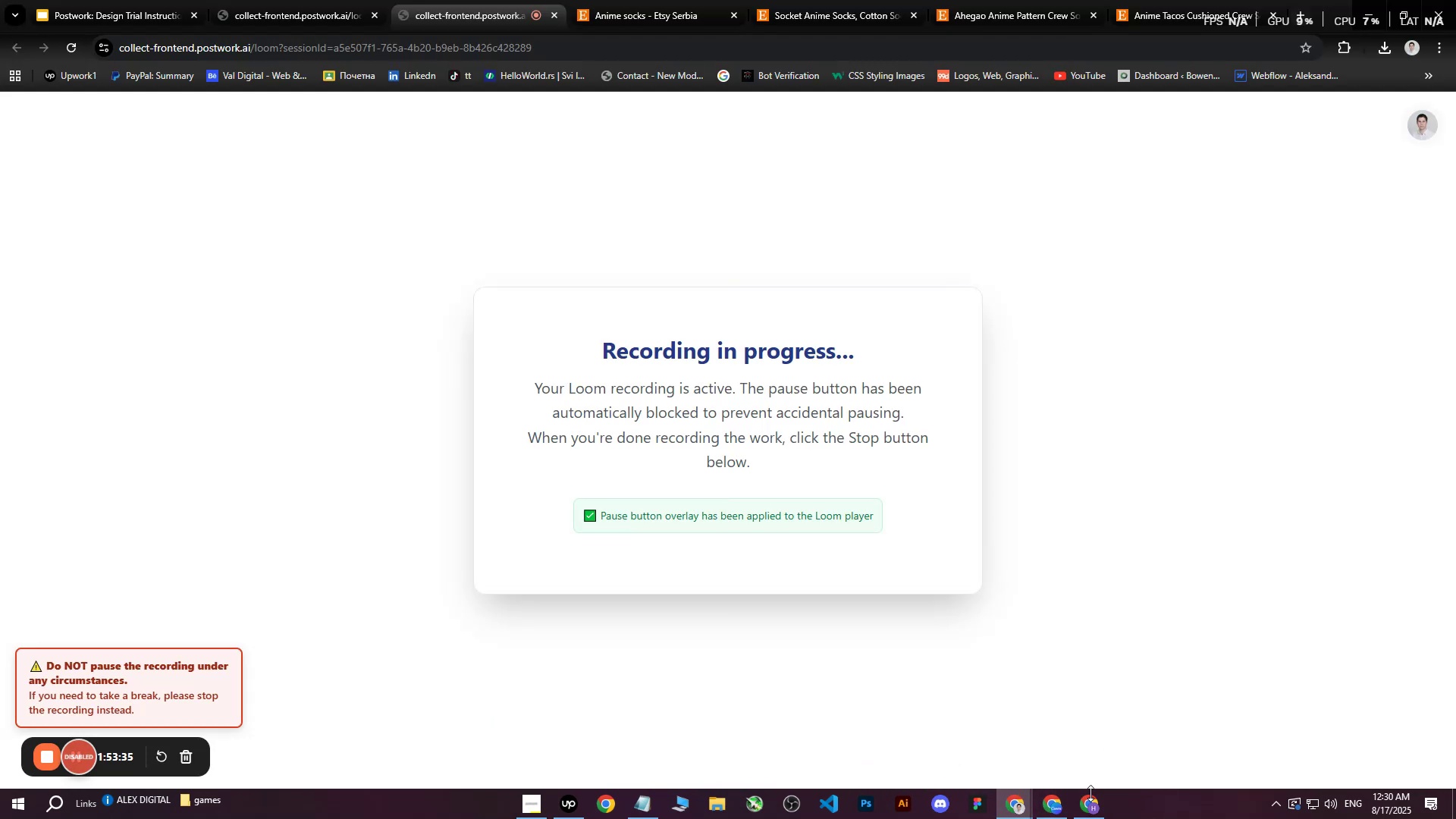 
double_click([1089, 803])
 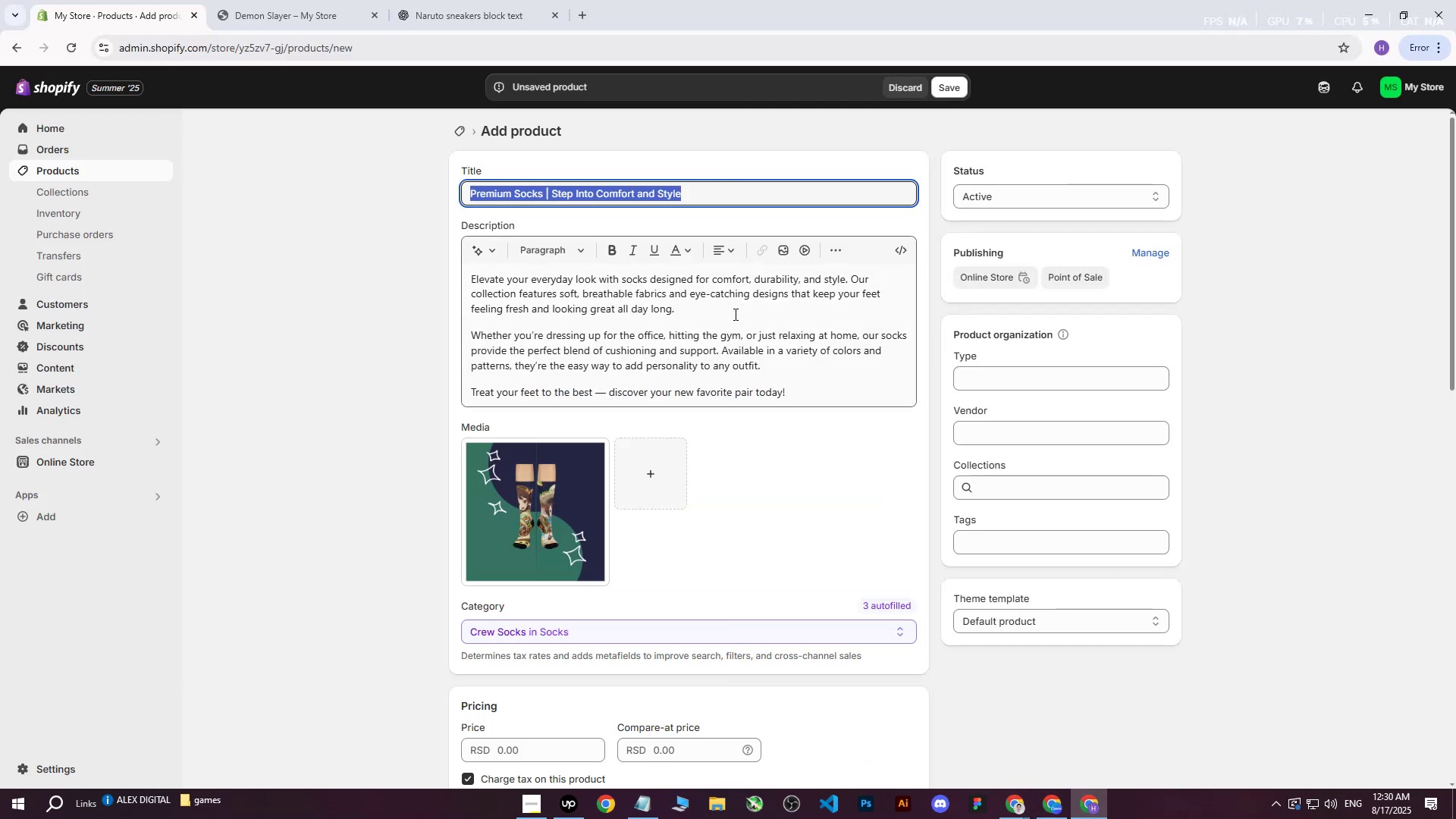 
key(Control+ControlLeft)
 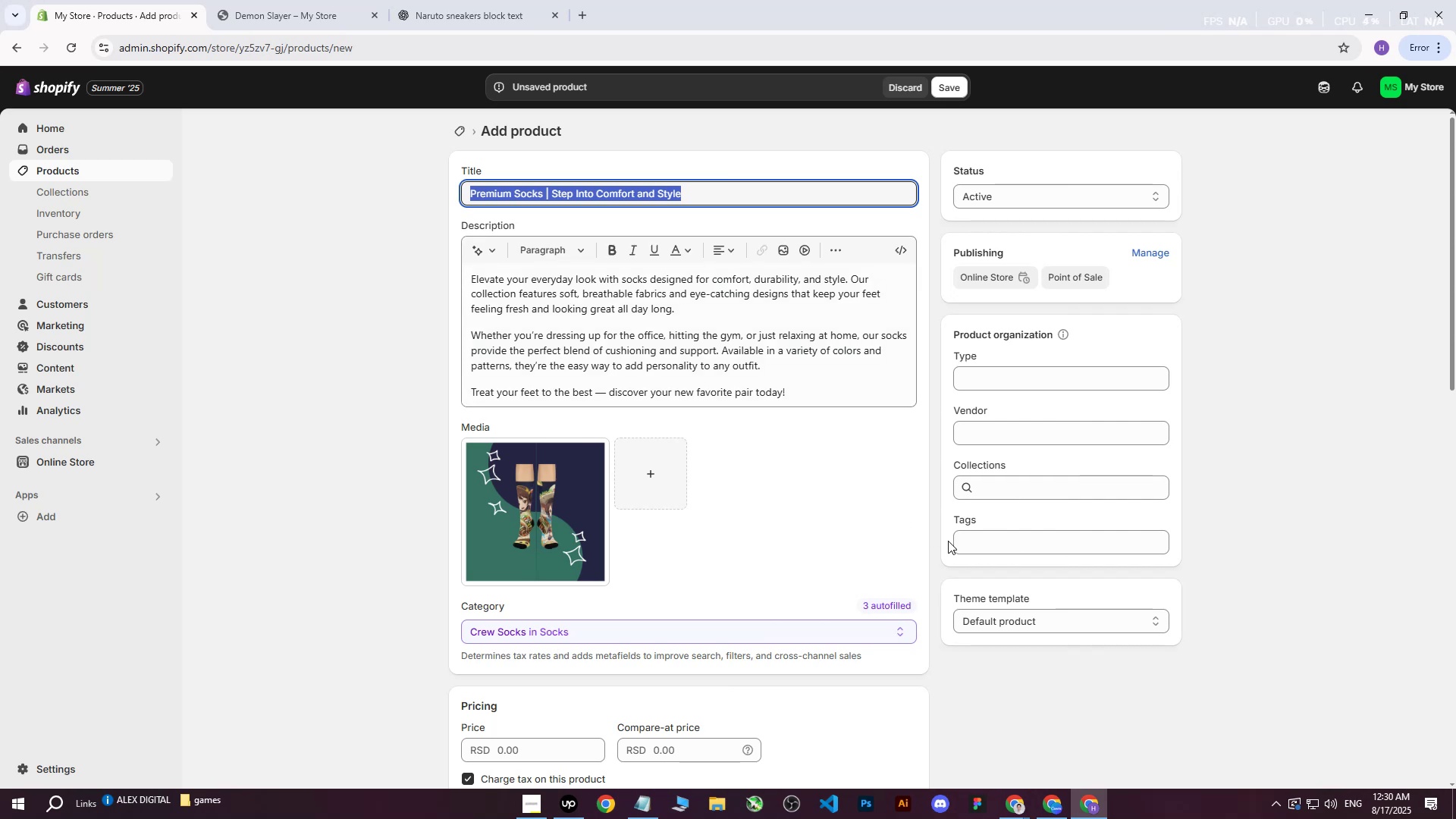 
key(Control+C)
 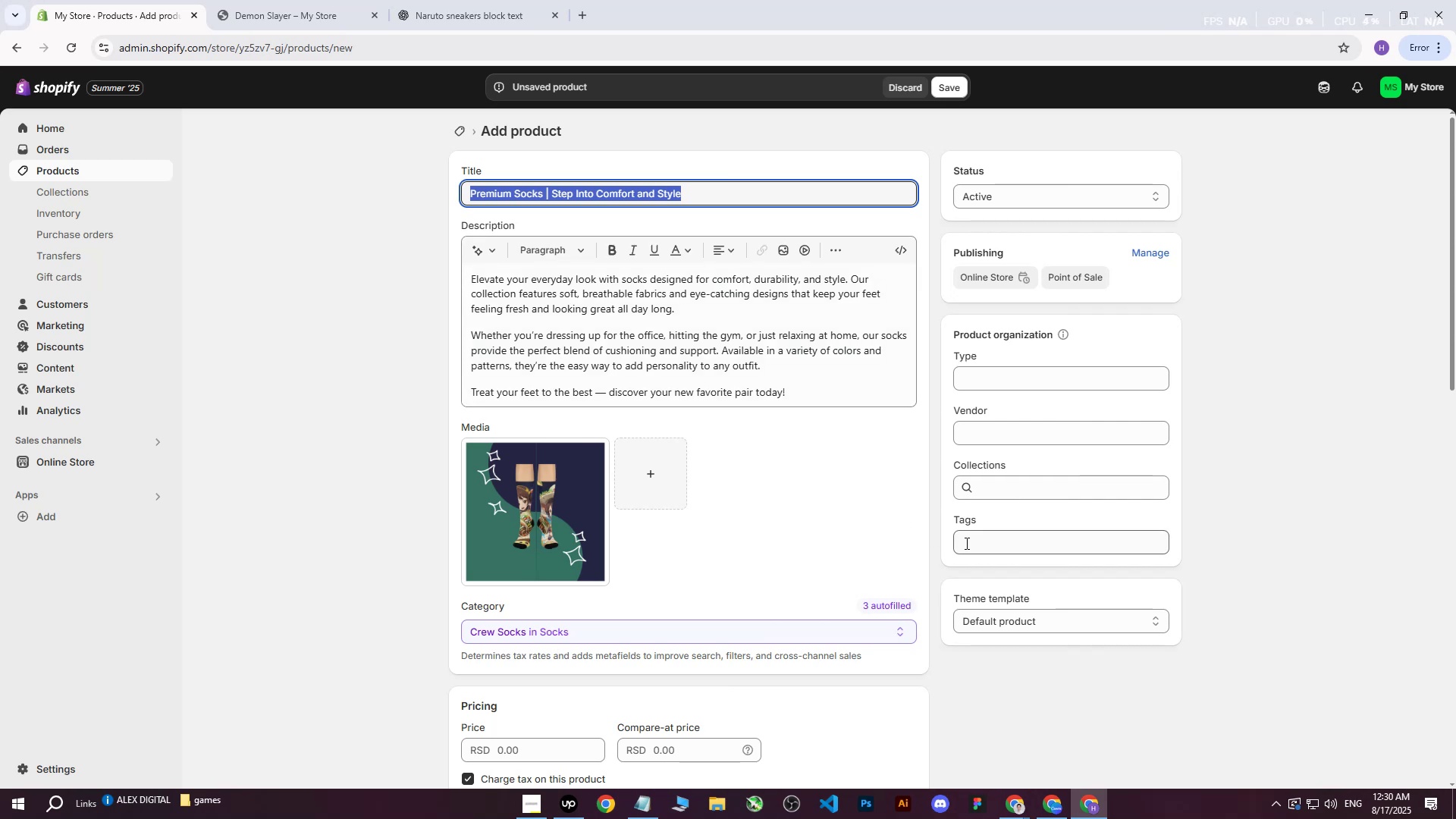 
left_click([965, 543])
 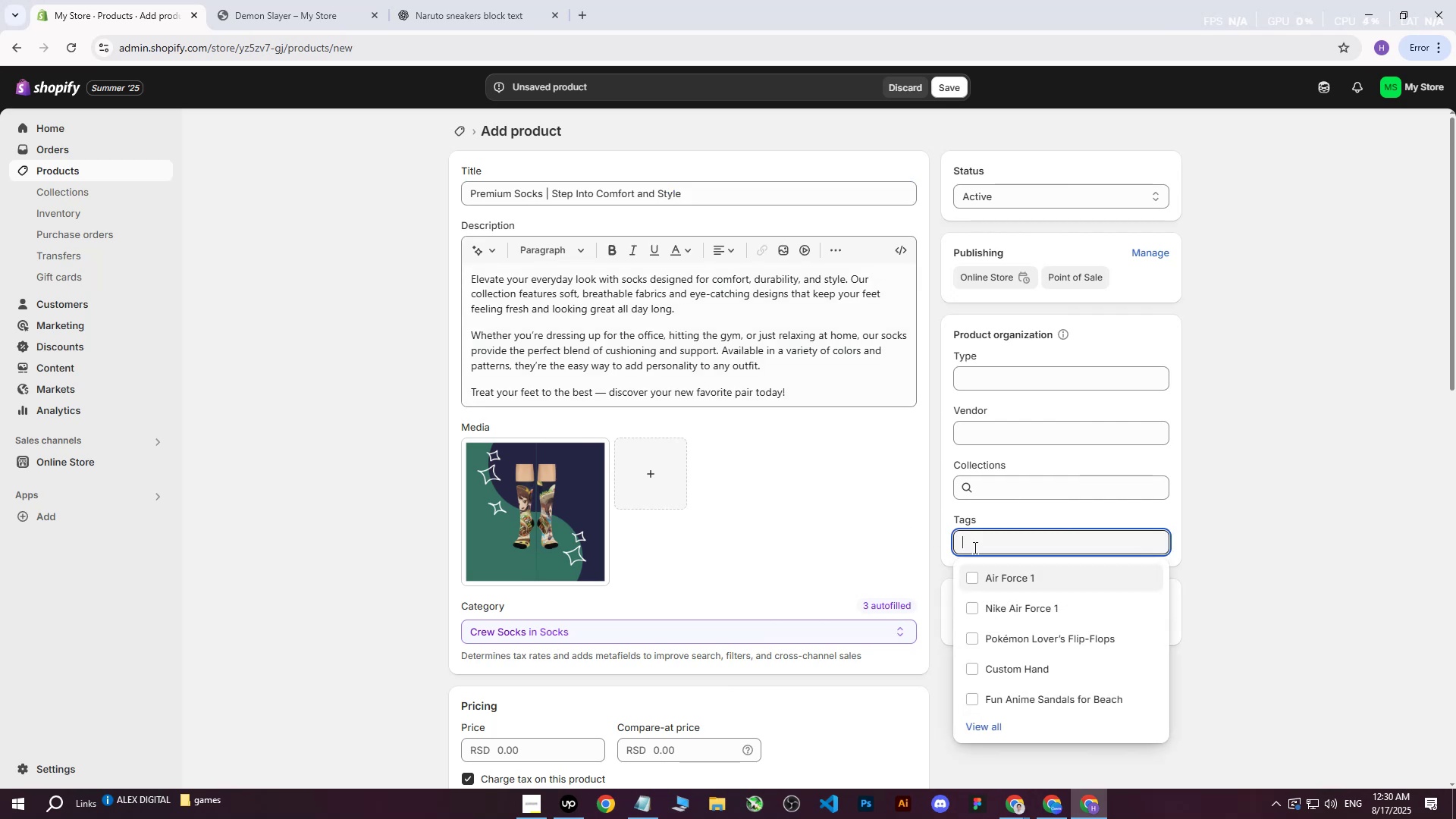 
key(Control+ControlLeft)
 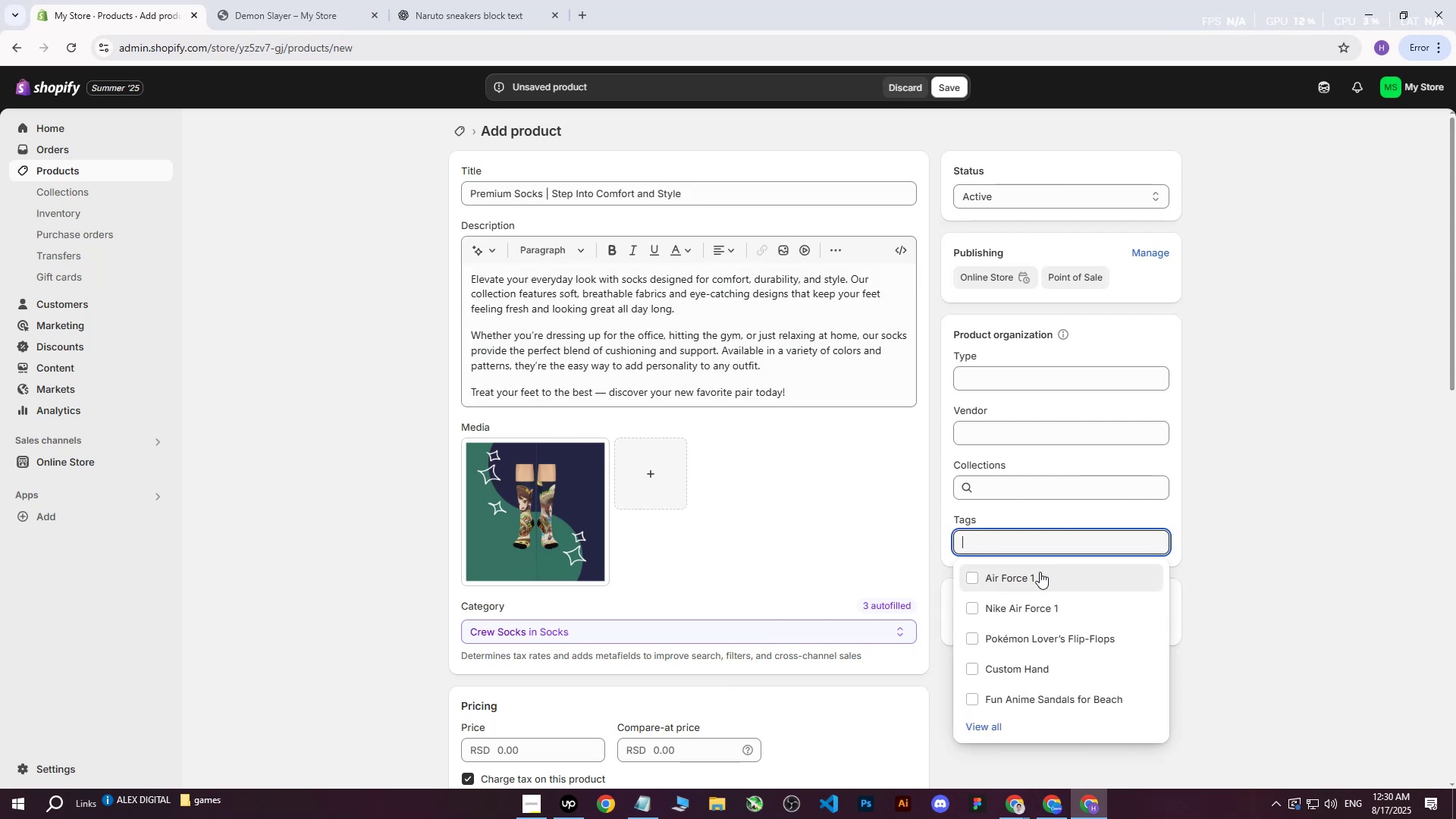 
key(Control+V)
 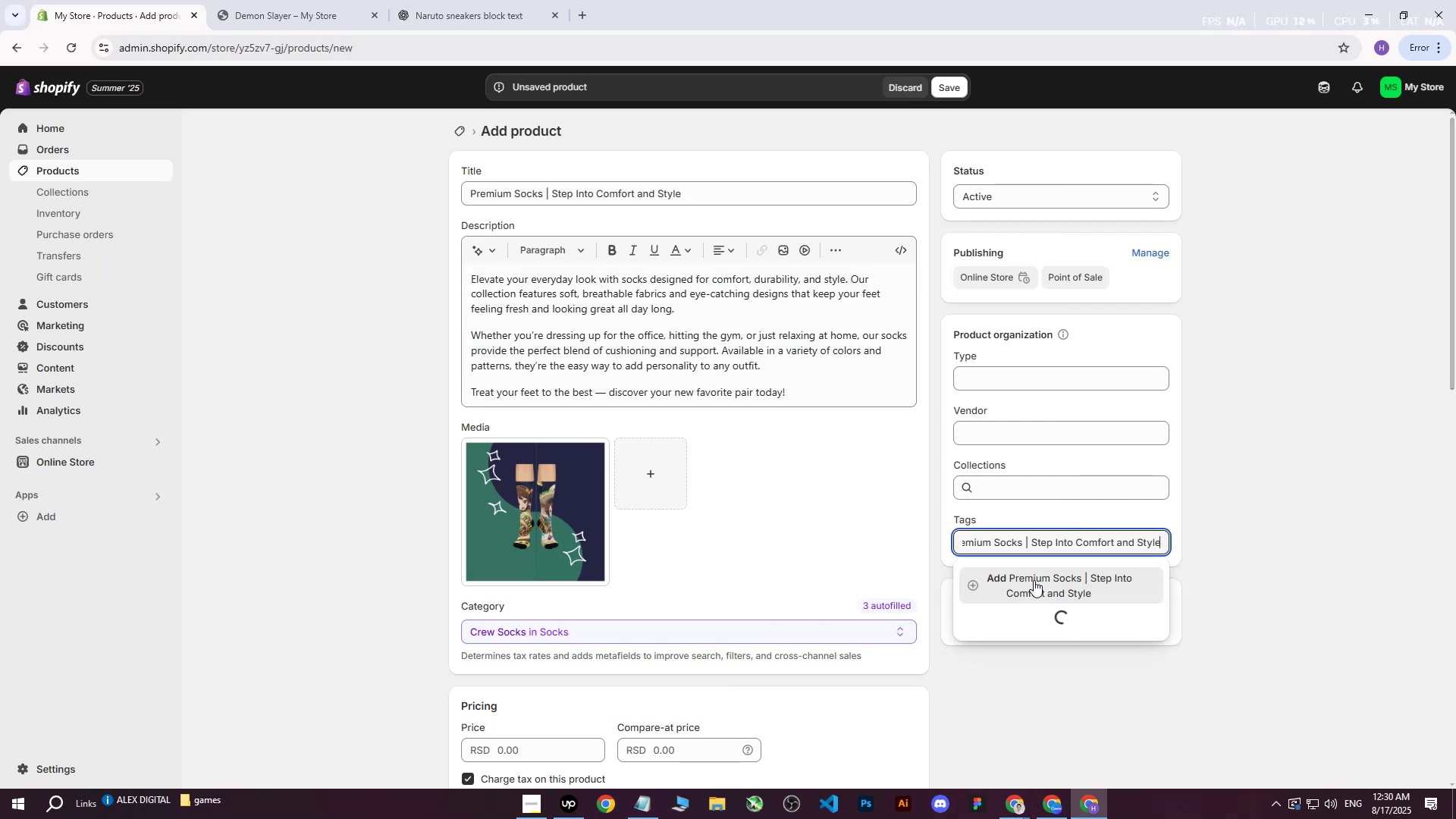 
left_click([1034, 580])
 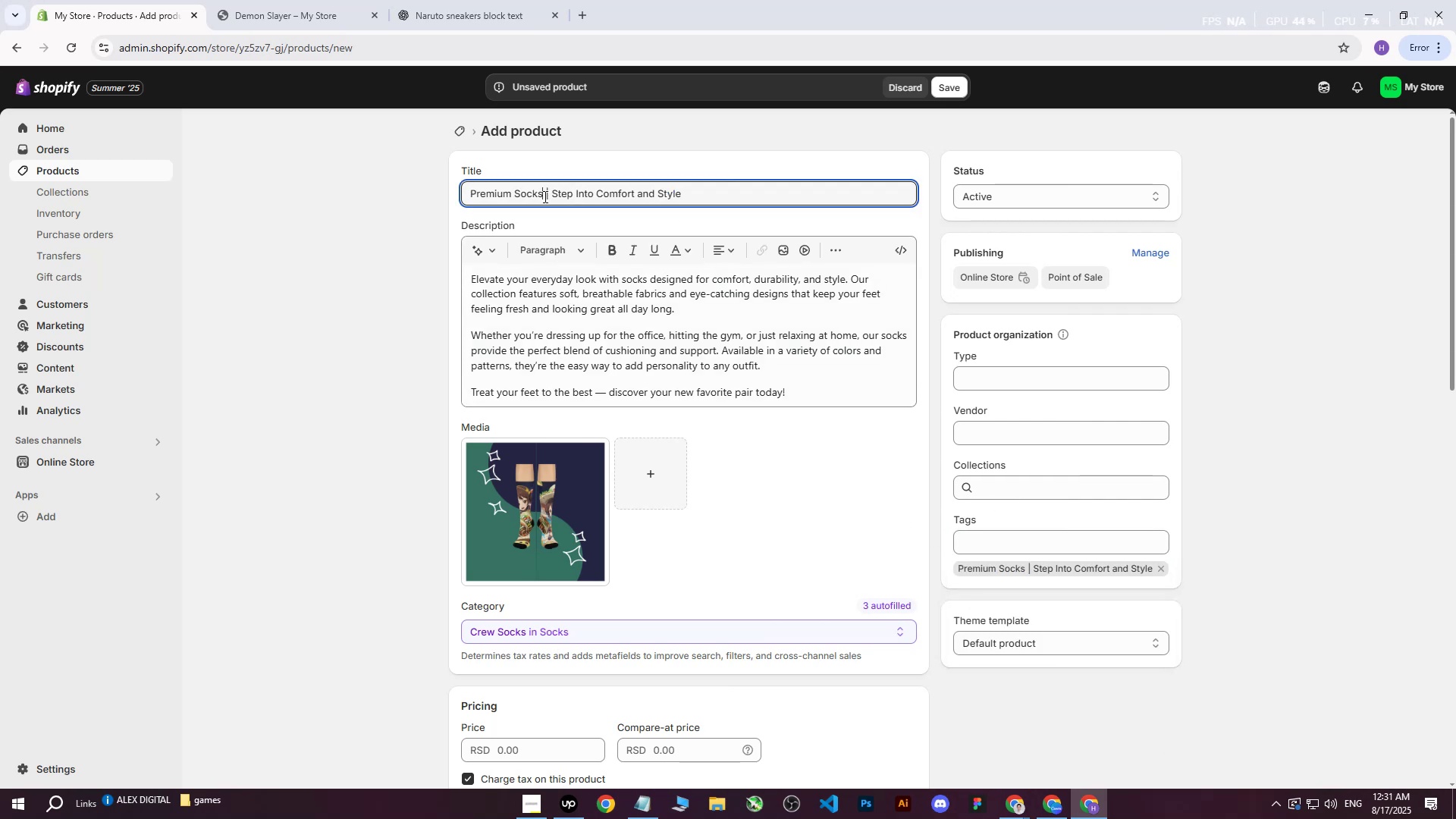 
key(Control+ControlLeft)
 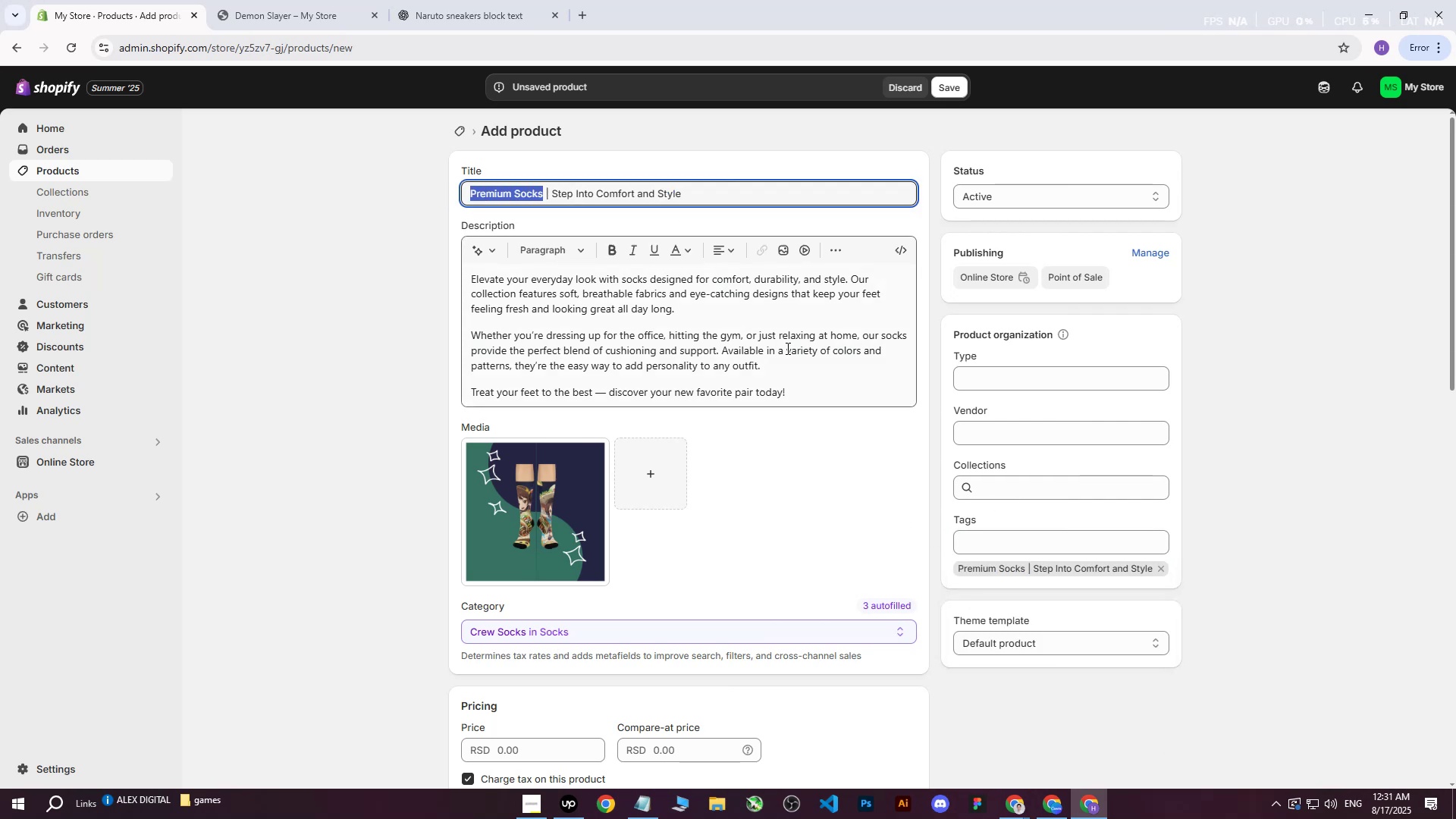 
key(Control+C)
 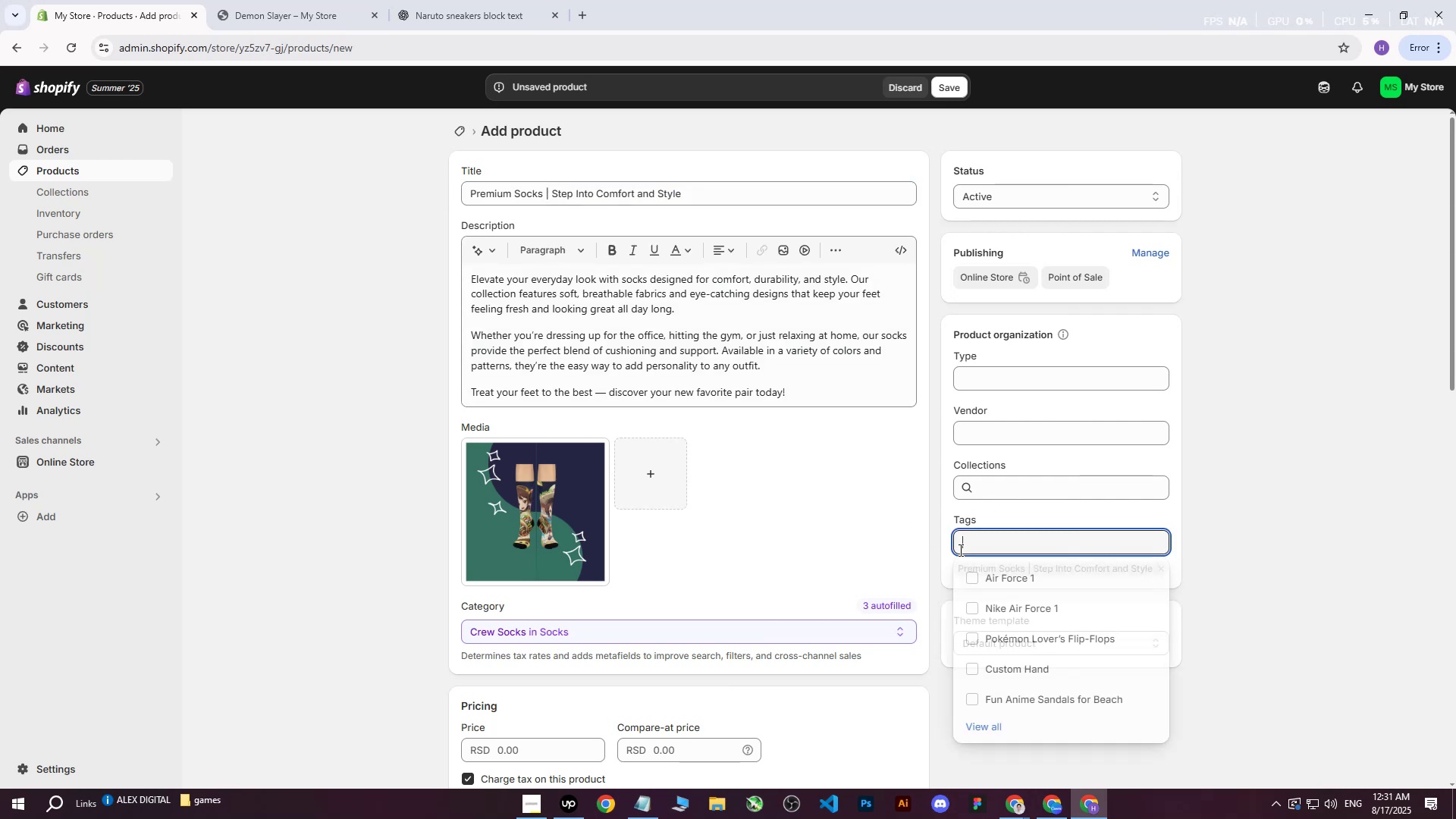 
key(Control+ControlLeft)
 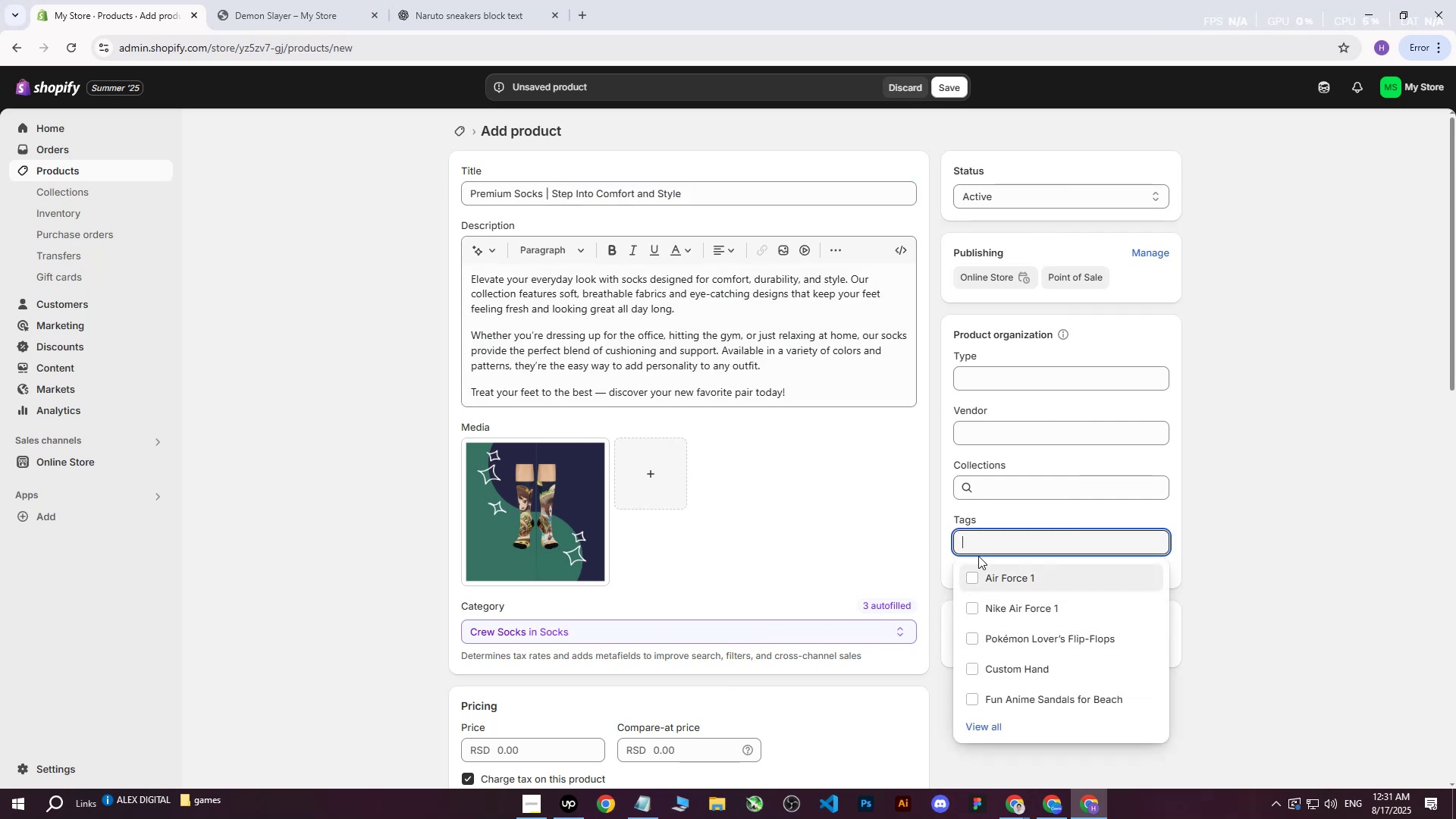 
key(Control+V)
 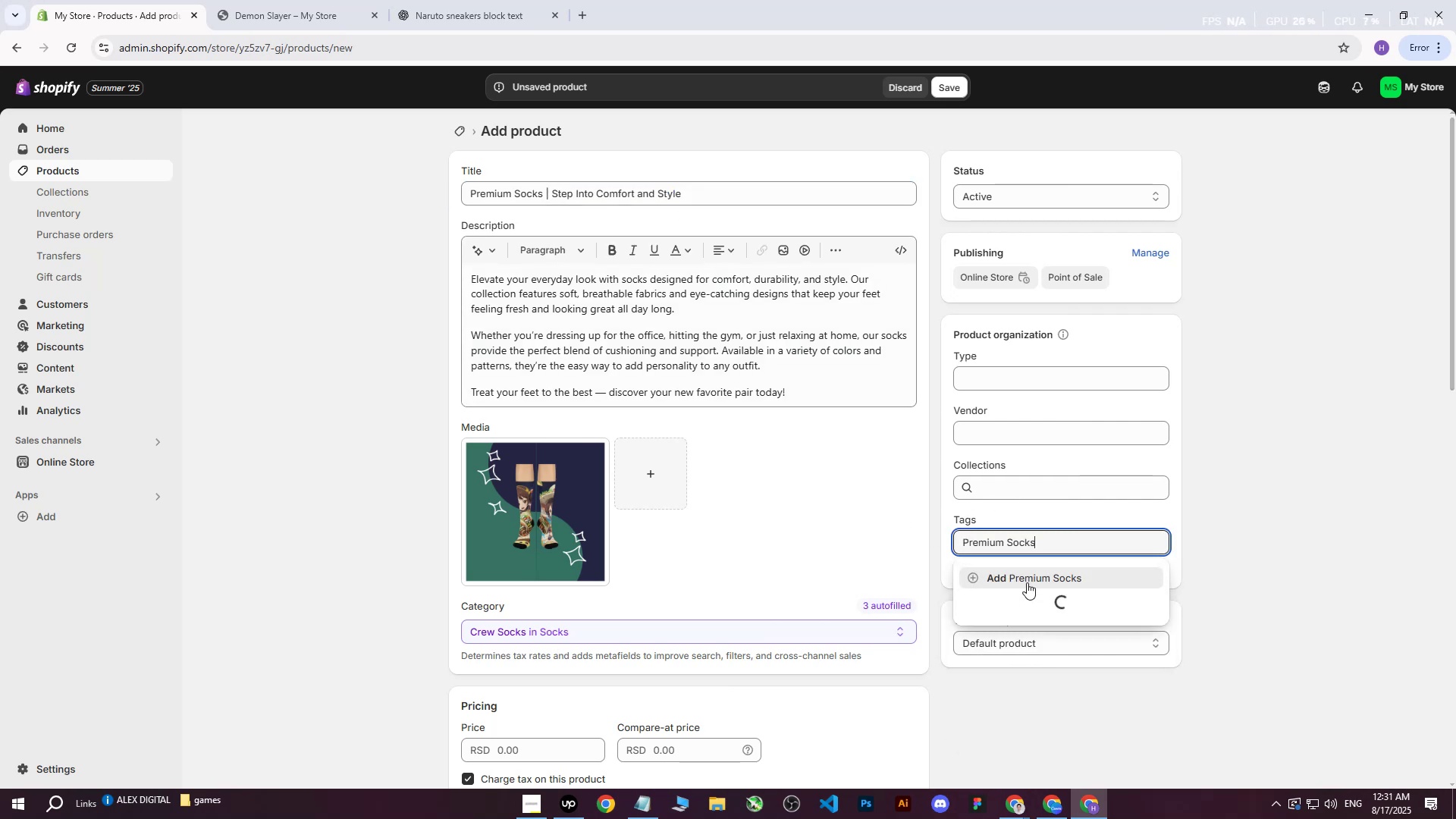 
left_click([1027, 582])
 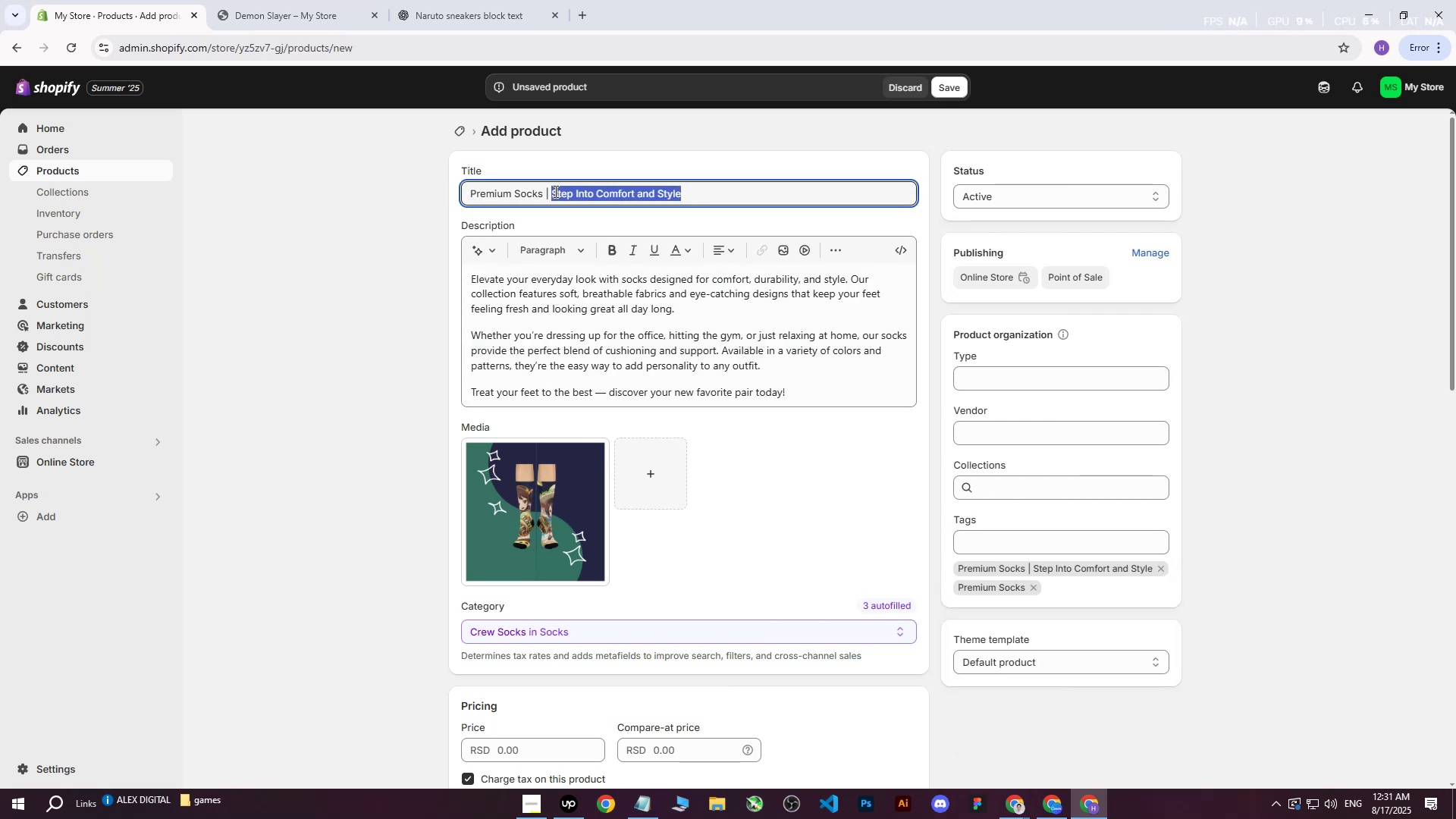 
key(Control+C)
 